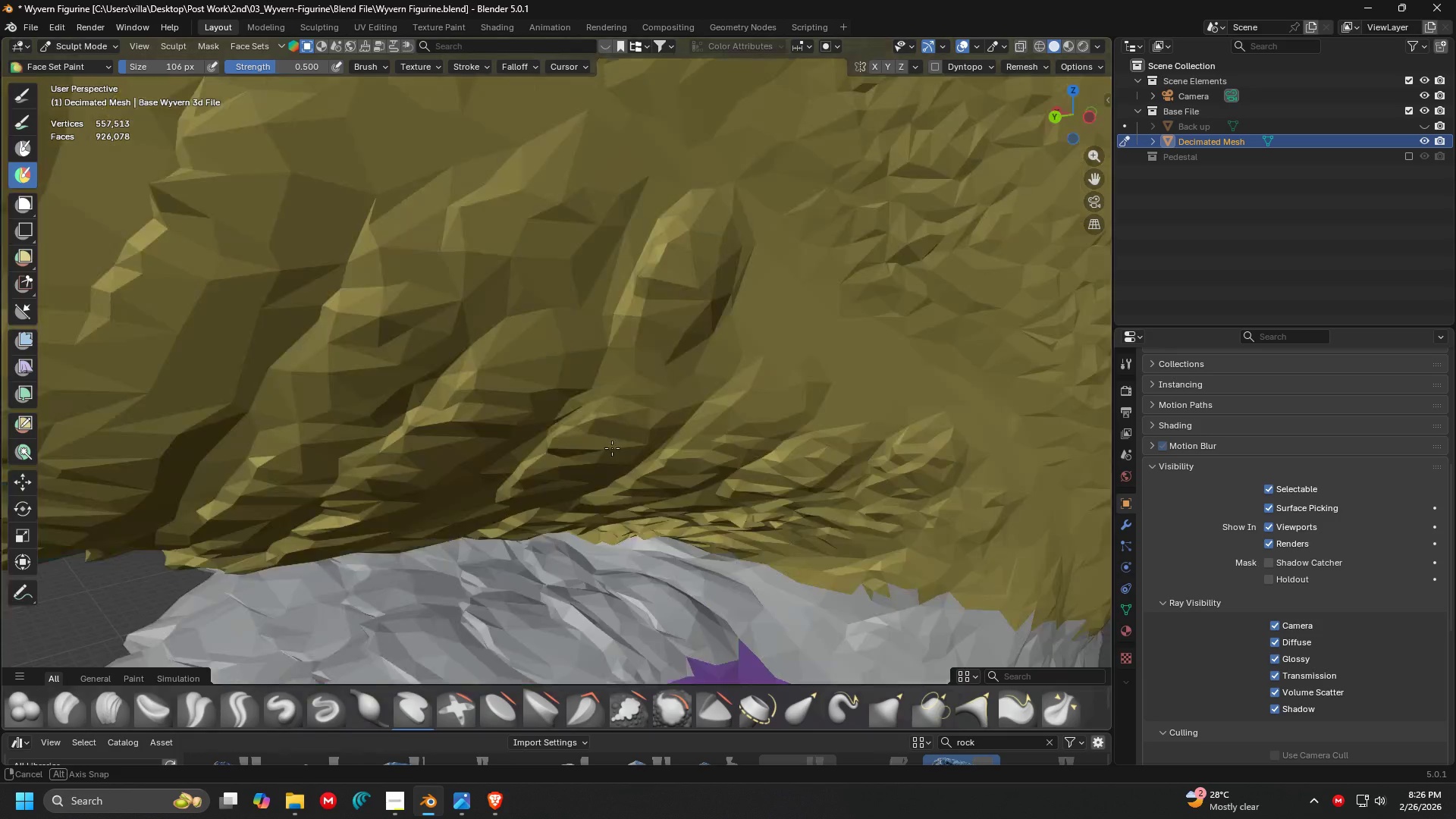 
scroll: coordinate [551, 475], scroll_direction: up, amount: 6.0
 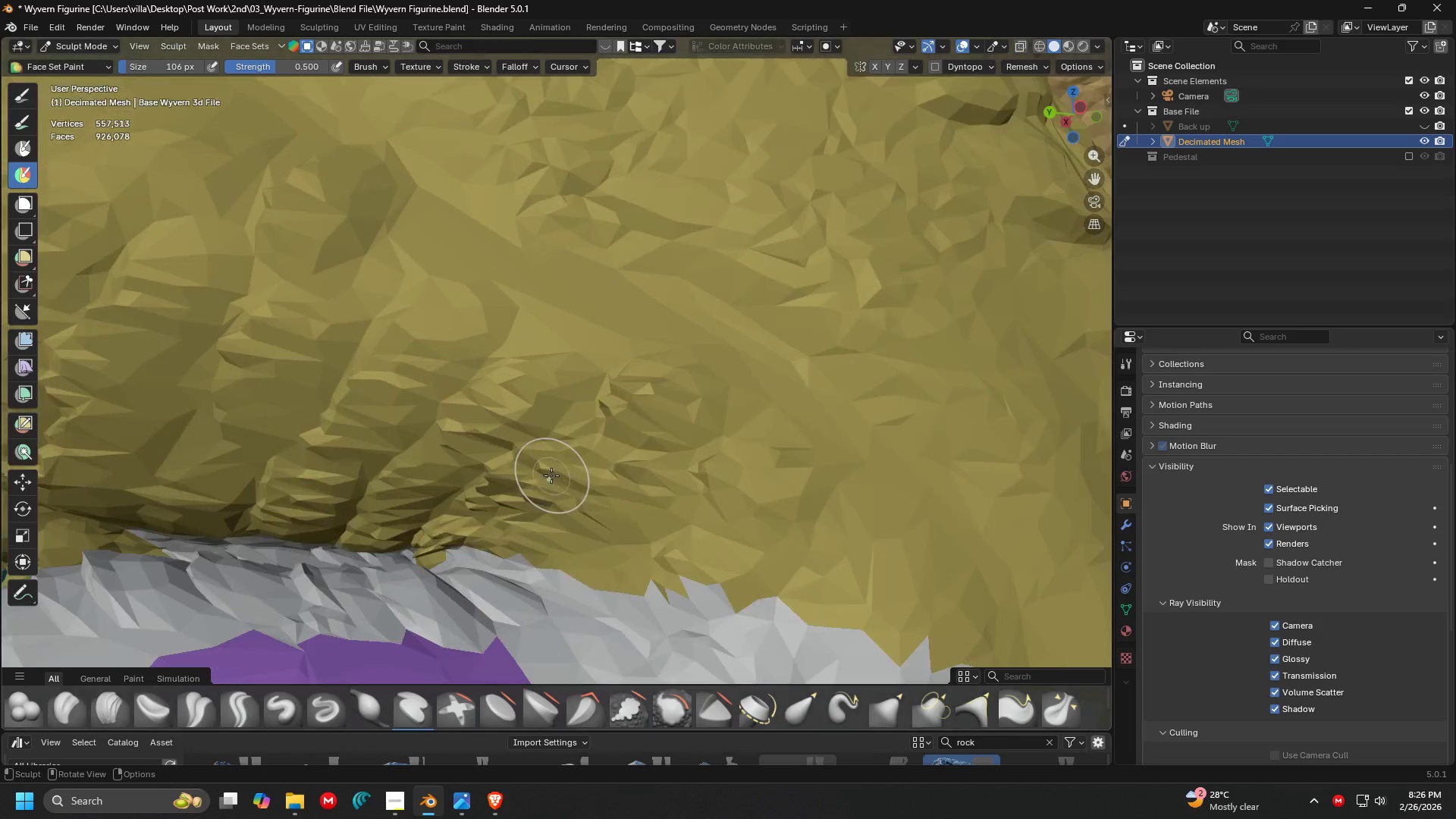 
key(Shift+ShiftLeft)
 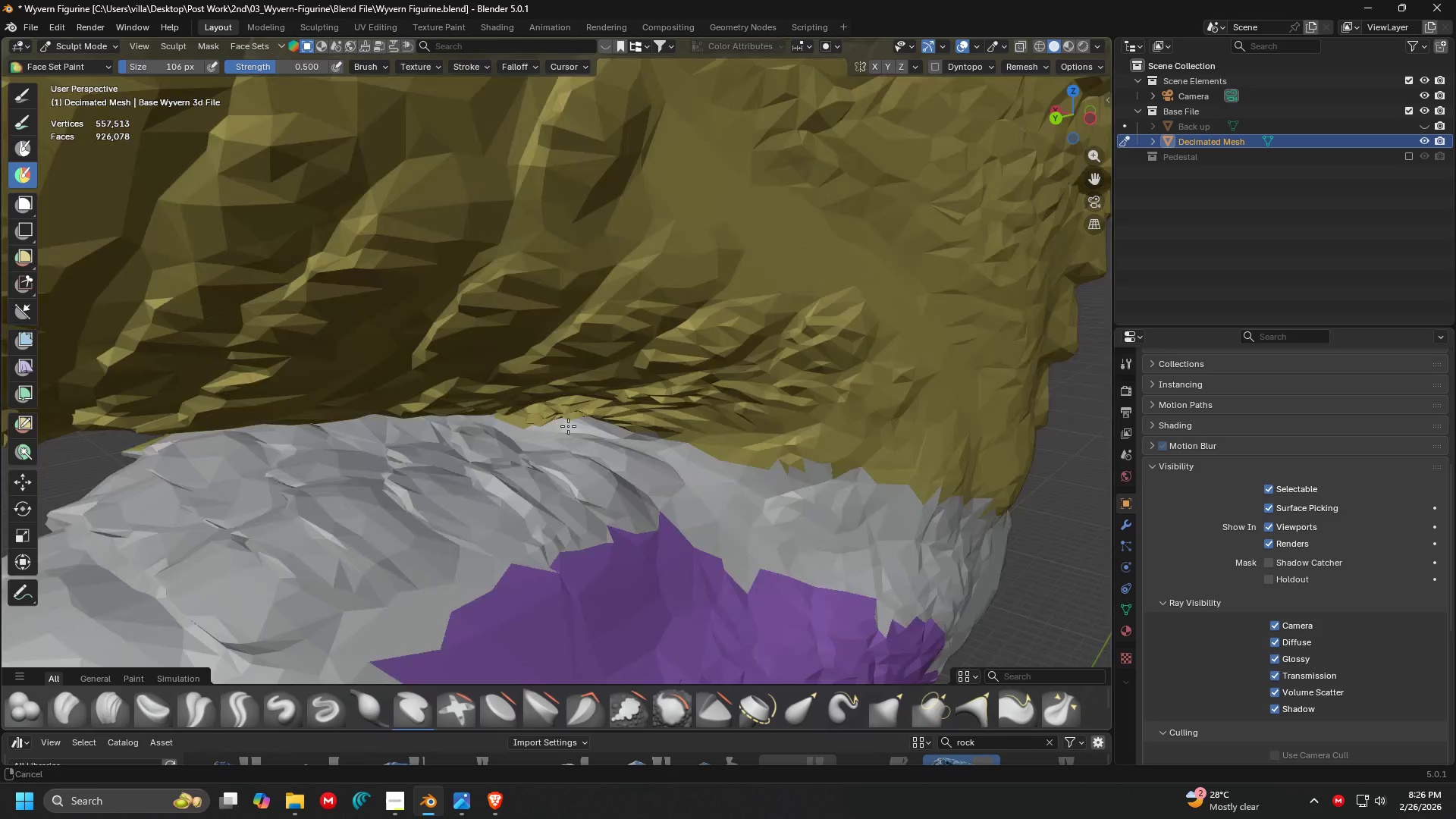 
key(Shift+ShiftLeft)
 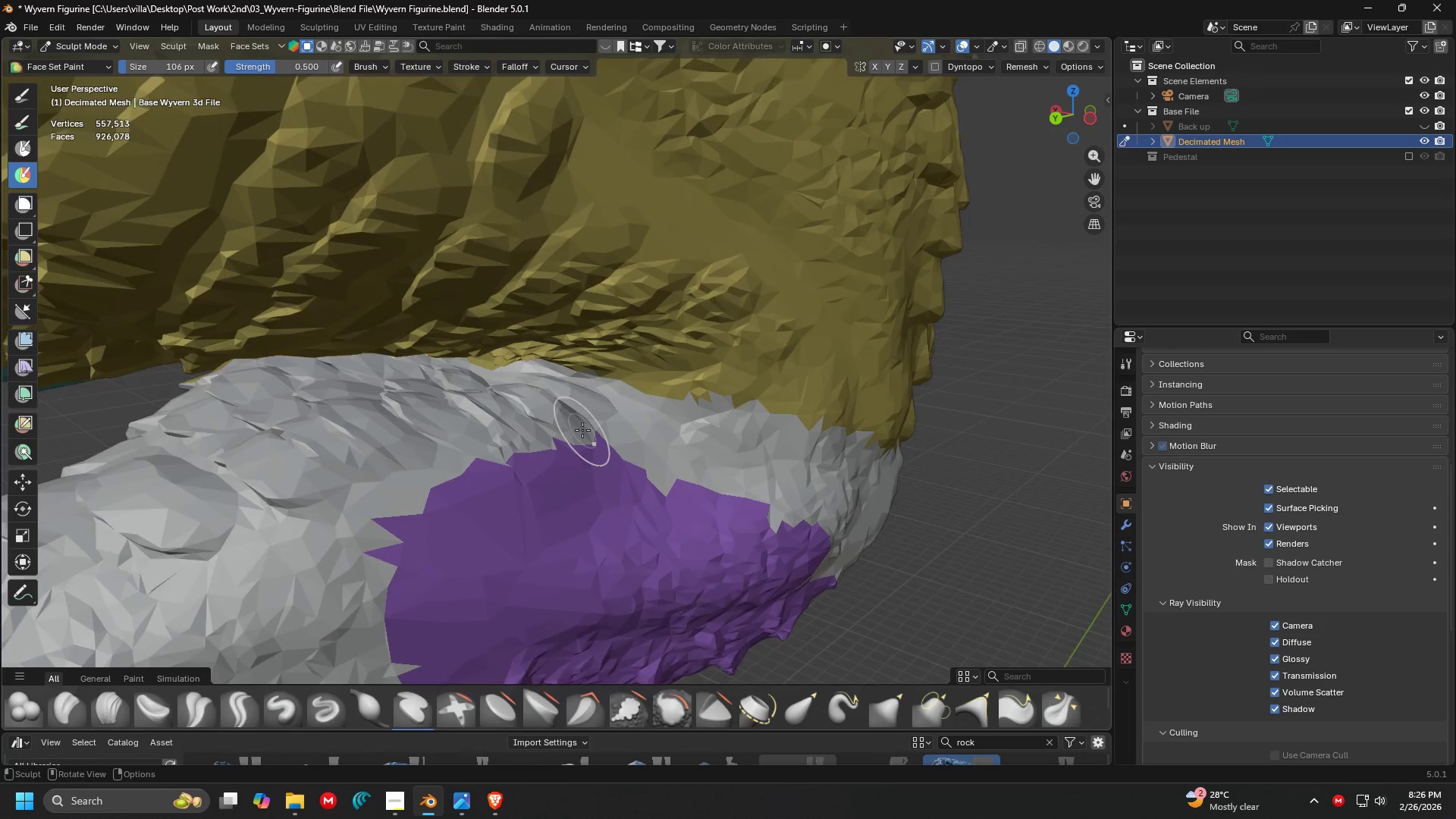 
scroll: coordinate [584, 439], scroll_direction: down, amount: 1.0
 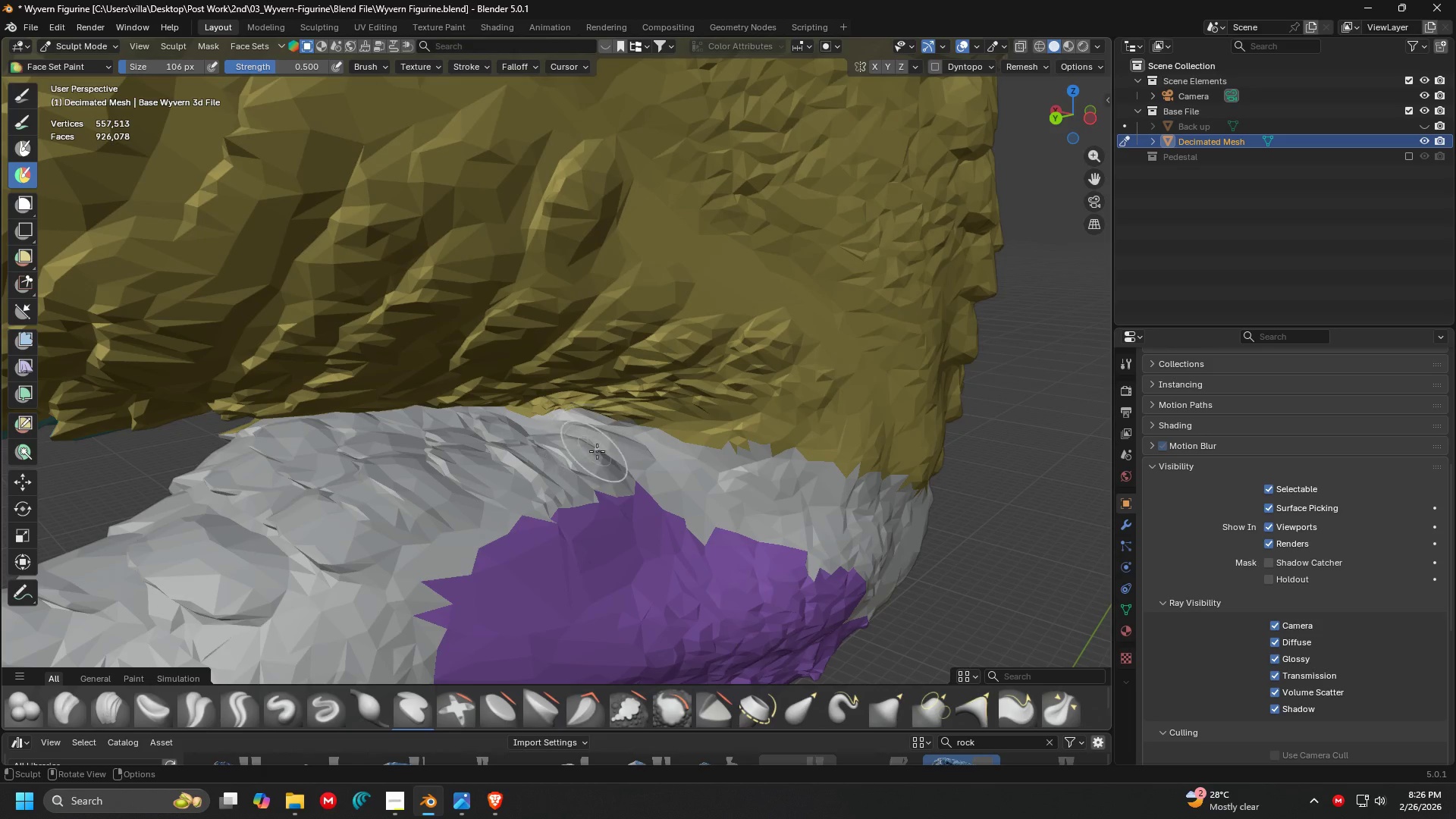 
hold_key(key=ControlLeft, duration=1.5)
left_click_drag(start_coordinate=[576, 473], to_coordinate=[880, 456])
 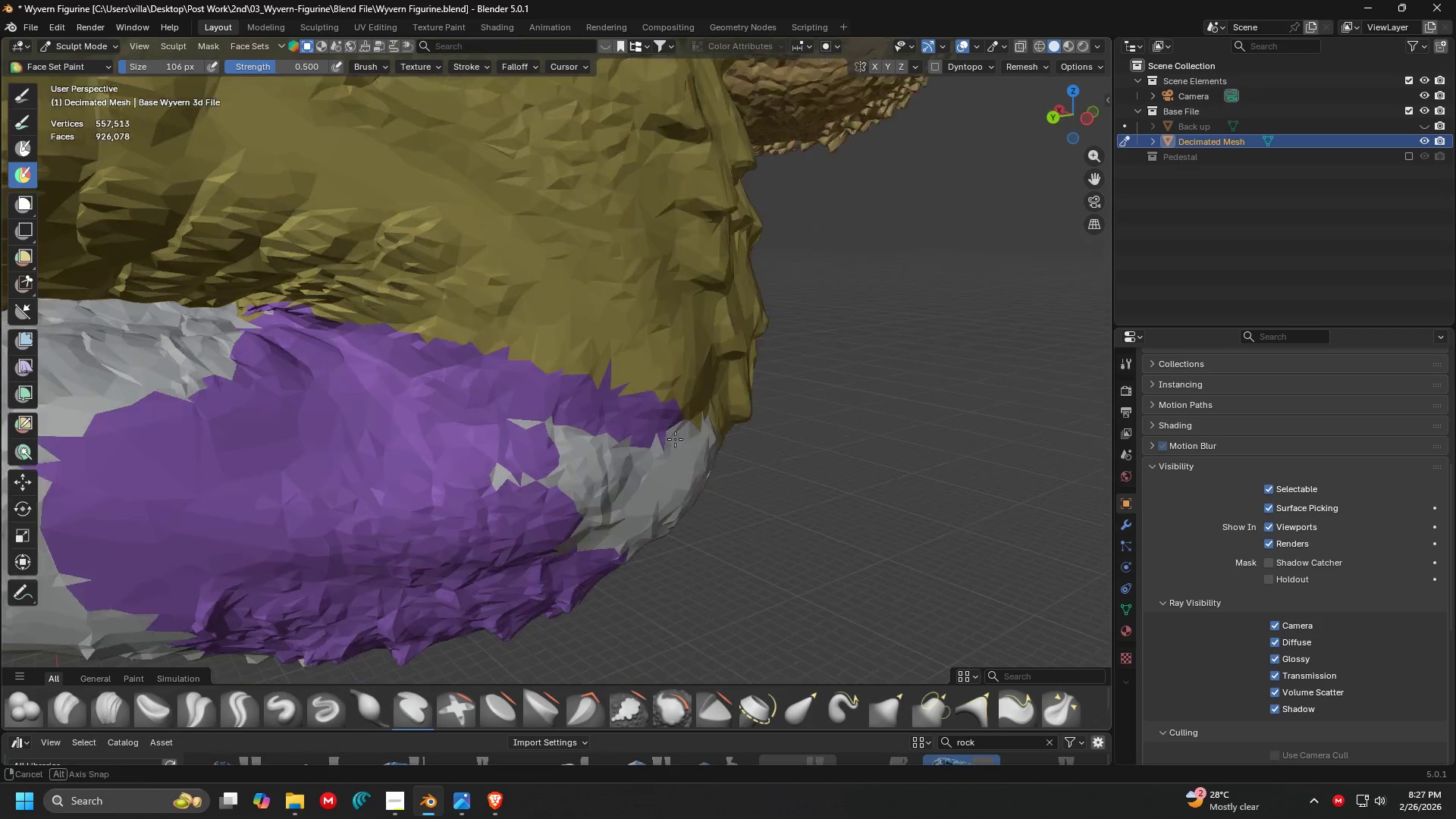 
hold_key(key=ControlLeft, duration=1.51)
 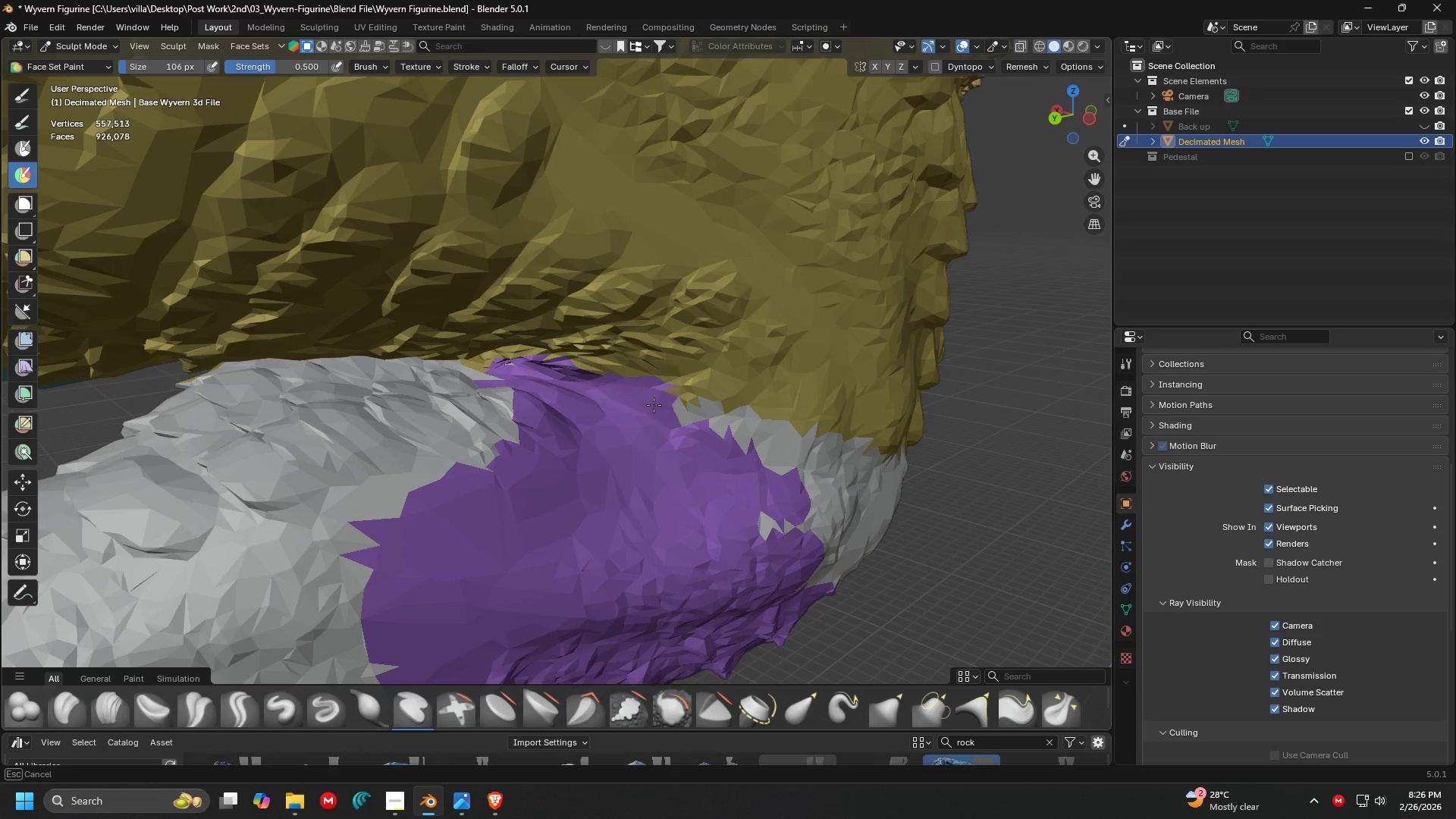 
hold_key(key=ControlLeft, duration=1.16)
 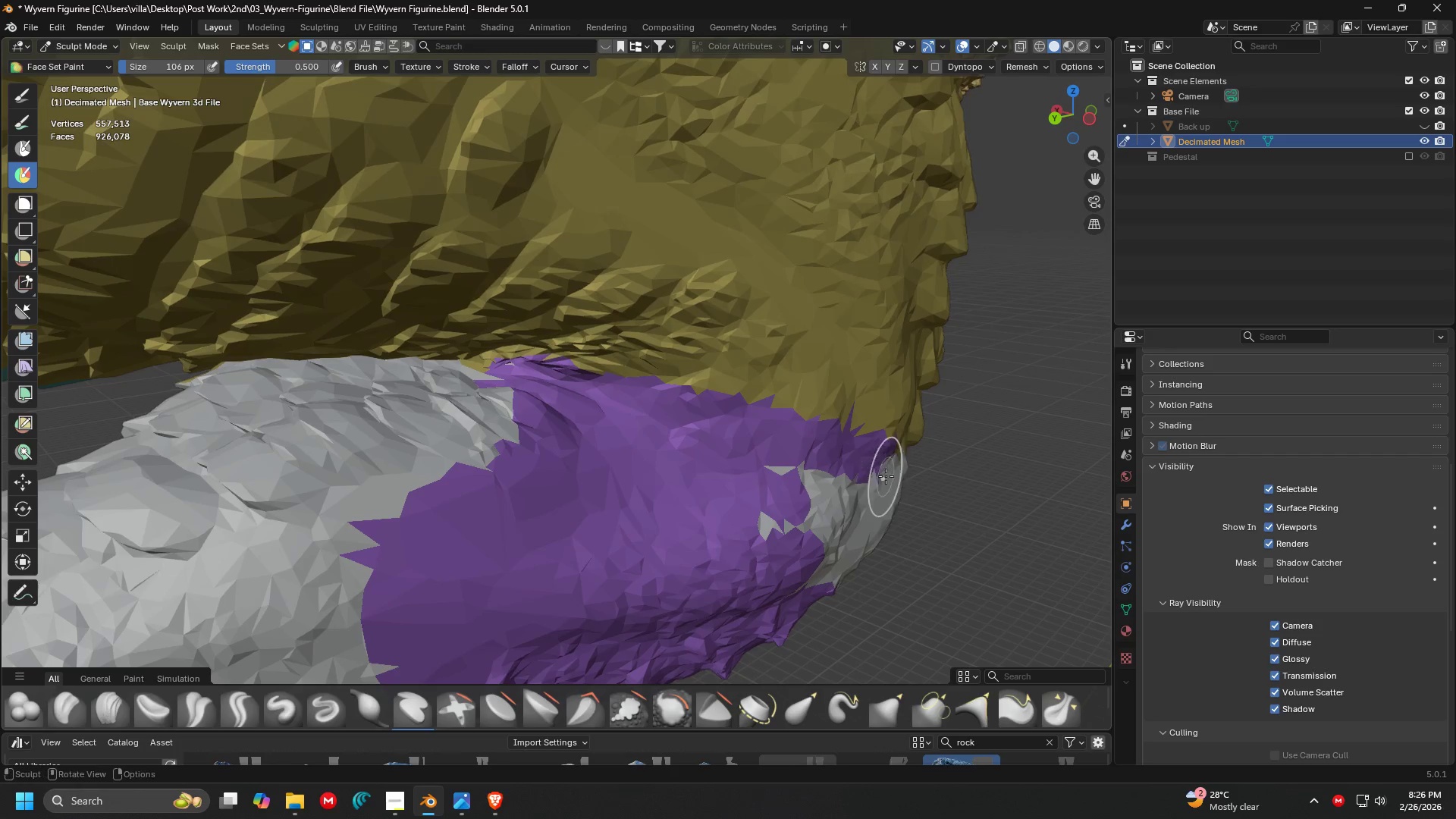 
key(Shift+ShiftLeft)
 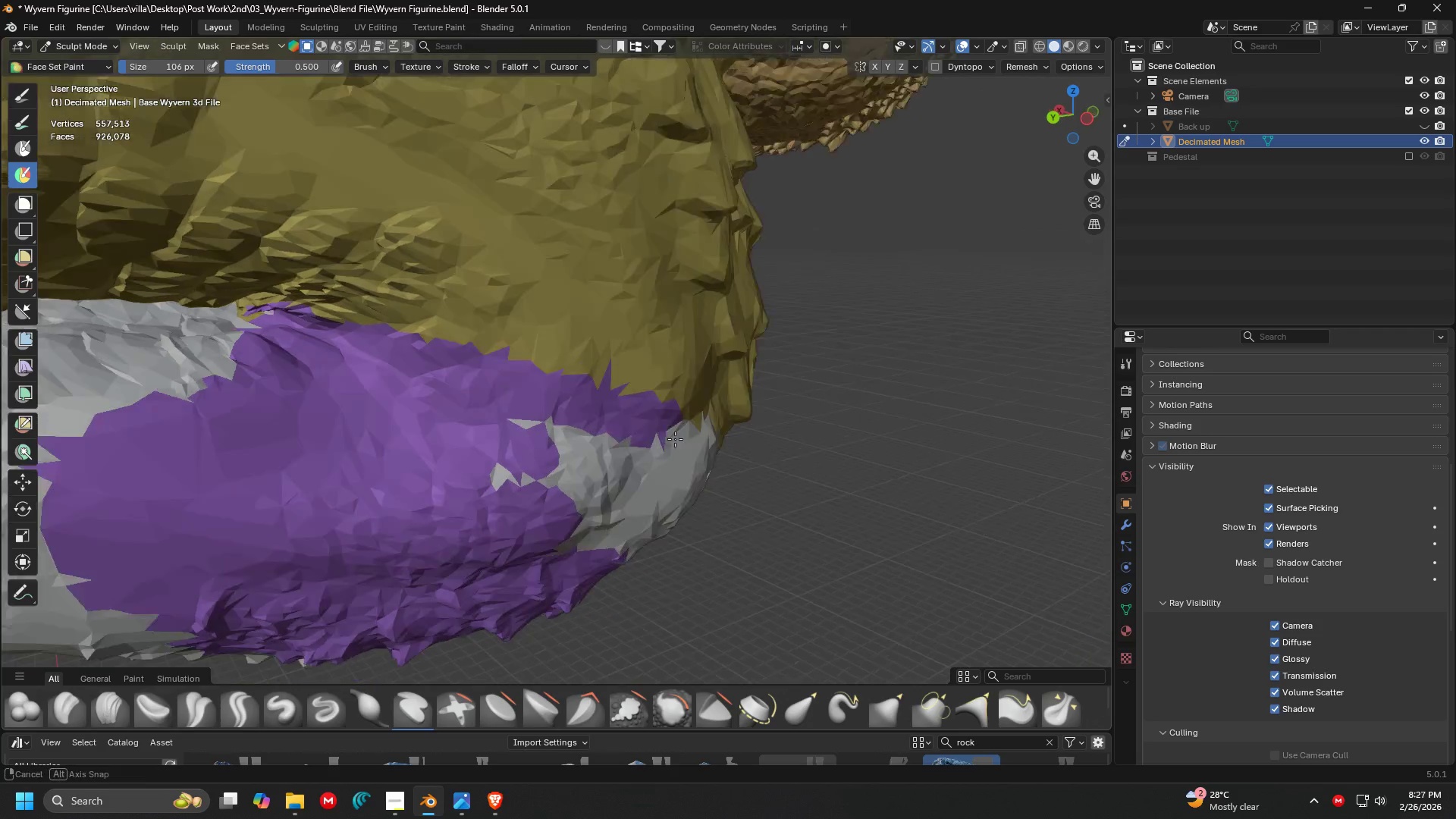 
key(Shift+ShiftLeft)
 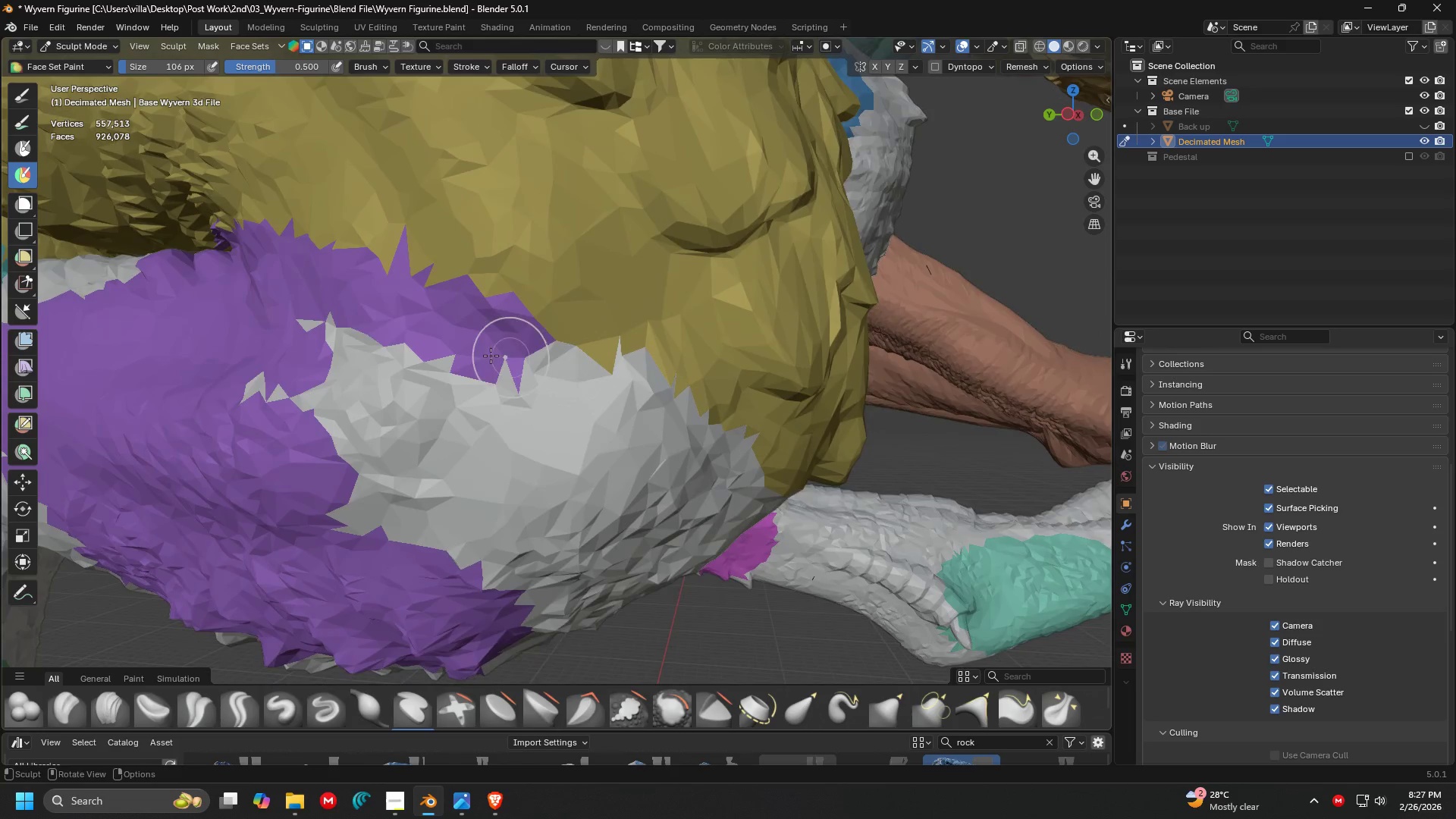 
scroll: coordinate [588, 415], scroll_direction: up, amount: 2.0
 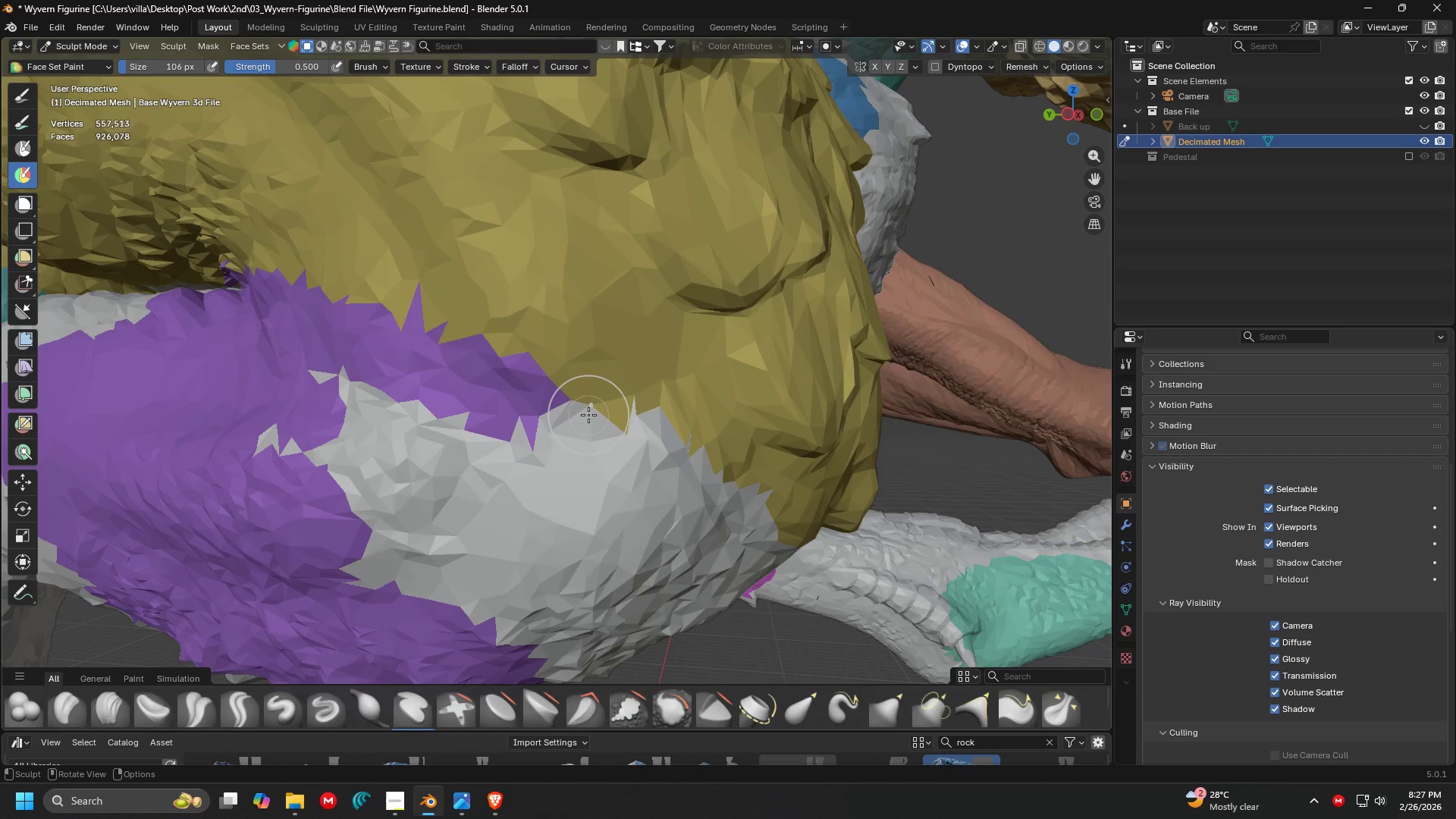 
hold_key(key=ControlLeft, duration=1.52)
left_click_drag(start_coordinate=[319, 328], to_coordinate=[724, 476])
 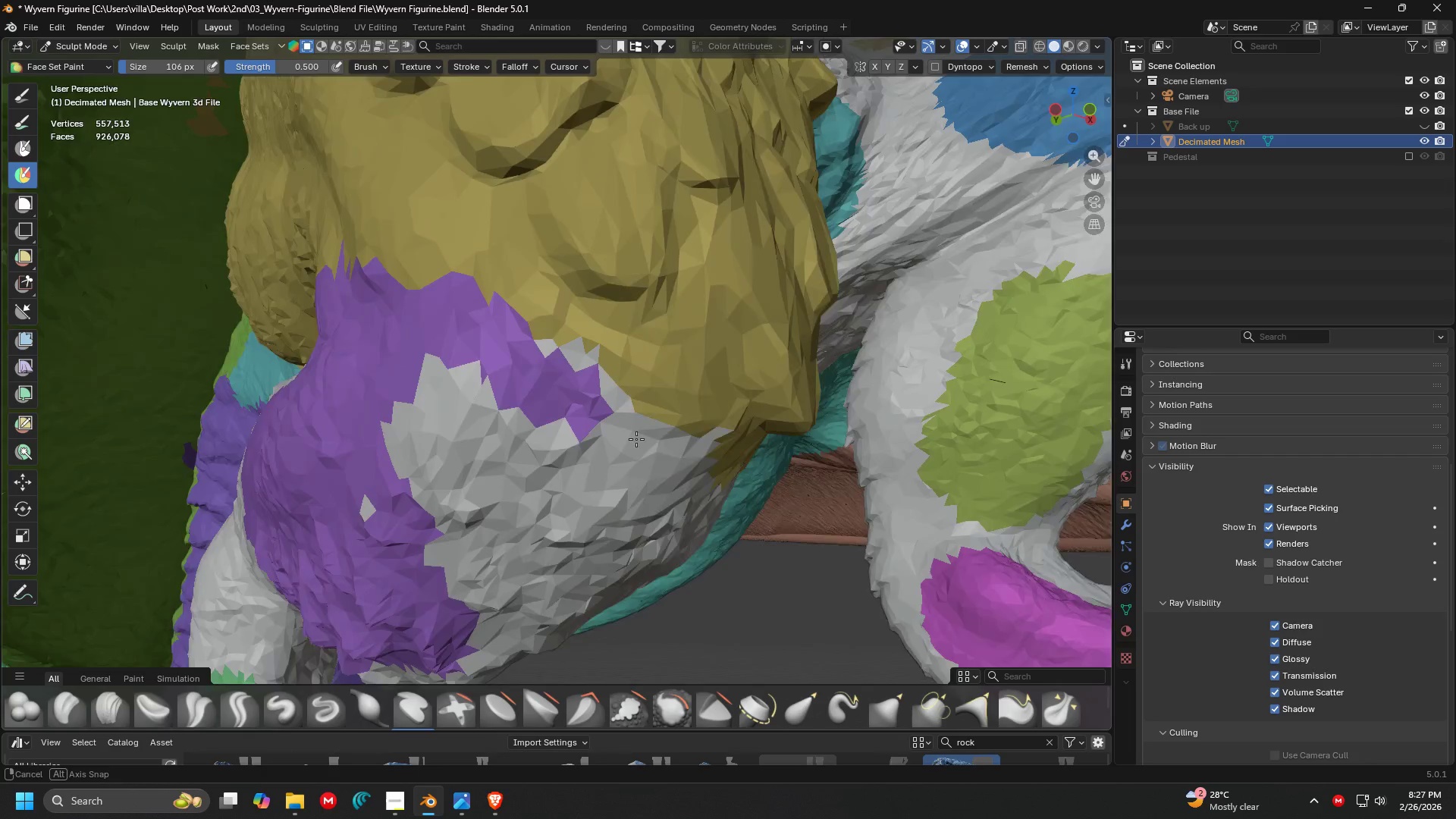 
hold_key(key=ControlLeft, duration=1.53)
 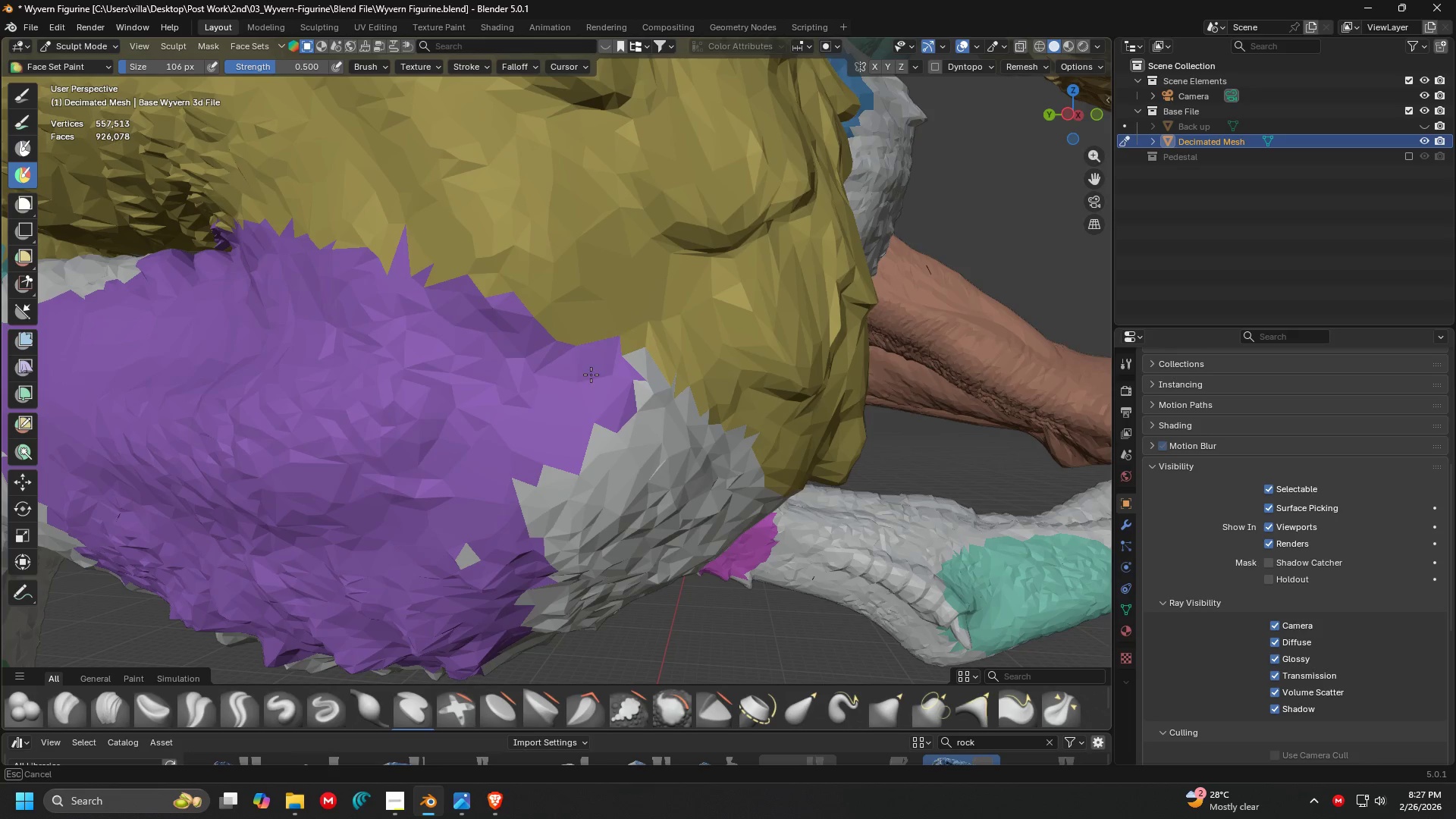 
hold_key(key=ControlLeft, duration=1.5)
 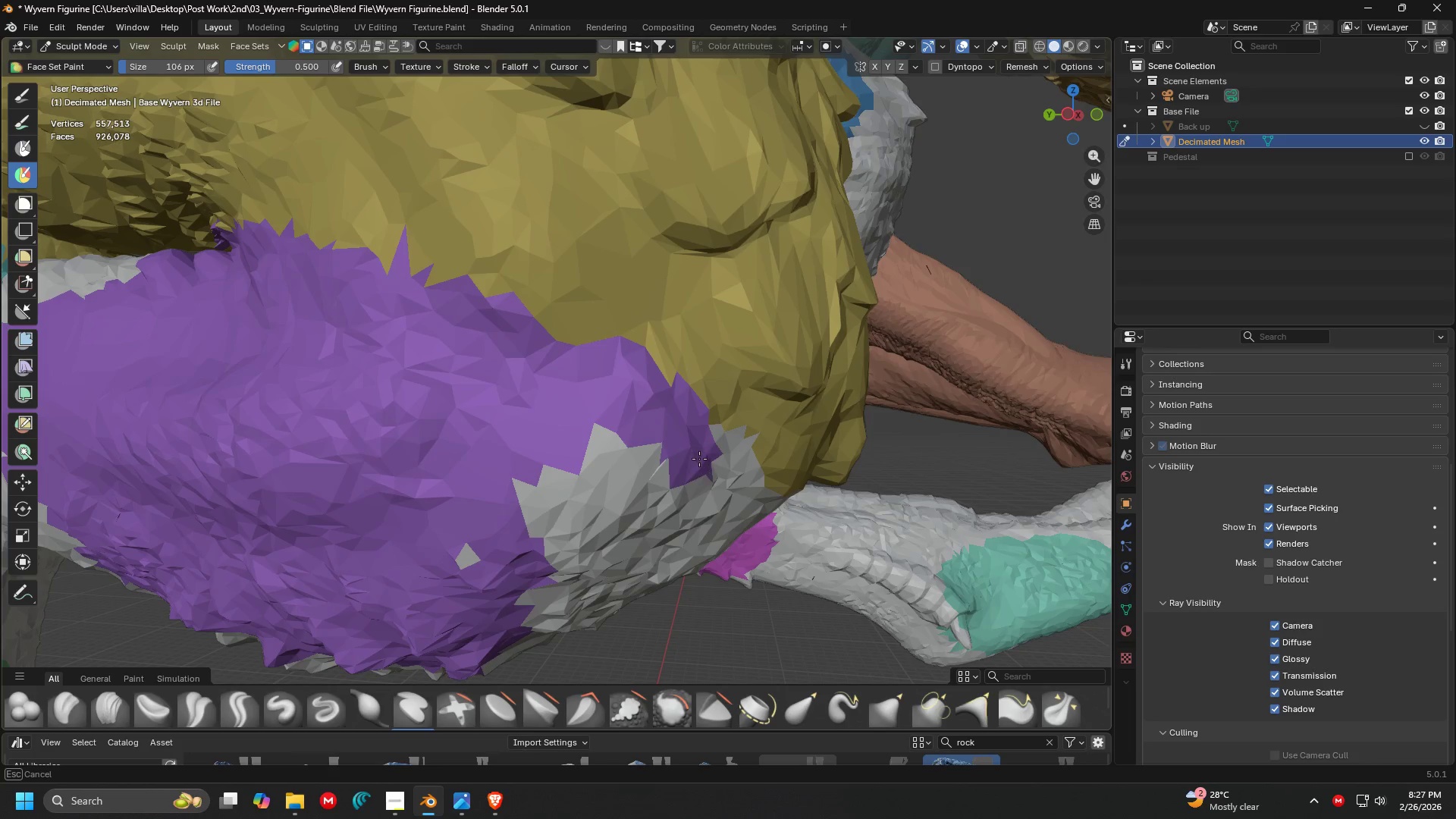 
key(Control+ControlLeft)
 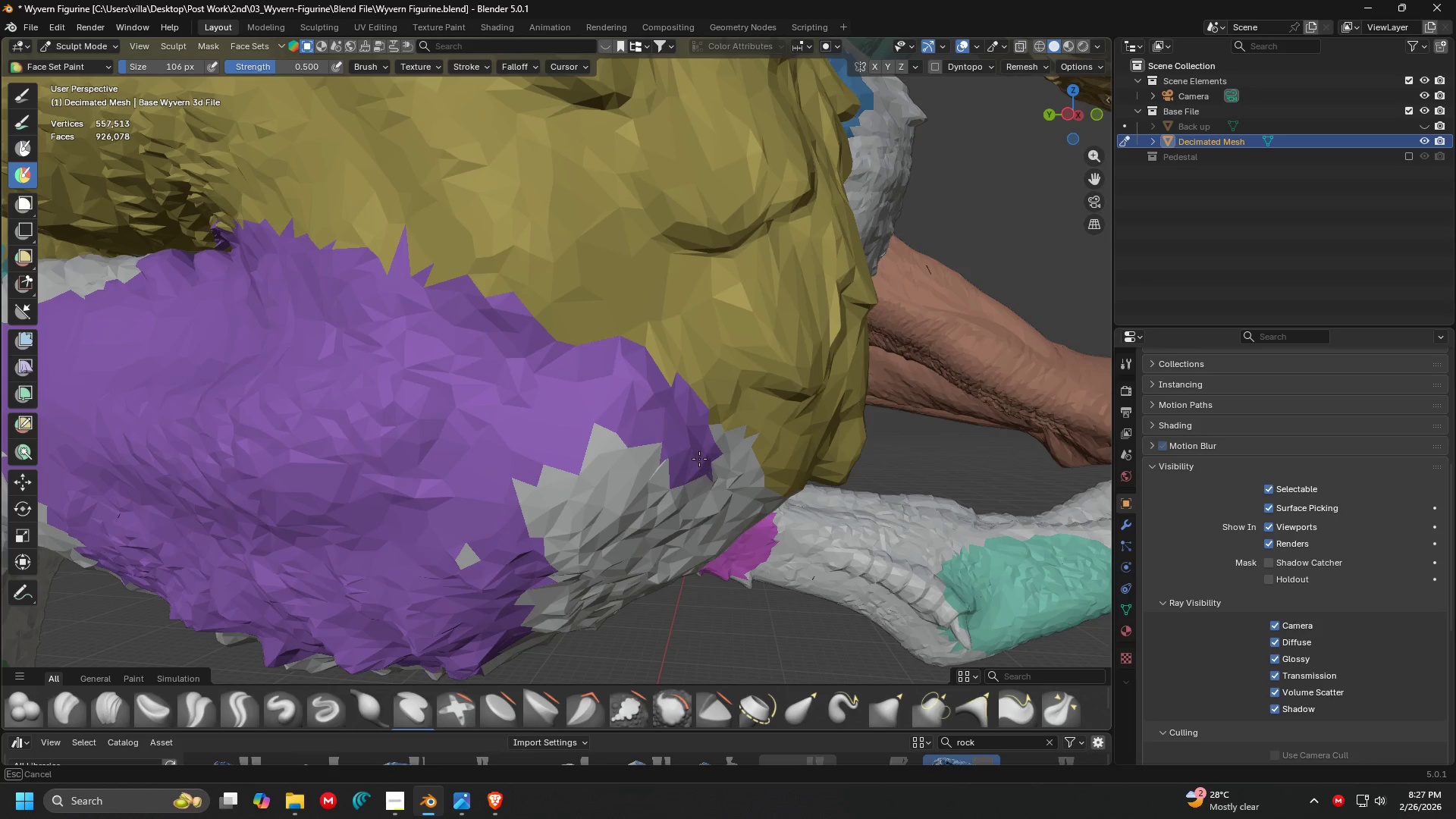 
key(Control+ControlLeft)
 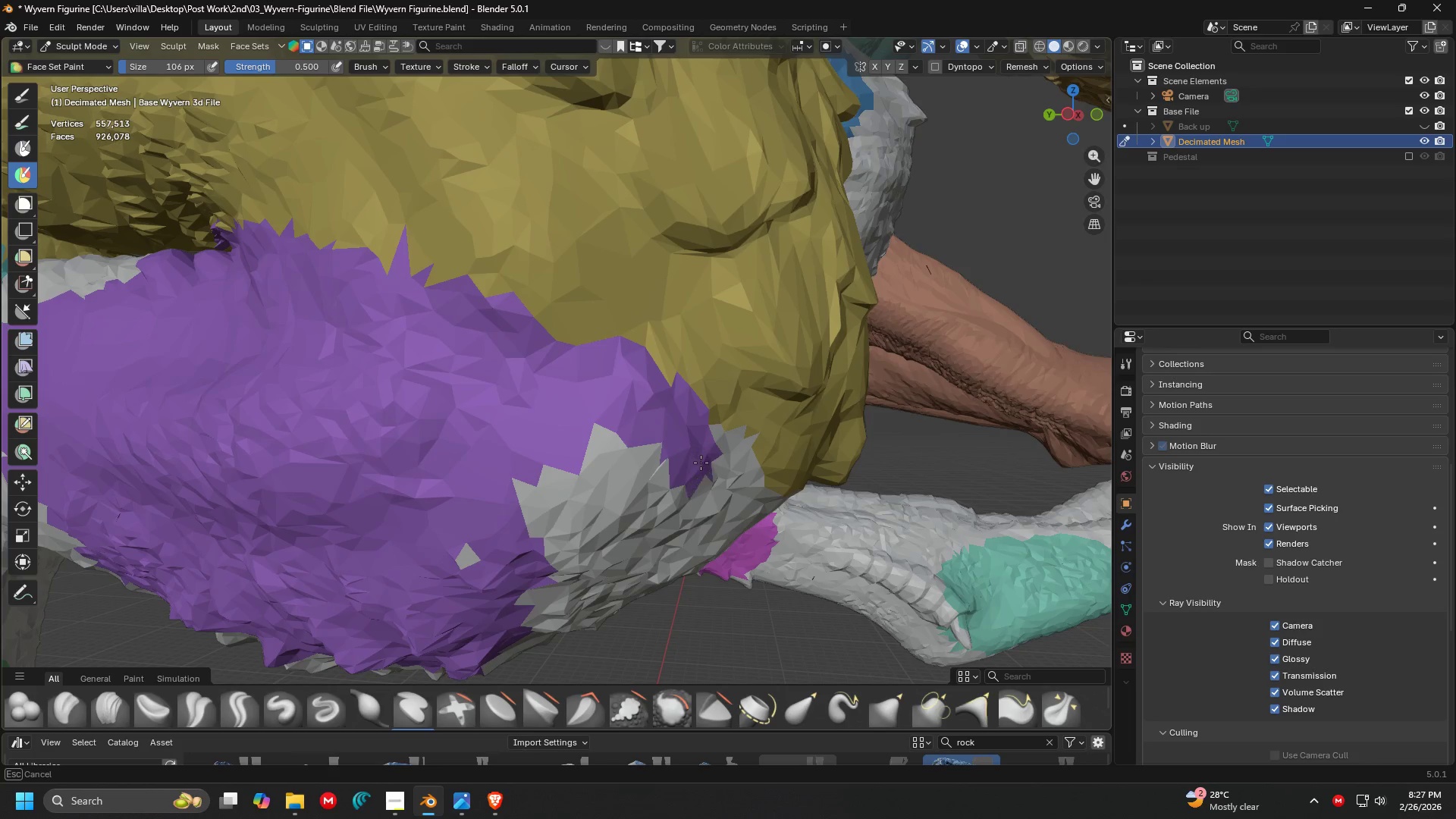 
key(Control+ControlLeft)
 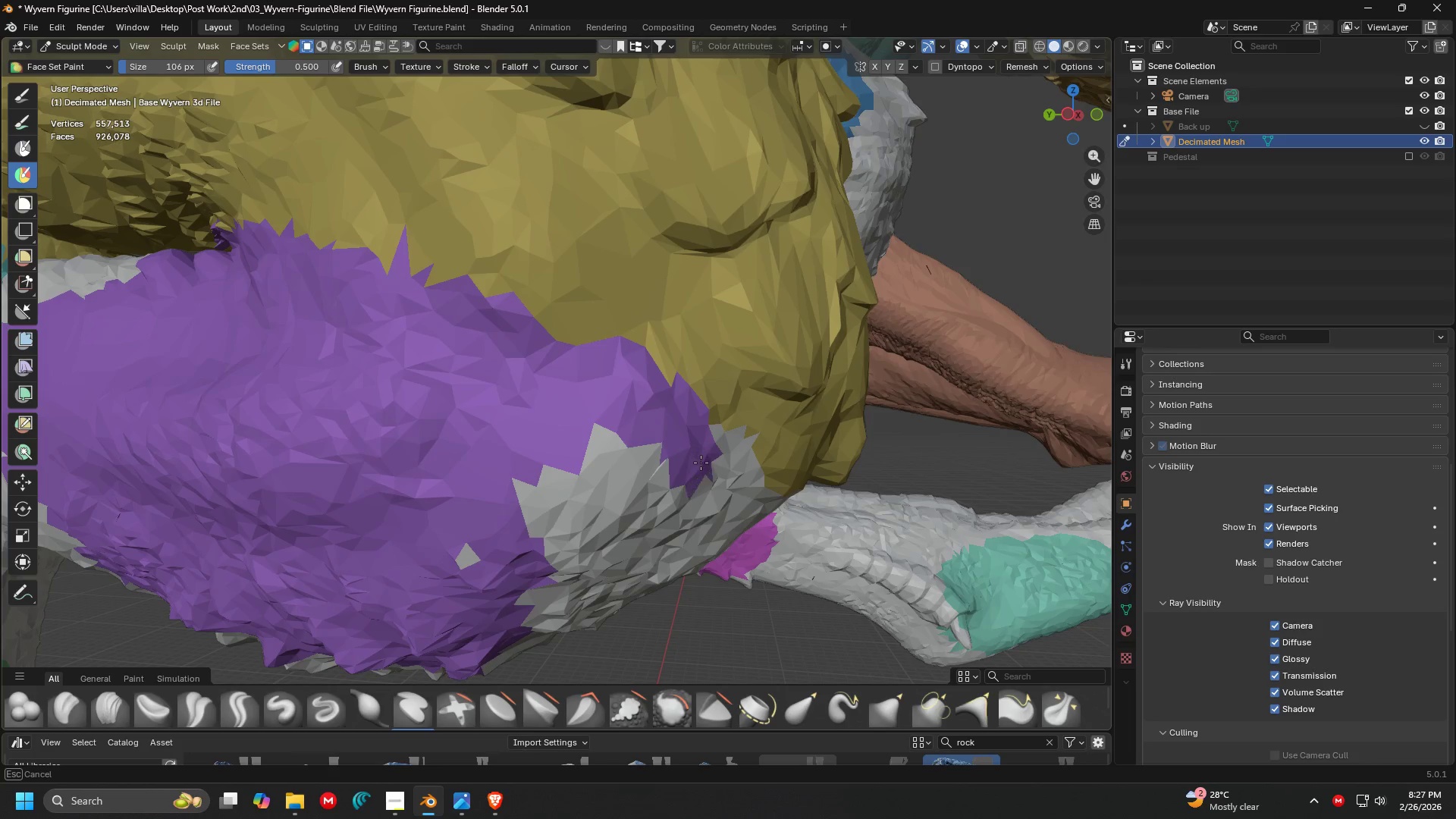 
key(Control+ControlLeft)
 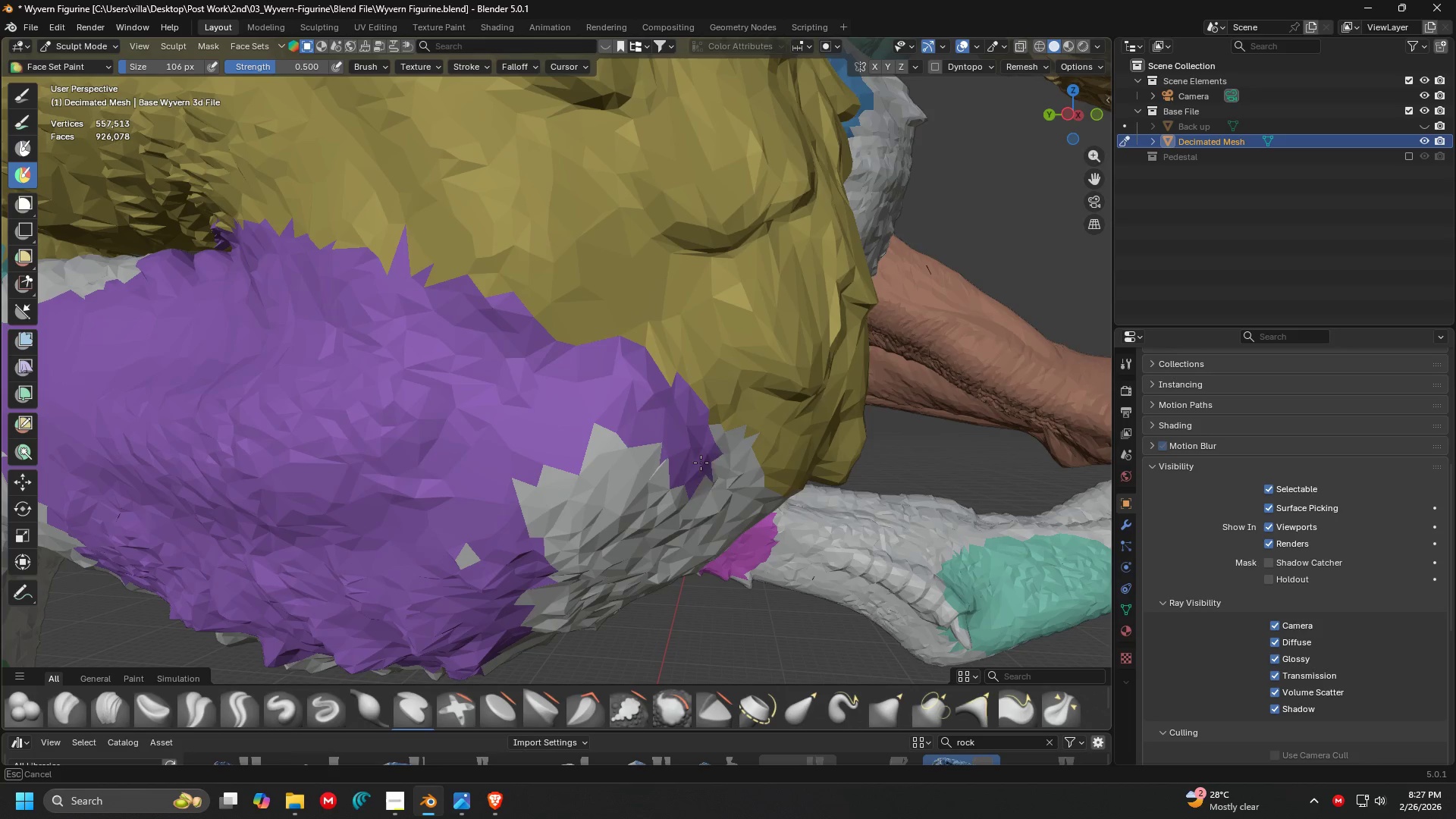 
key(Control+ControlLeft)
 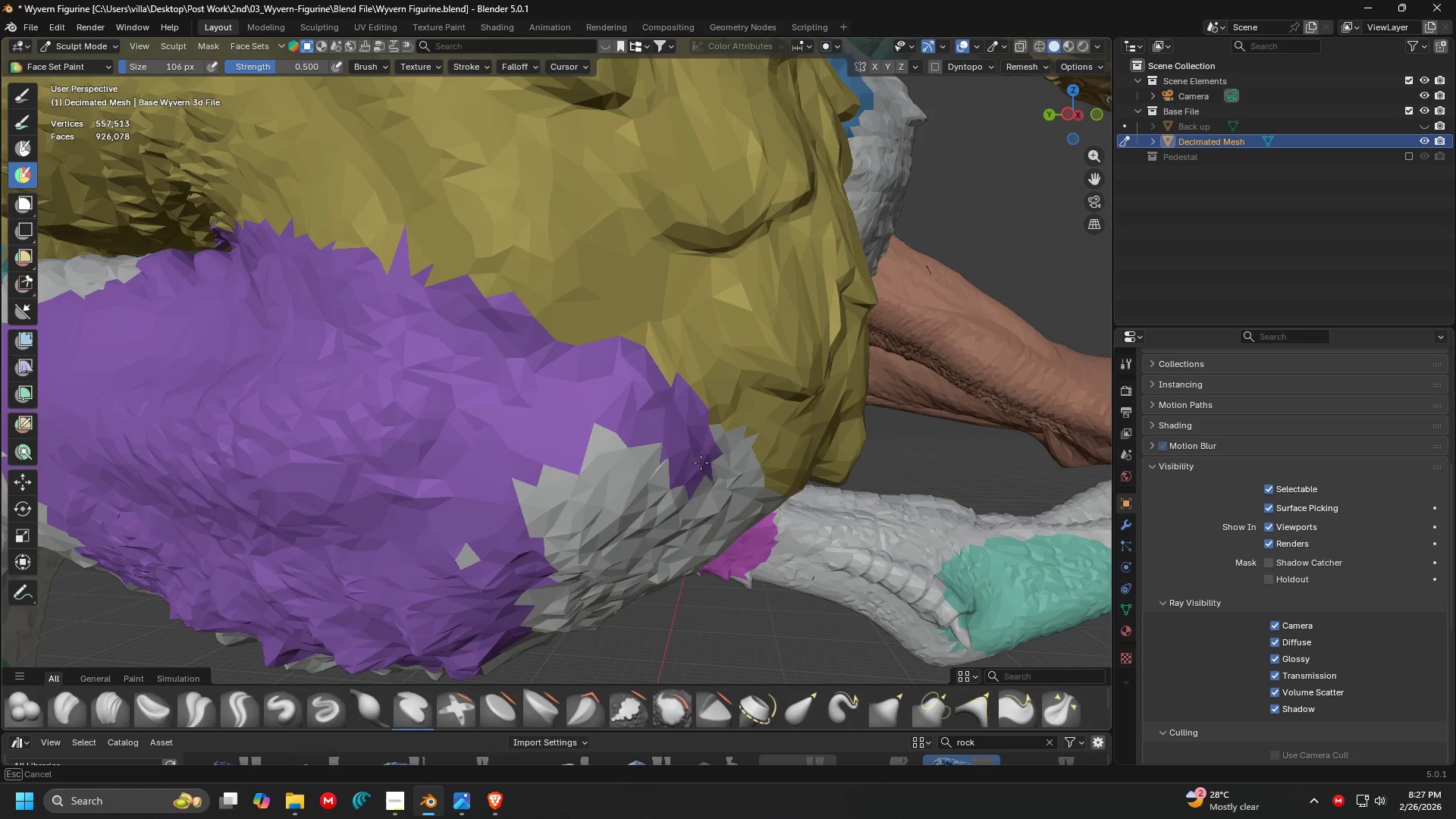 
key(Control+ControlLeft)
 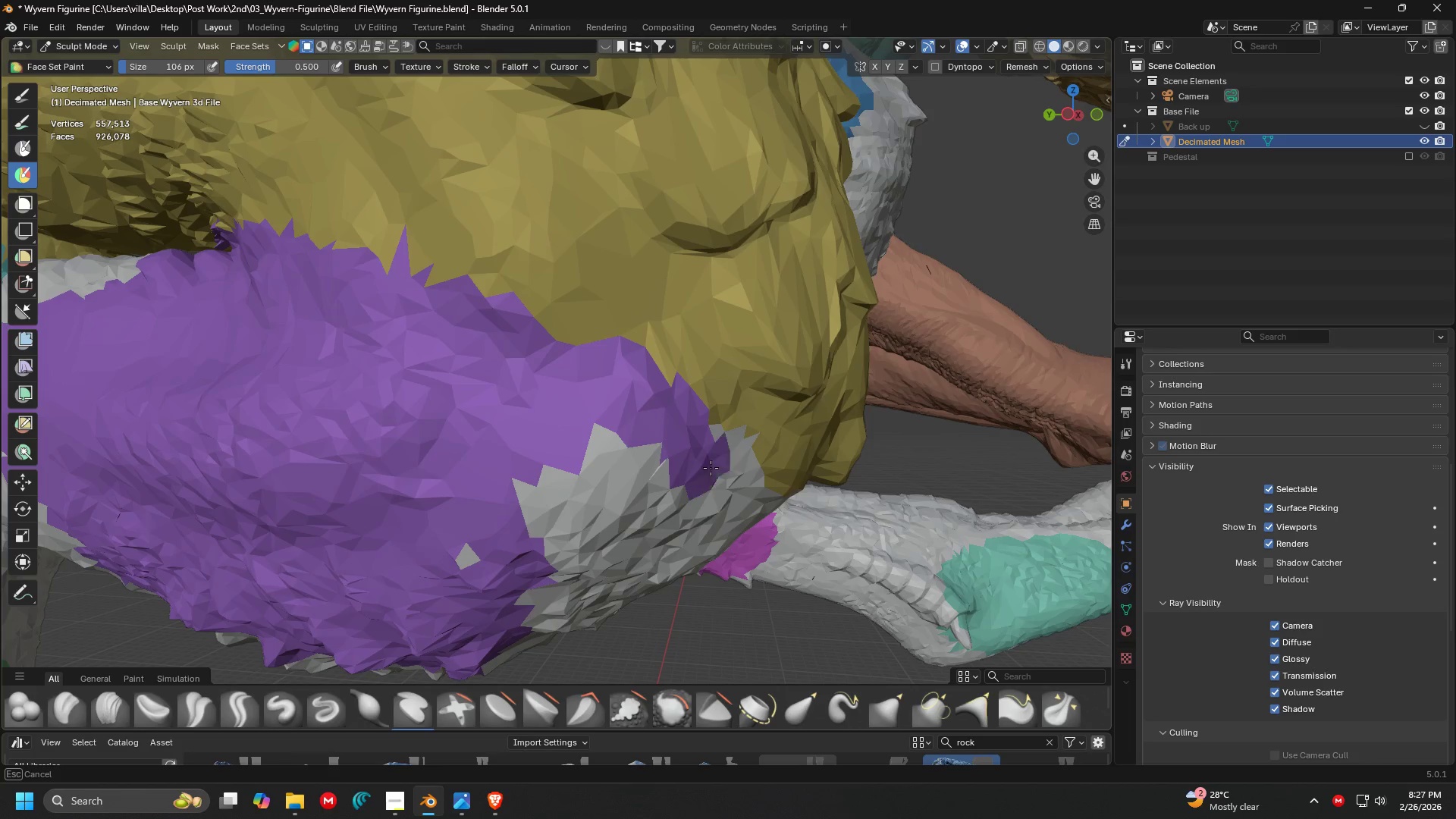 
key(Control+ControlLeft)
 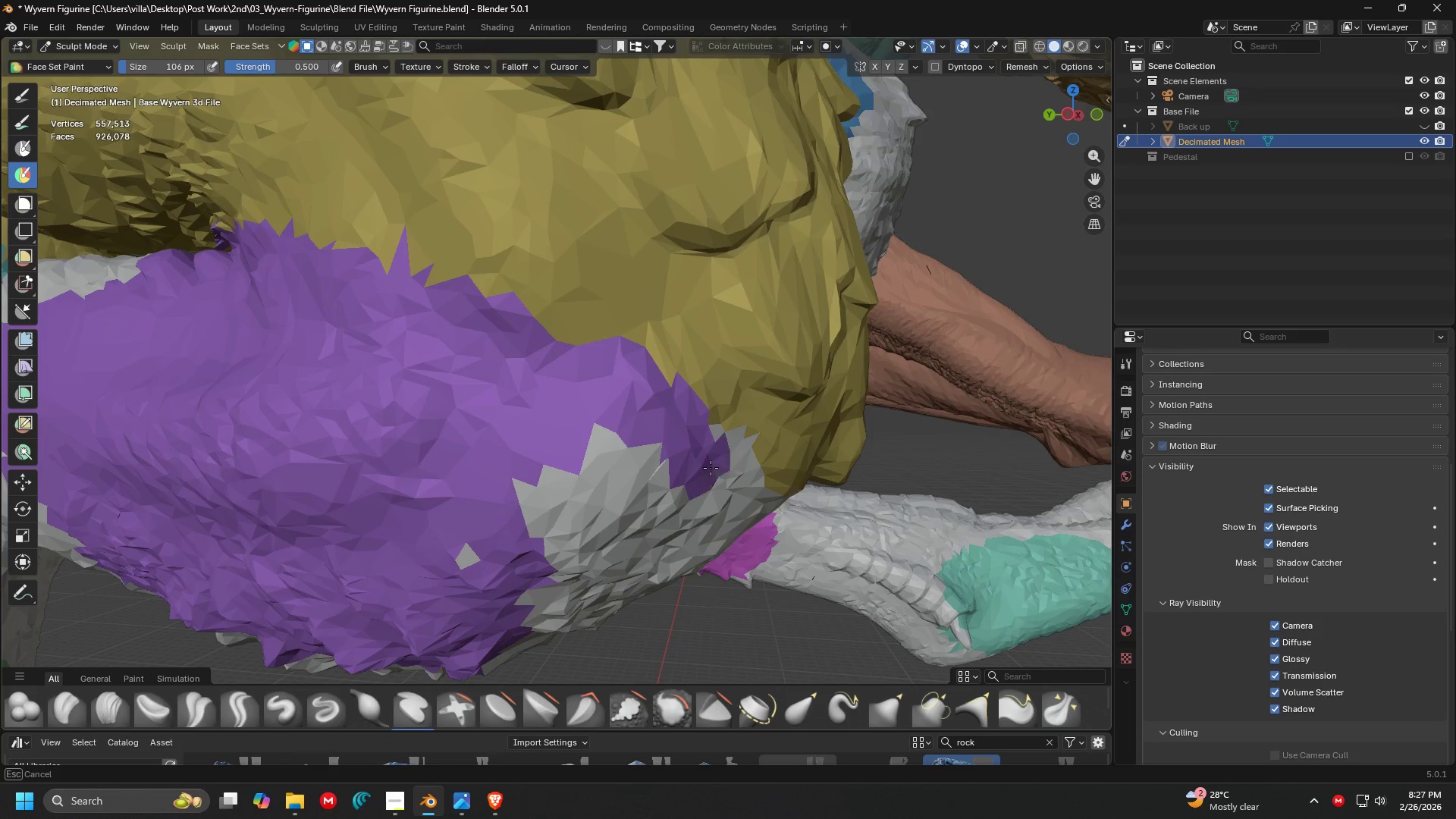 
hold_key(key=ControlLeft, duration=1.52)
 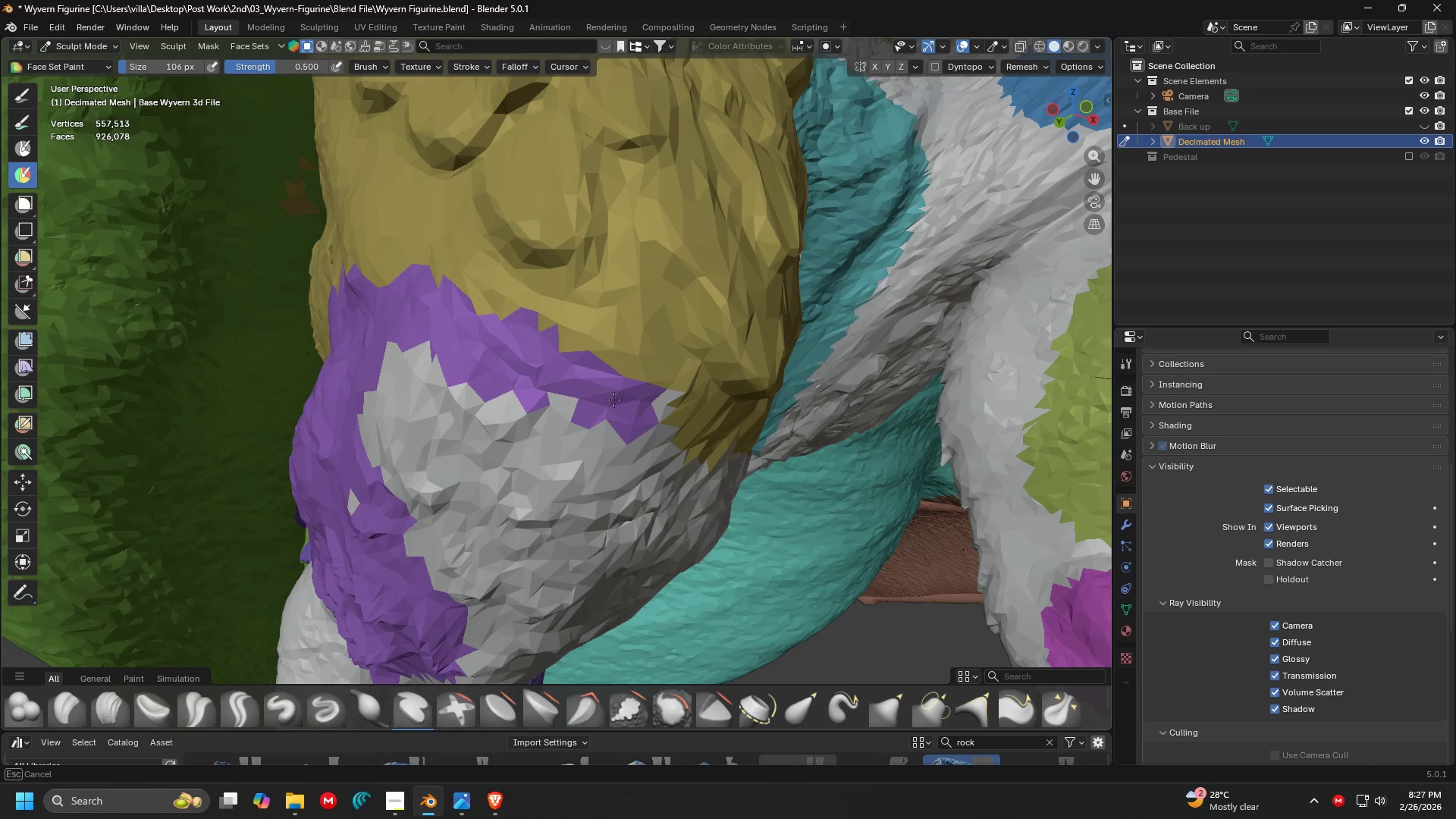 
key(Shift+ShiftLeft)
 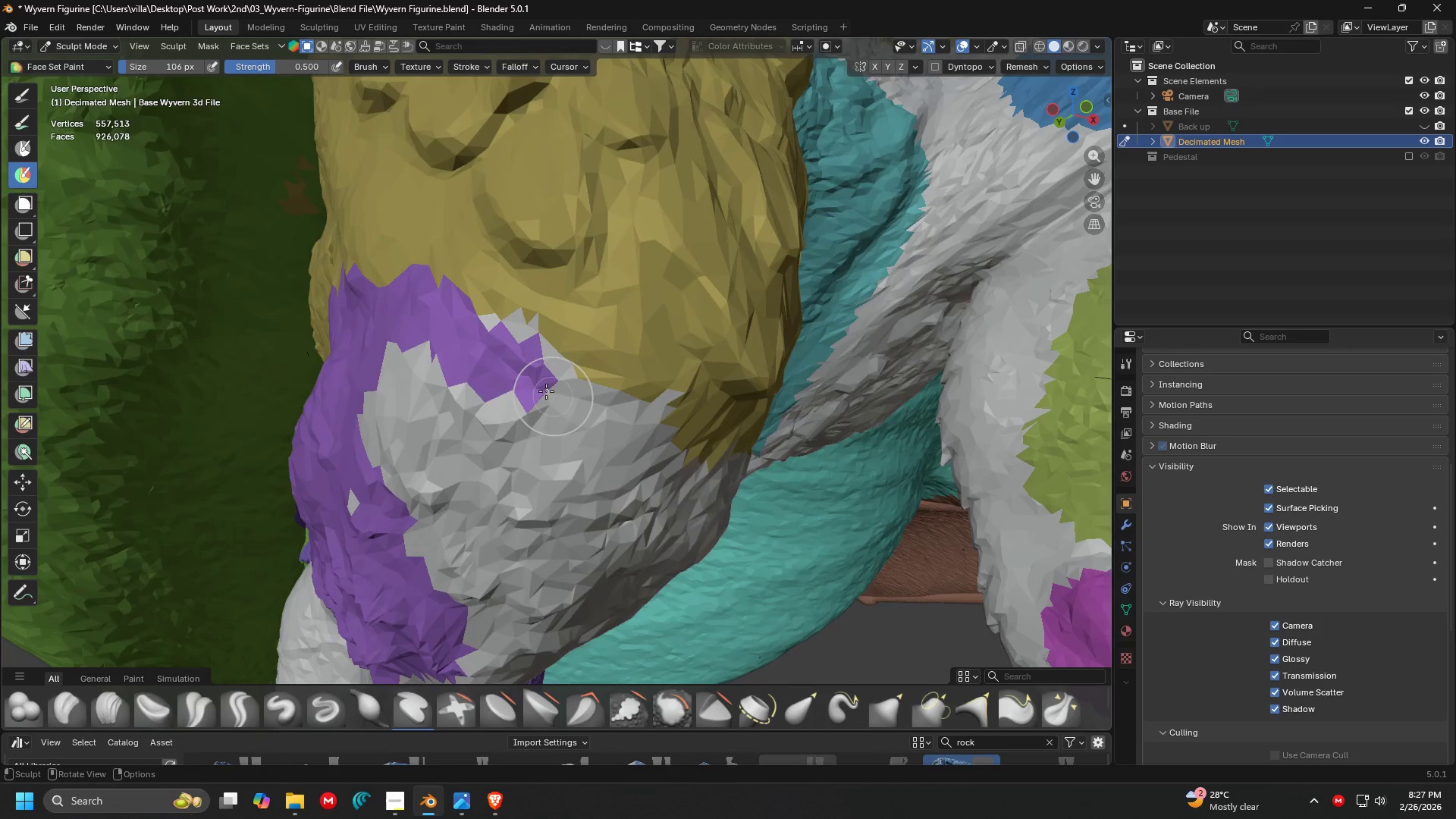 
left_click_drag(start_coordinate=[507, 366], to_coordinate=[678, 410])
 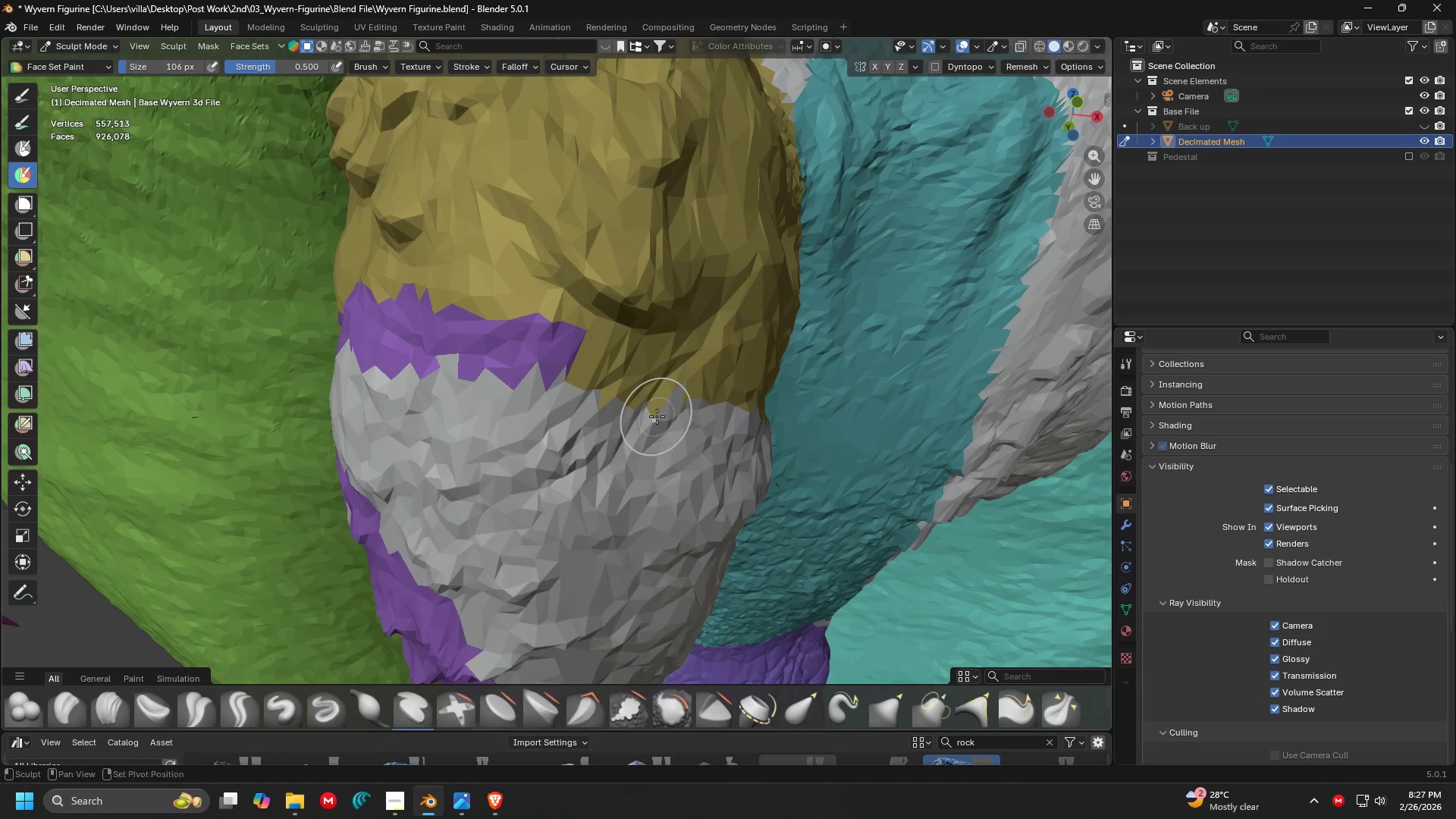 
hold_key(key=ControlLeft, duration=1.16)
 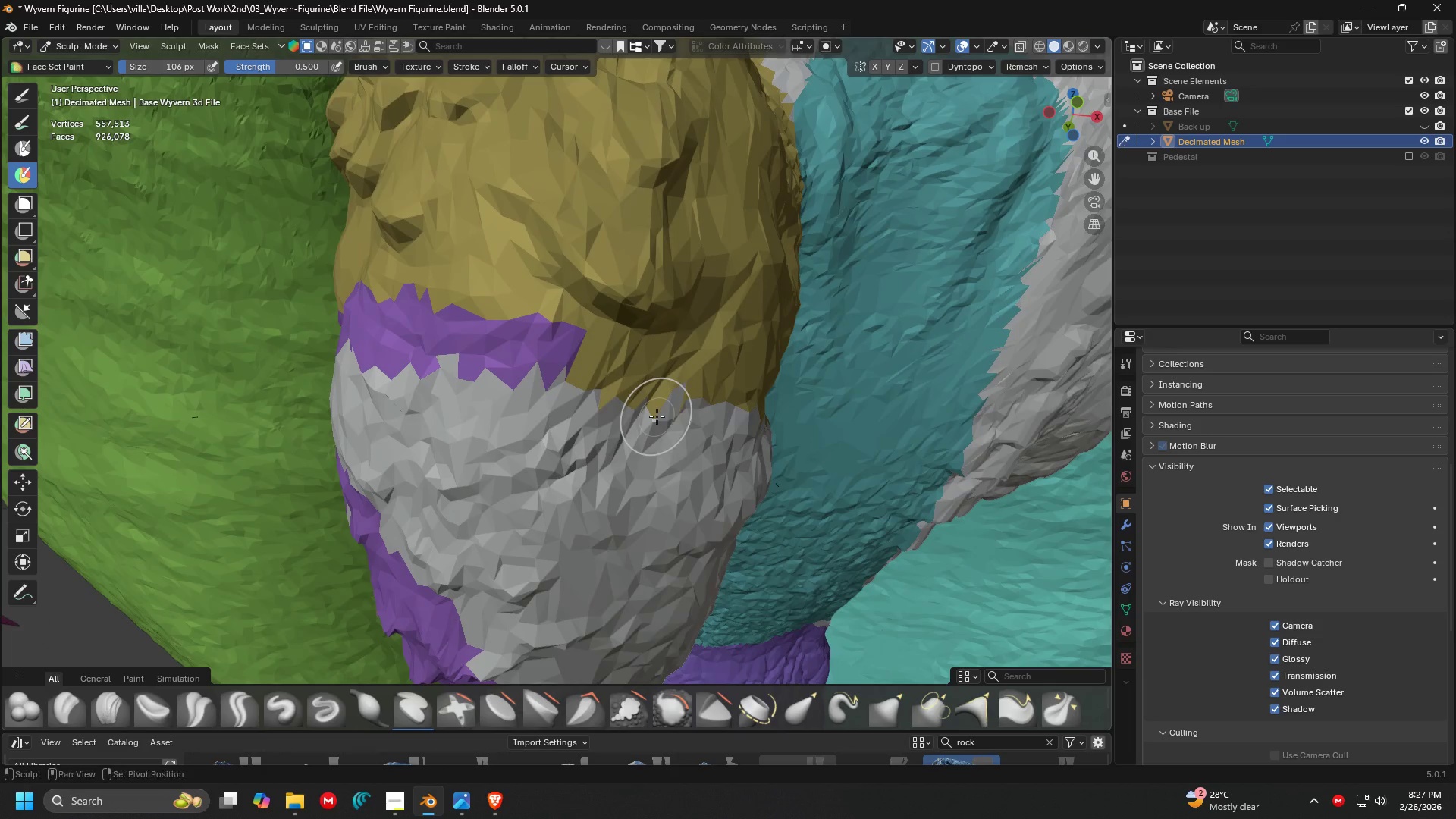 
hold_key(key=ControlLeft, duration=1.61)
 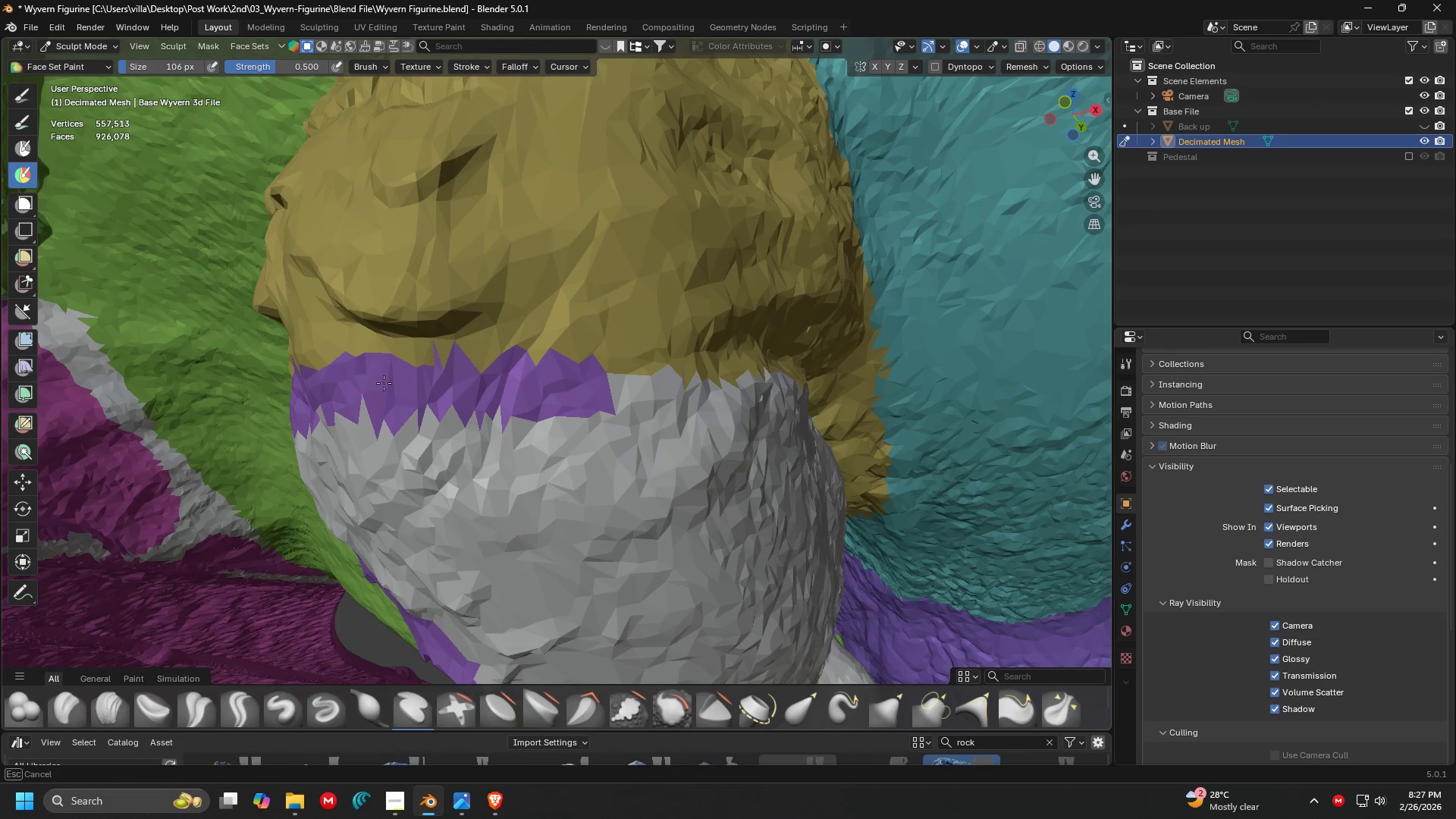 
key(Shift+ShiftLeft)
 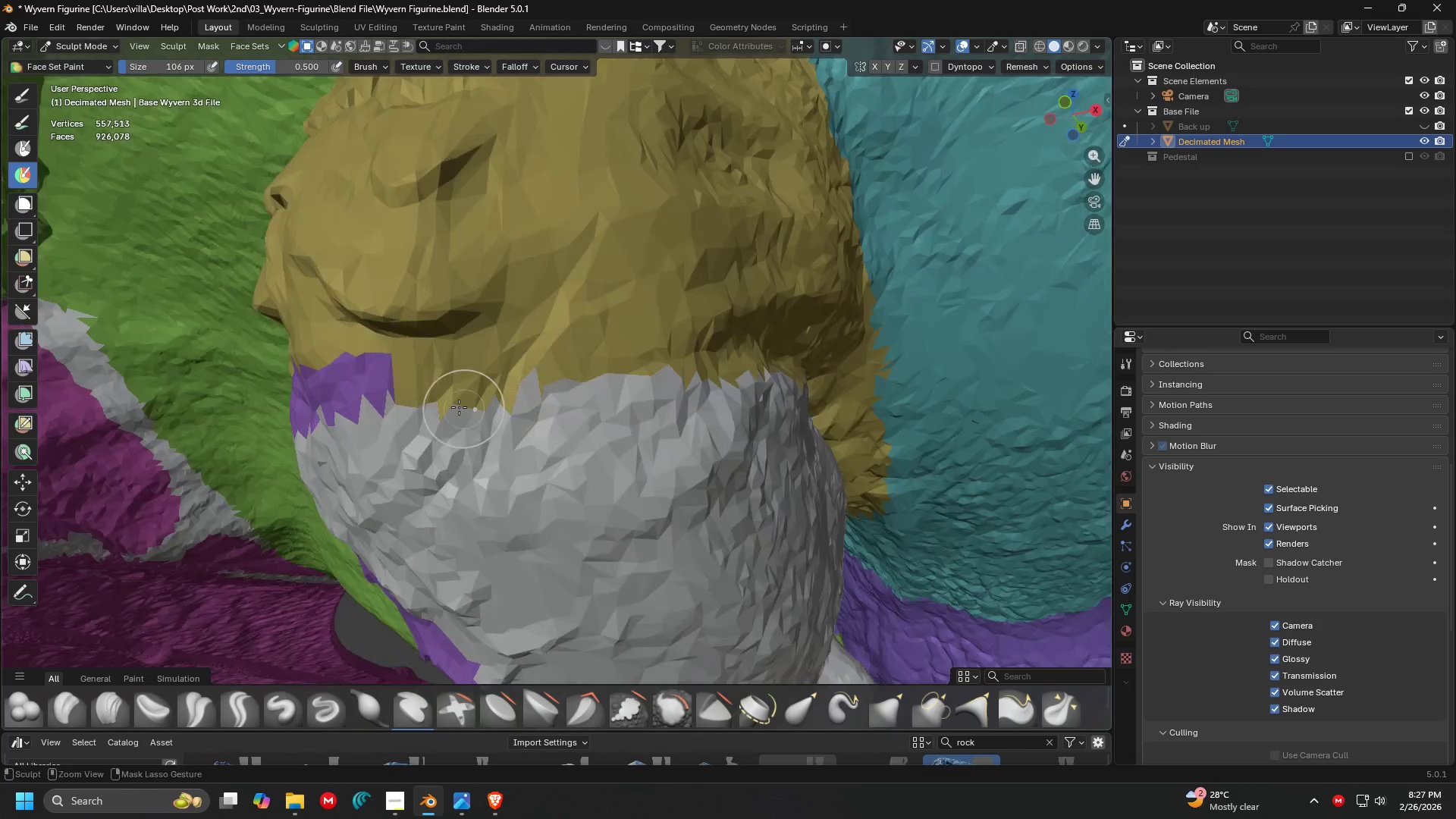 
left_click_drag(start_coordinate=[374, 393], to_coordinate=[682, 345])
 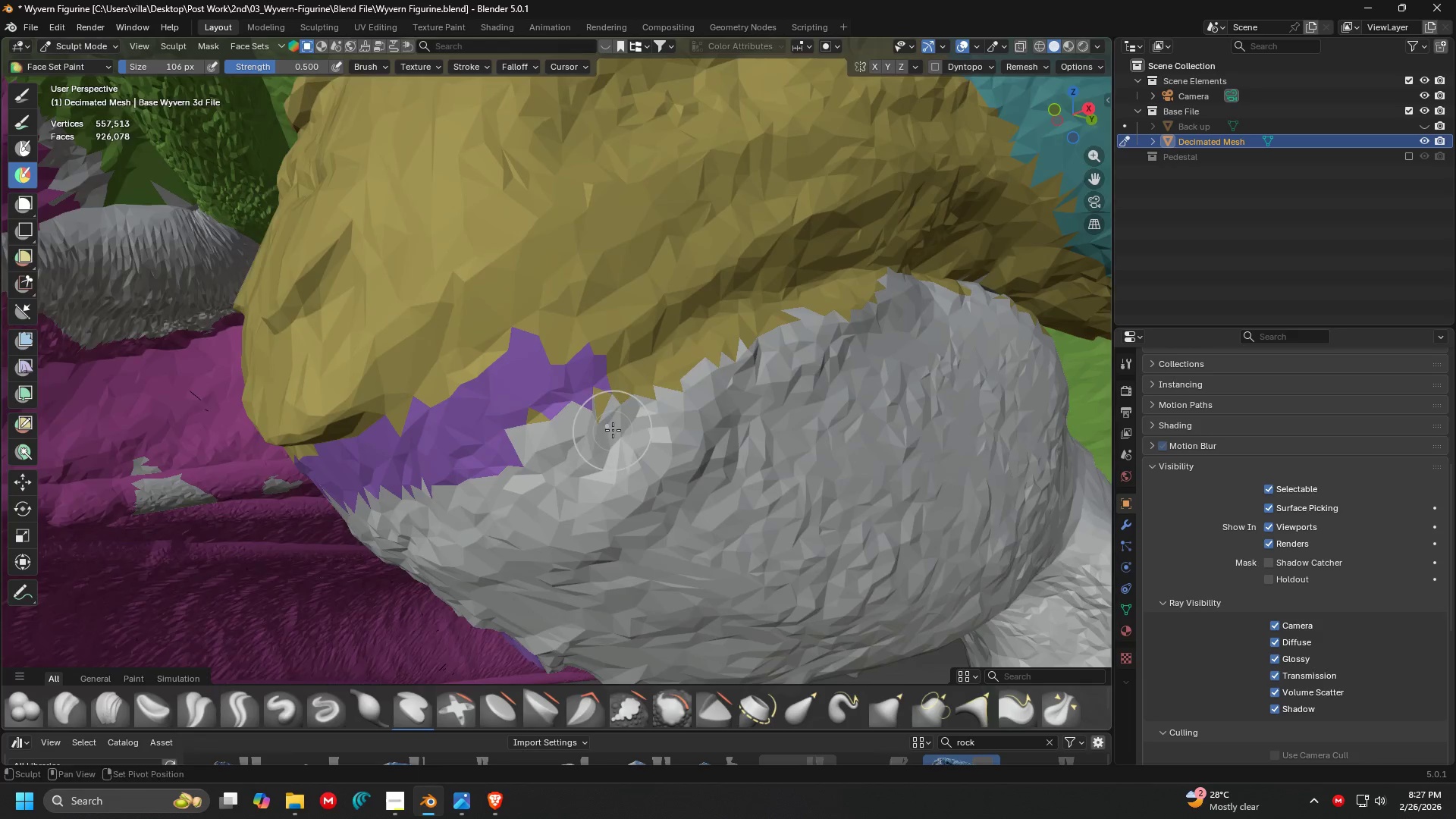 
hold_key(key=ControlLeft, duration=1.51)
 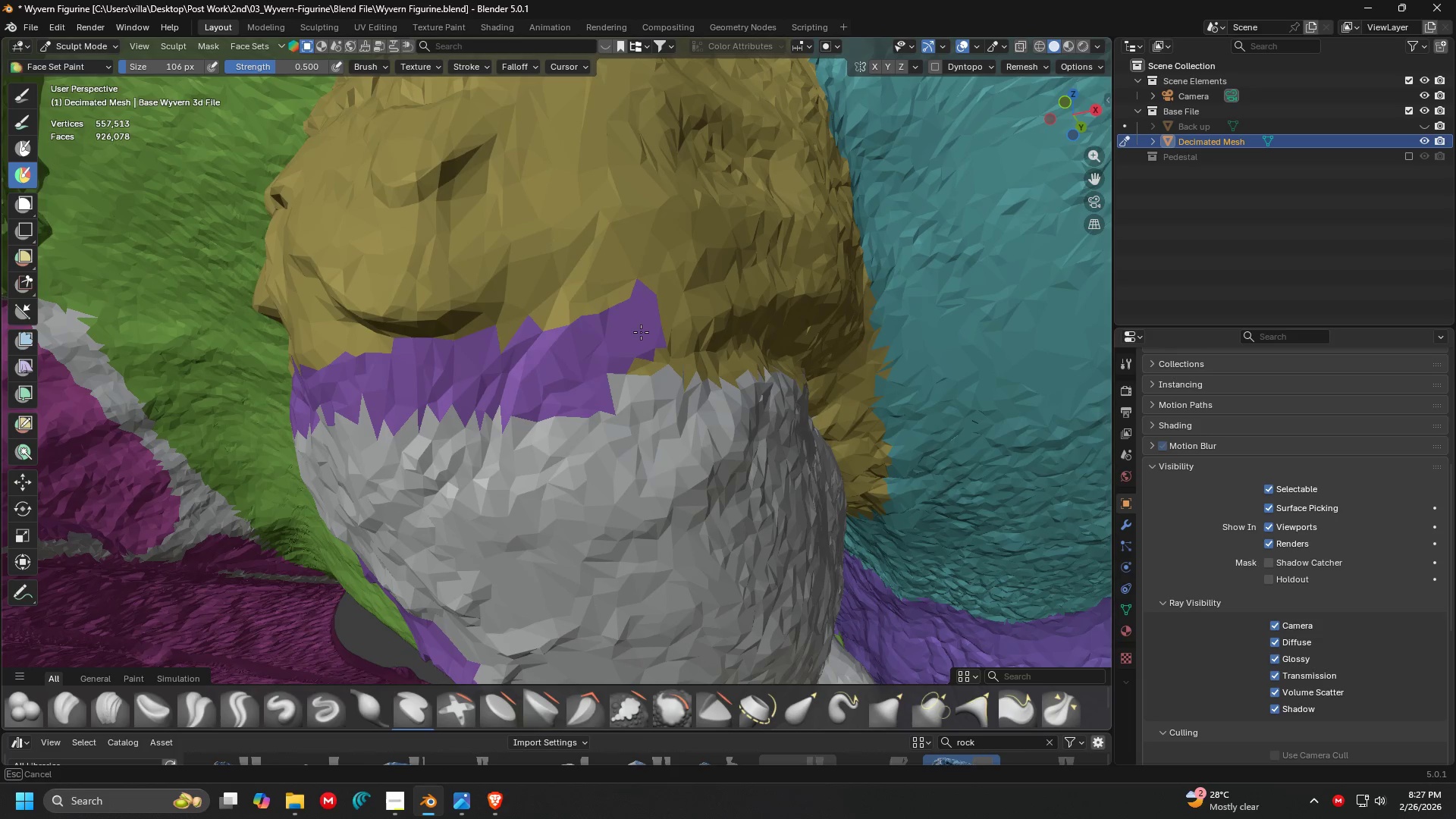 
hold_key(key=ControlLeft, duration=0.83)
 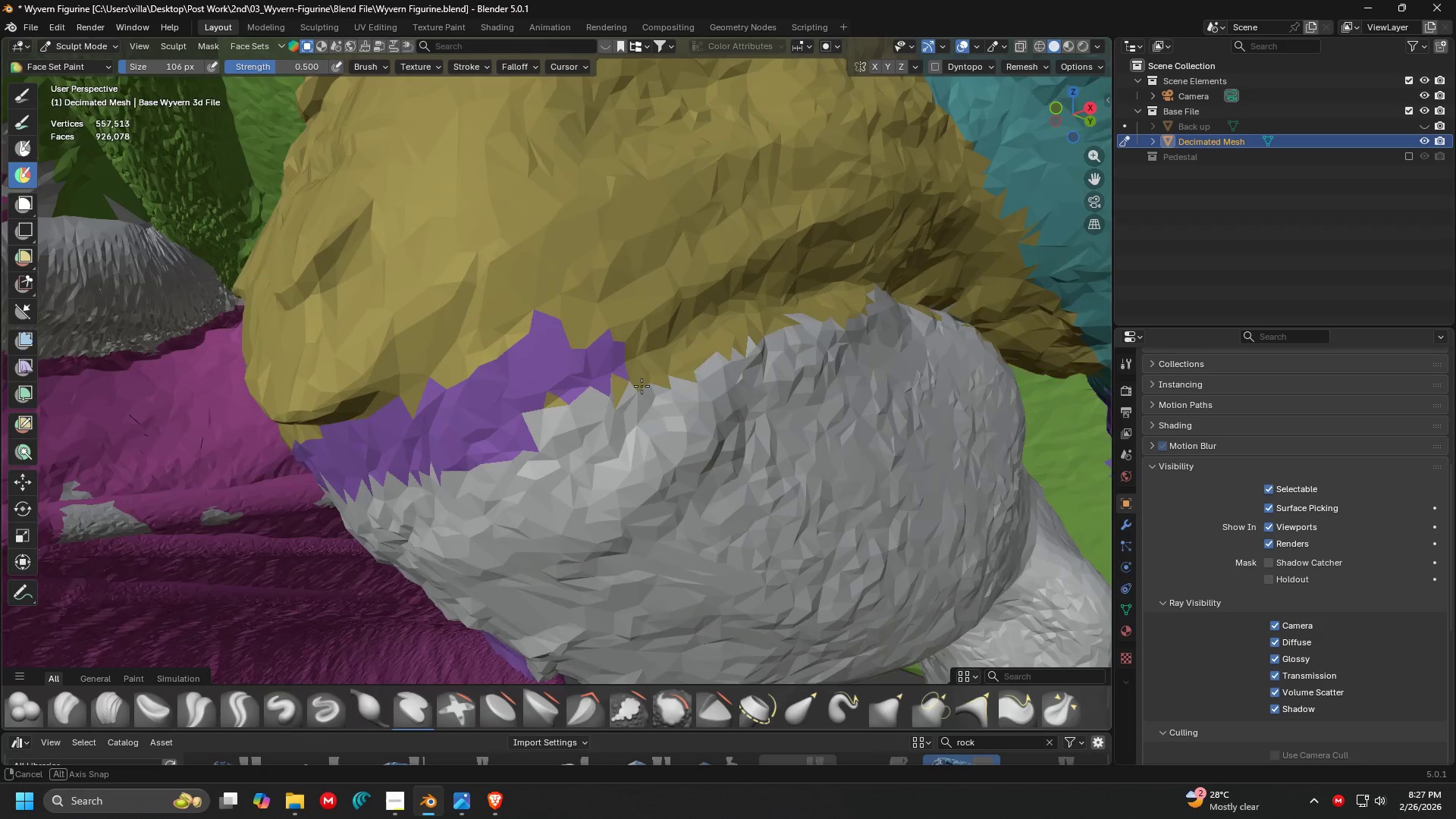 
hold_key(key=ShiftLeft, duration=0.31)
scroll: coordinate [564, 395], scroll_direction: down, amount: 2.0
 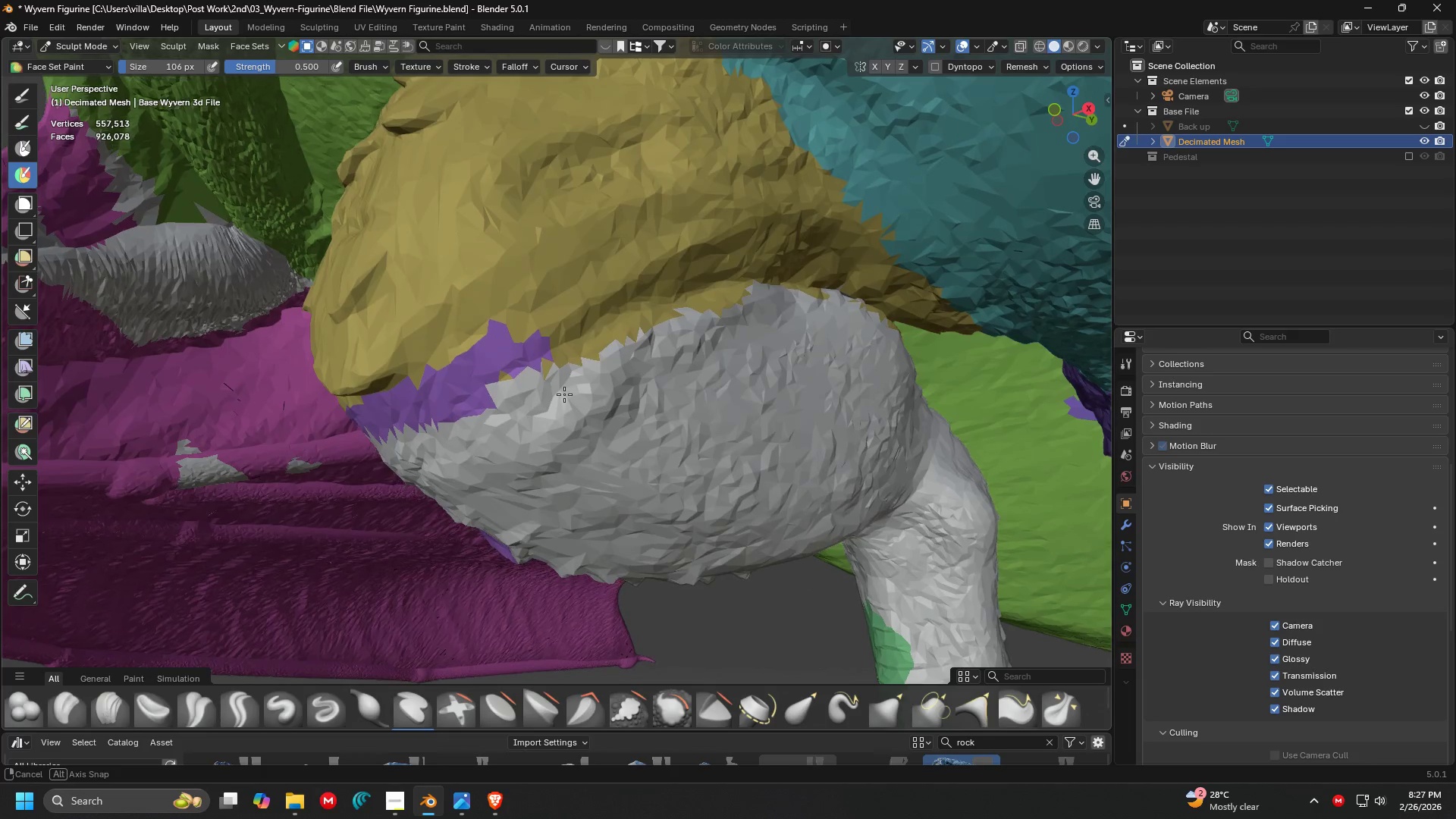 
hold_key(key=ControlLeft, duration=1.5)
left_click_drag(start_coordinate=[482, 380], to_coordinate=[457, 356])
 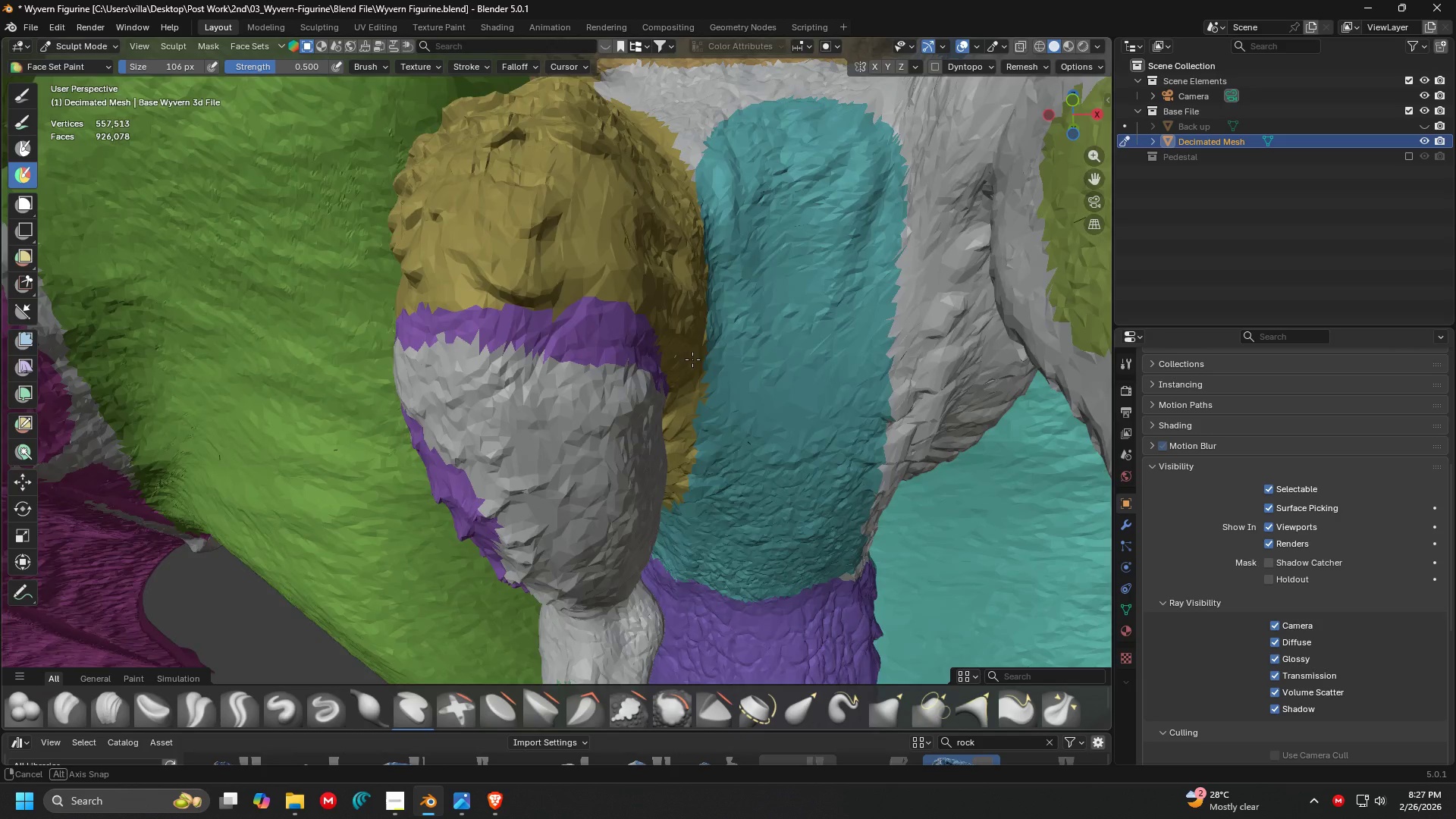 
hold_key(key=ControlLeft, duration=0.56)
 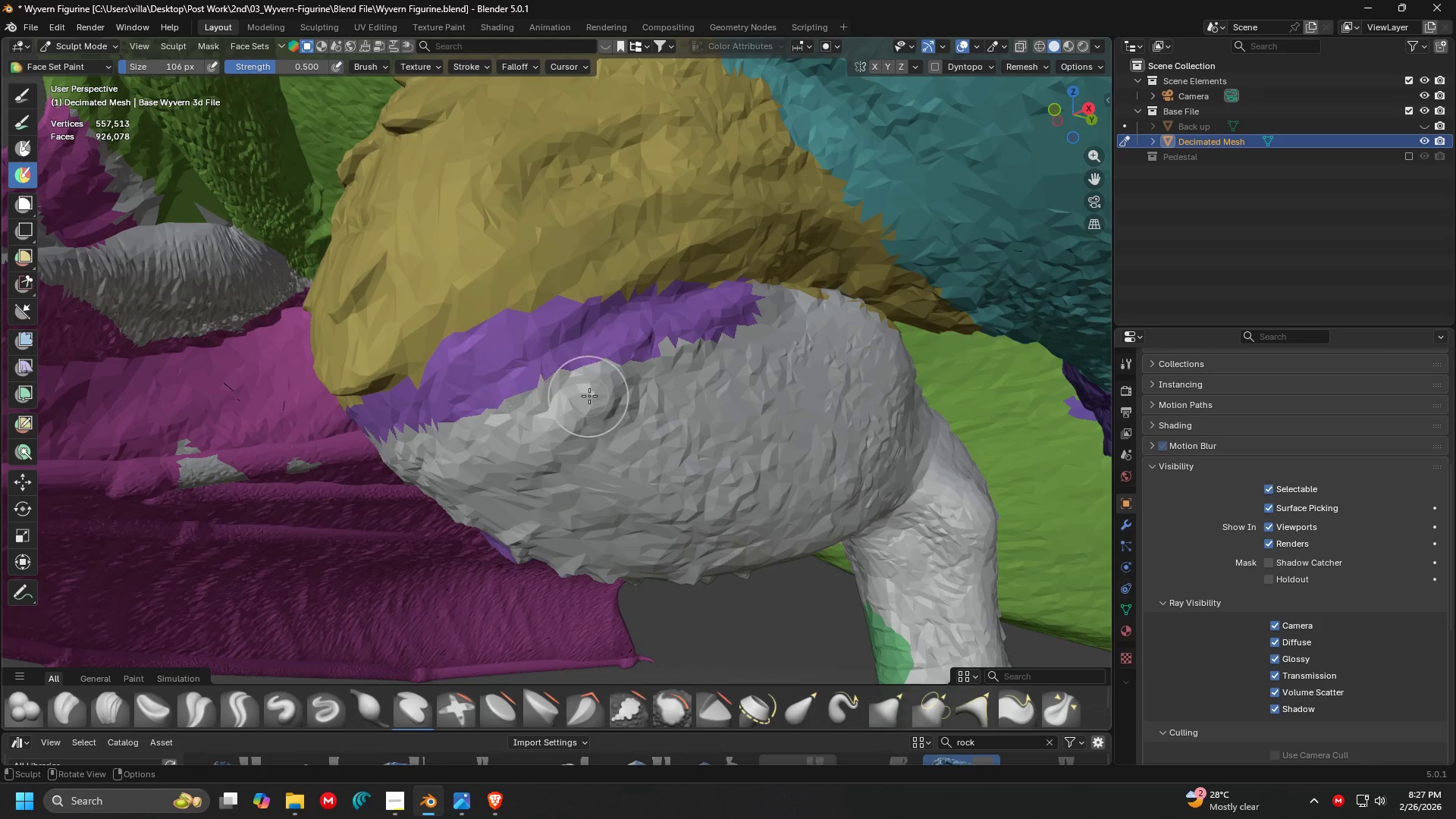 
key(Shift+ShiftLeft)
 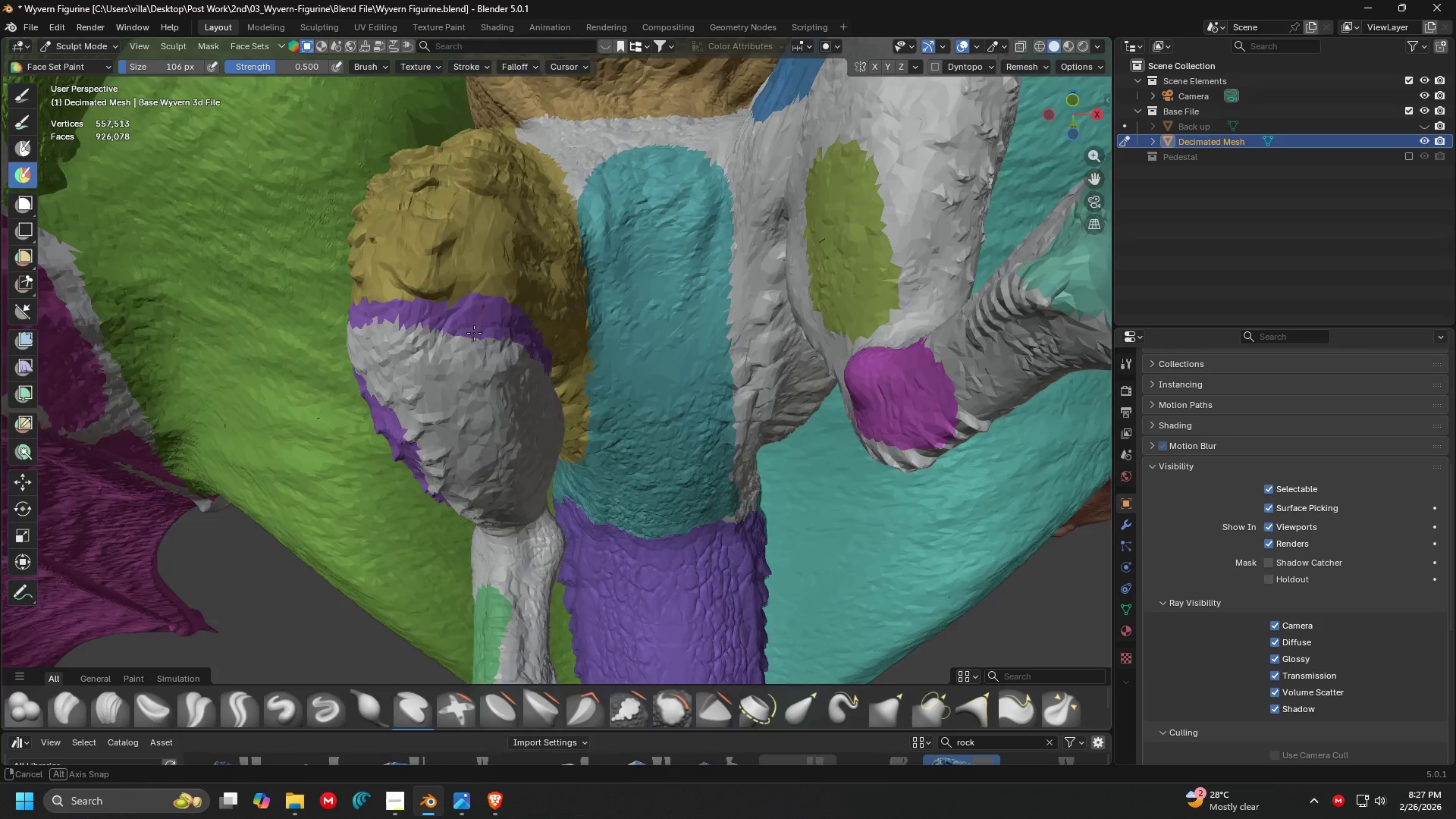 
scroll: coordinate [693, 359], scroll_direction: down, amount: 3.0
 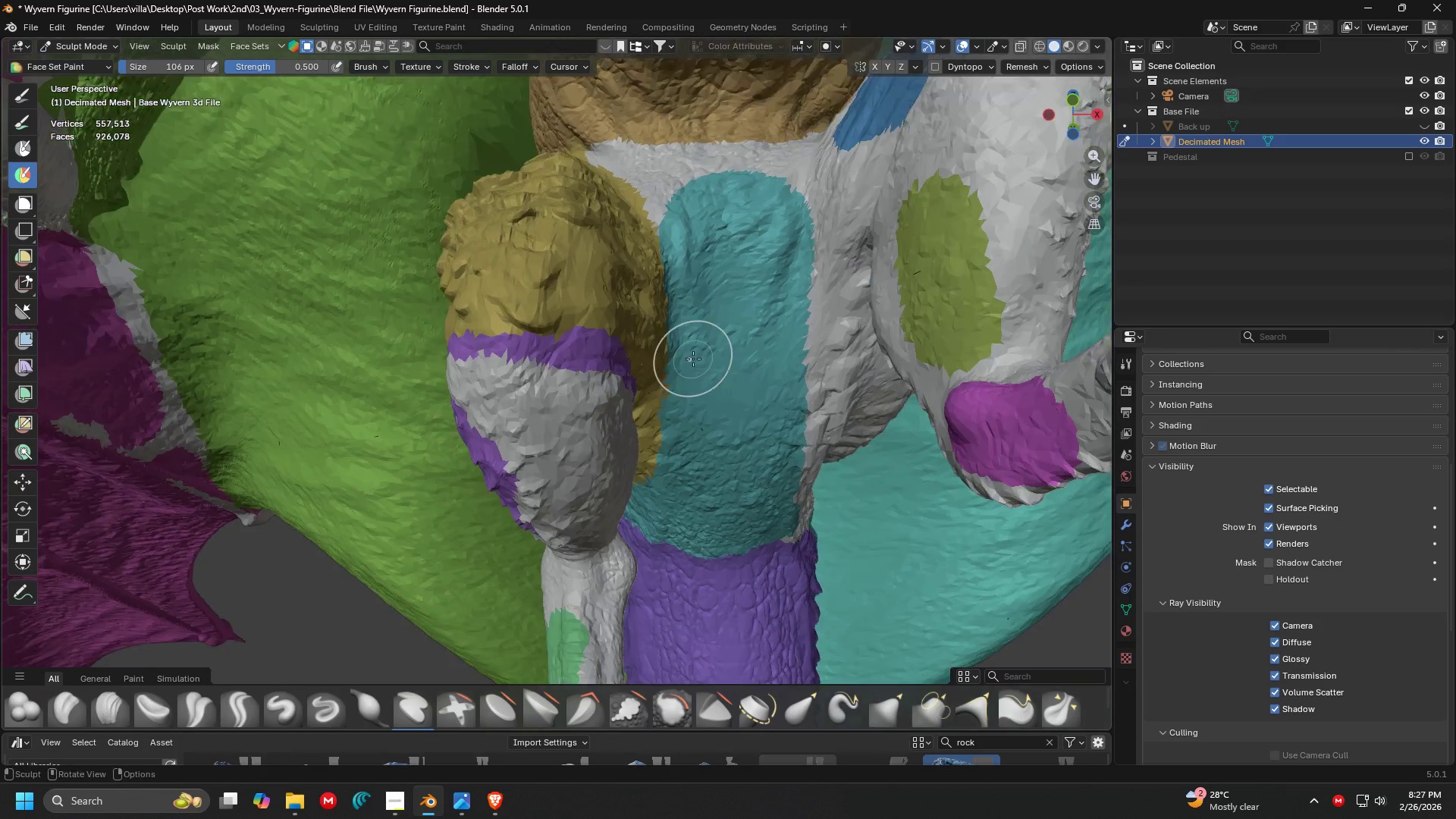 
key(Shift+ShiftLeft)
 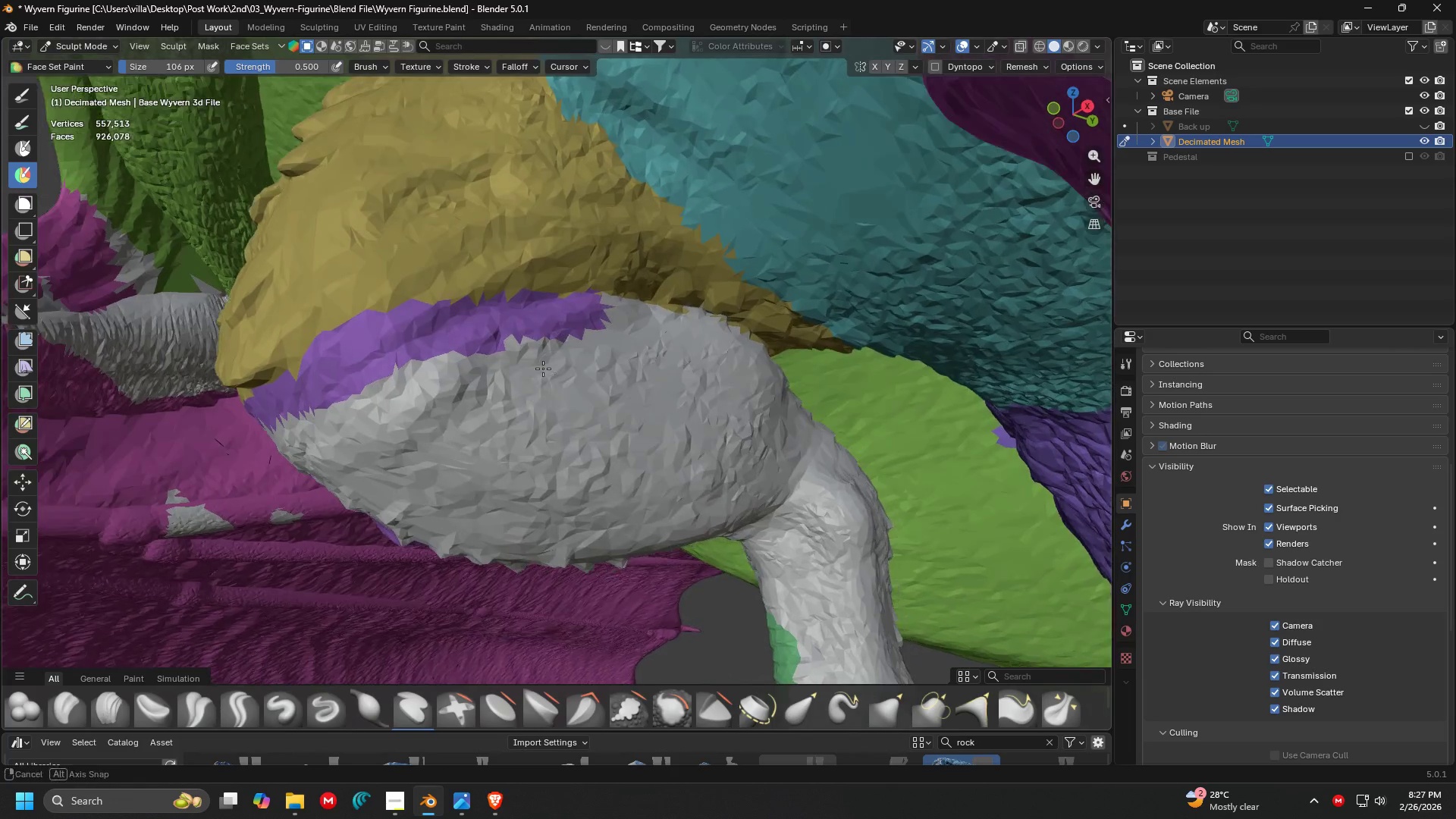 
scroll: coordinate [384, 353], scroll_direction: up, amount: 4.0
 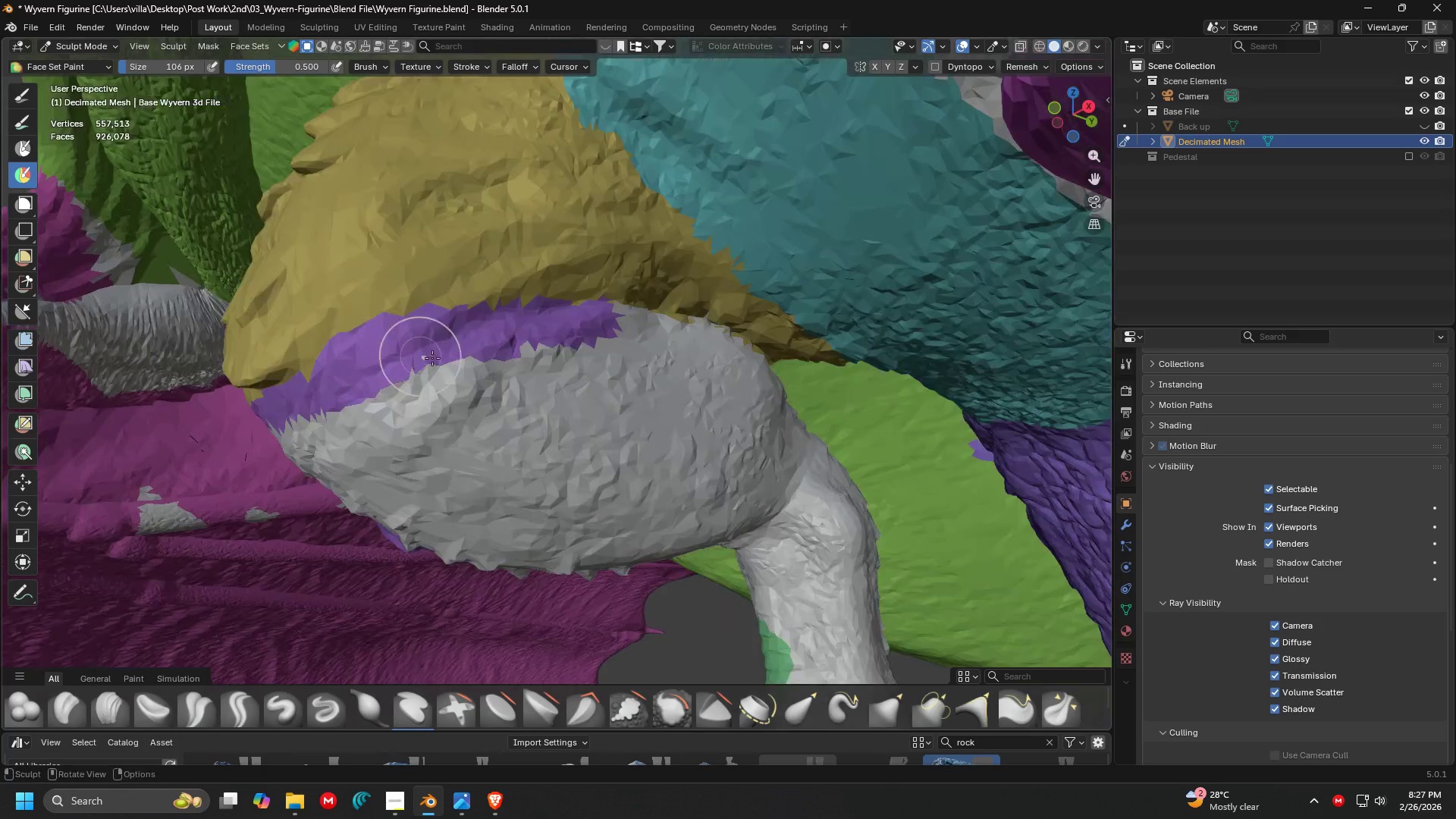 
left_click_drag(start_coordinate=[604, 334], to_coordinate=[568, 361])
 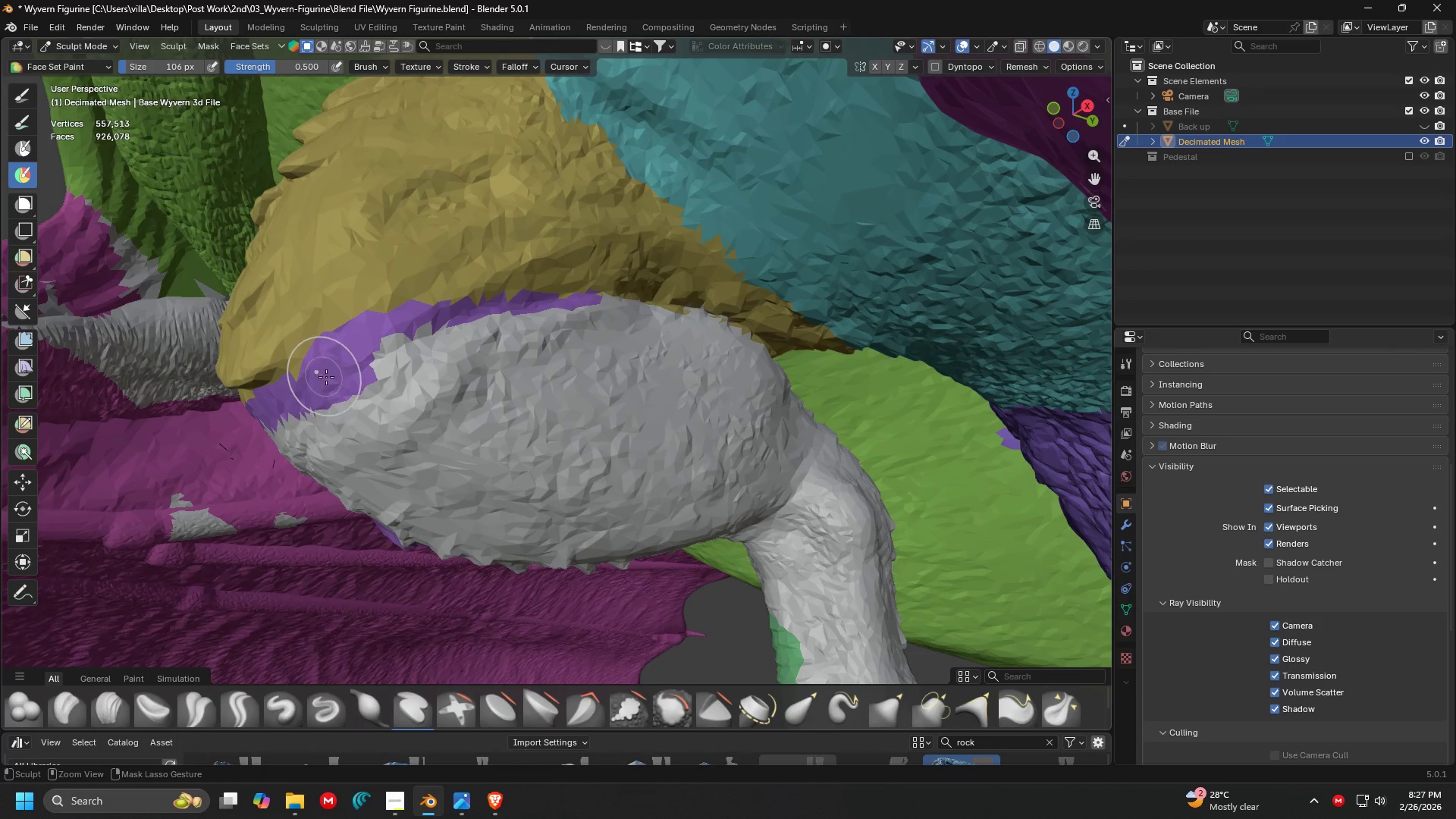 
key(Control+Z)
 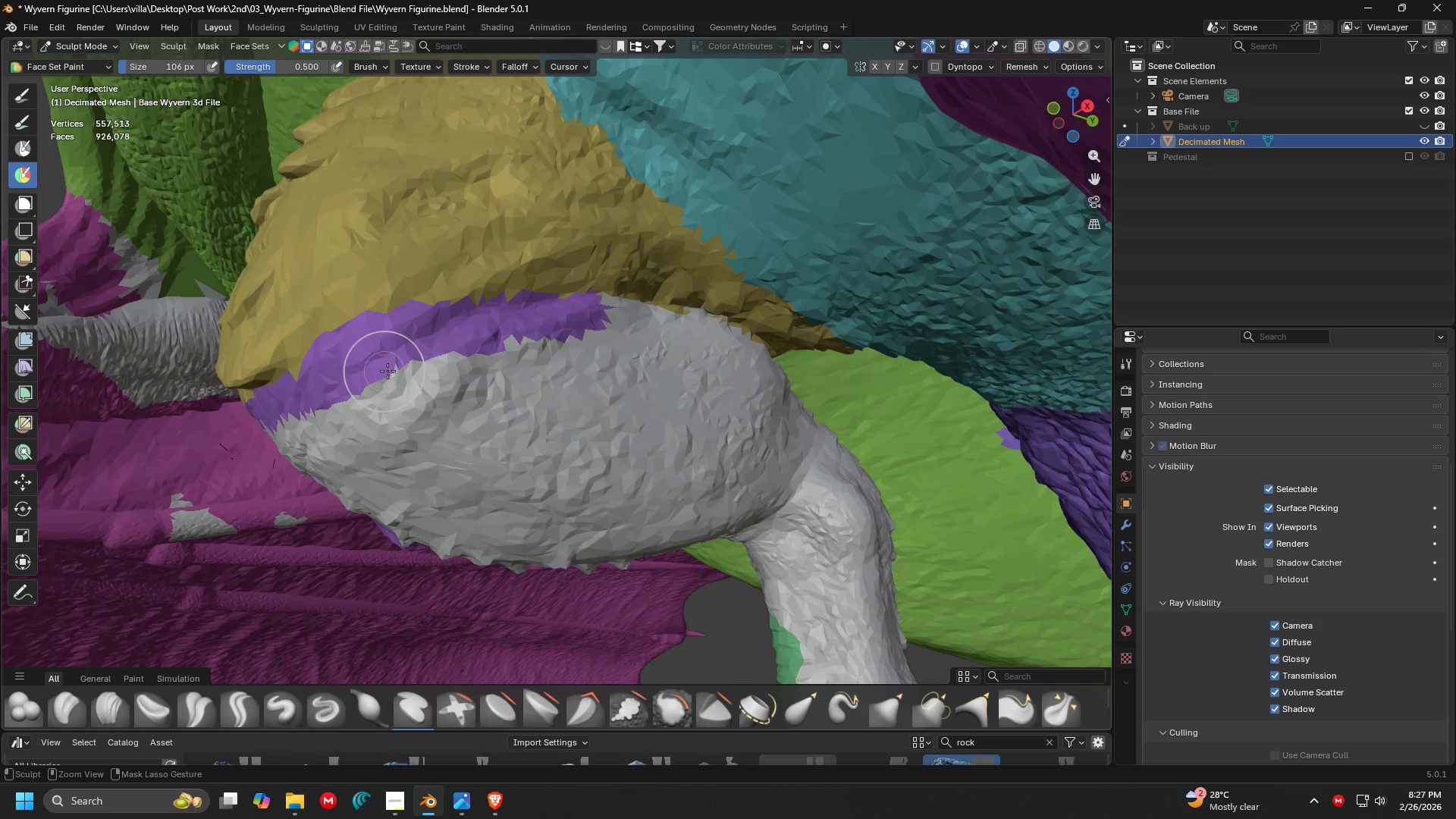 
left_click_drag(start_coordinate=[405, 369], to_coordinate=[350, 388])
 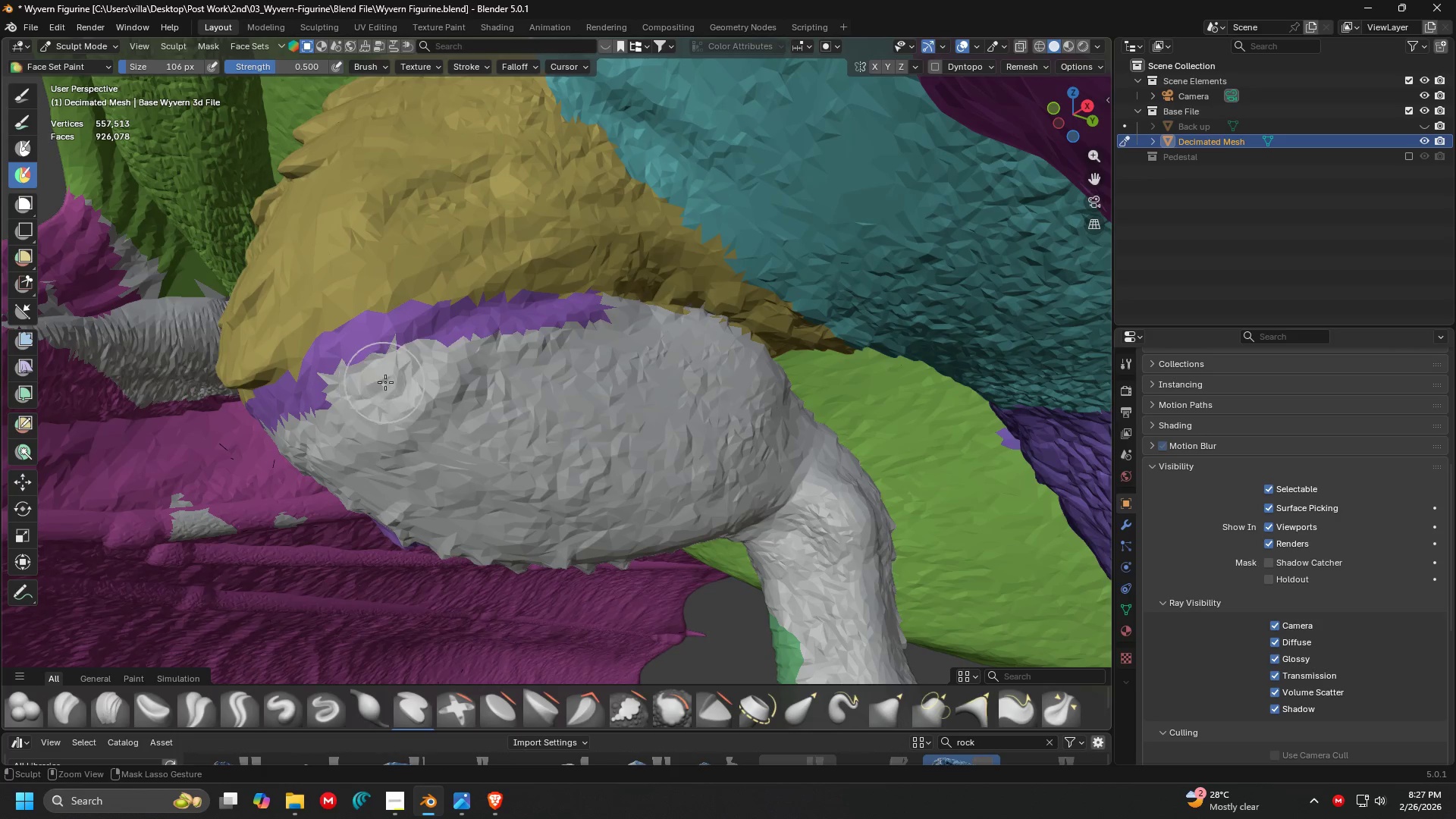 
key(Control+Z)
 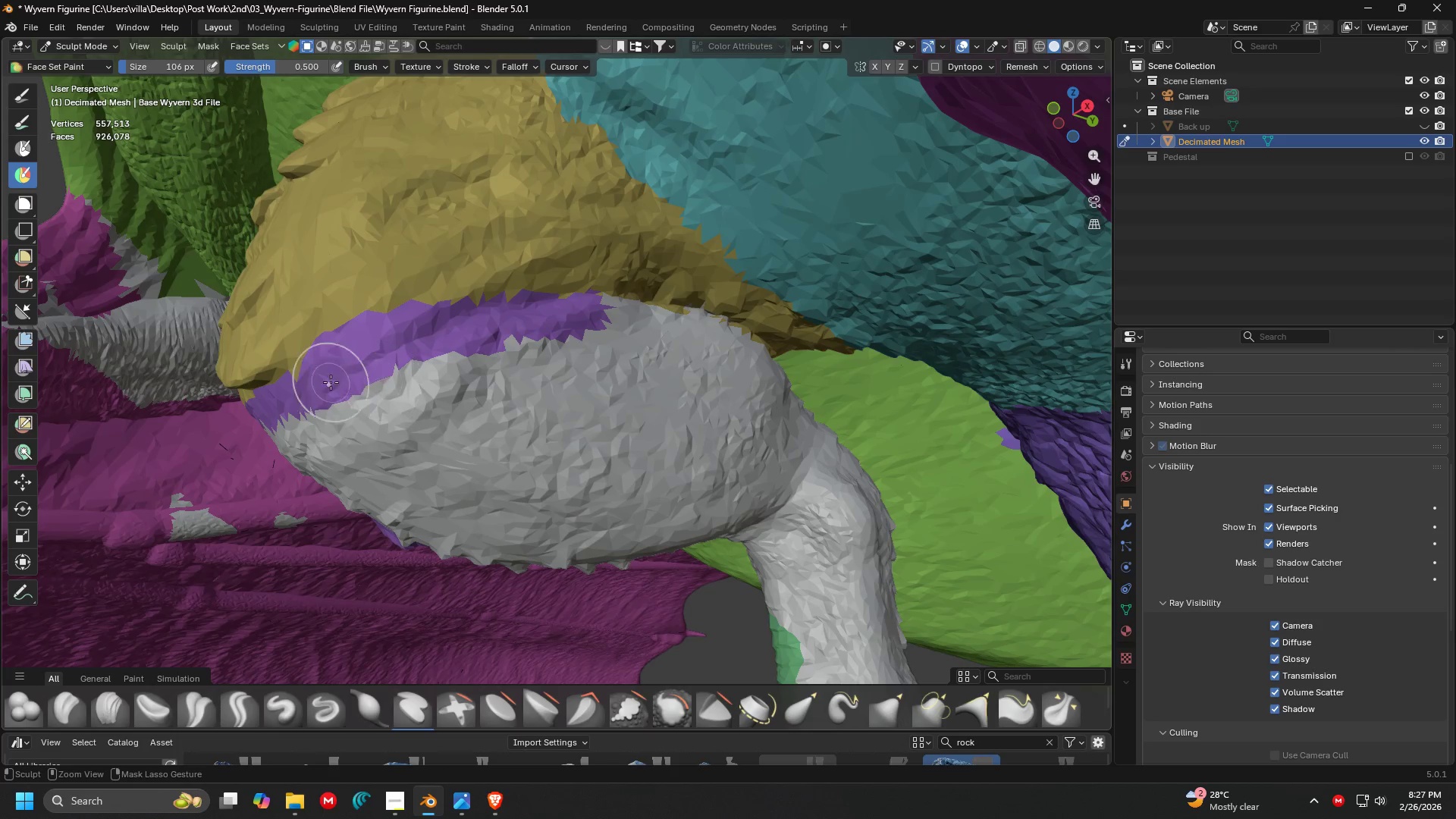 
left_click_drag(start_coordinate=[331, 382], to_coordinate=[581, 369])
 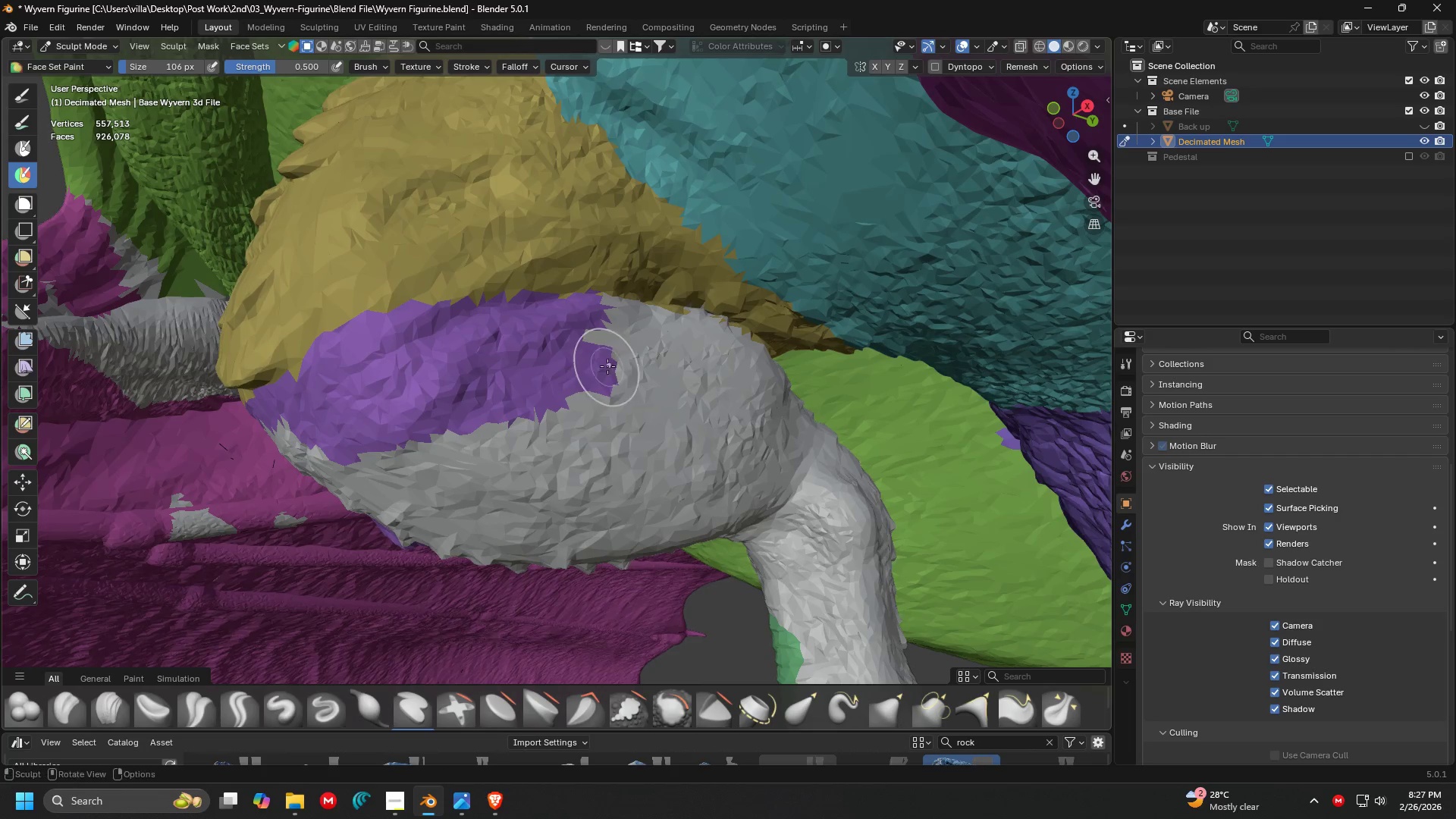 
key(Shift+ShiftLeft)
 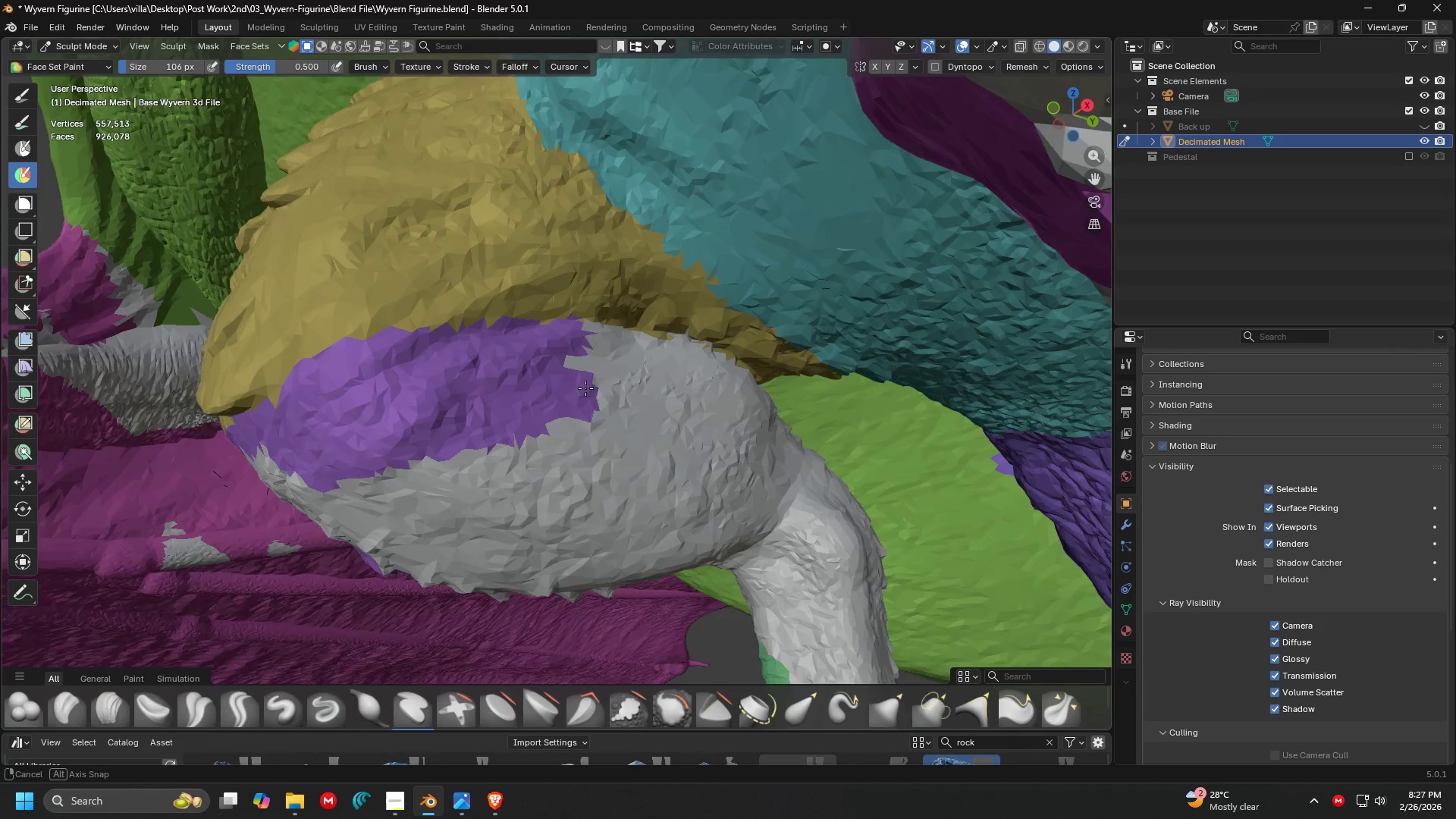 
key(Shift+ShiftLeft)
 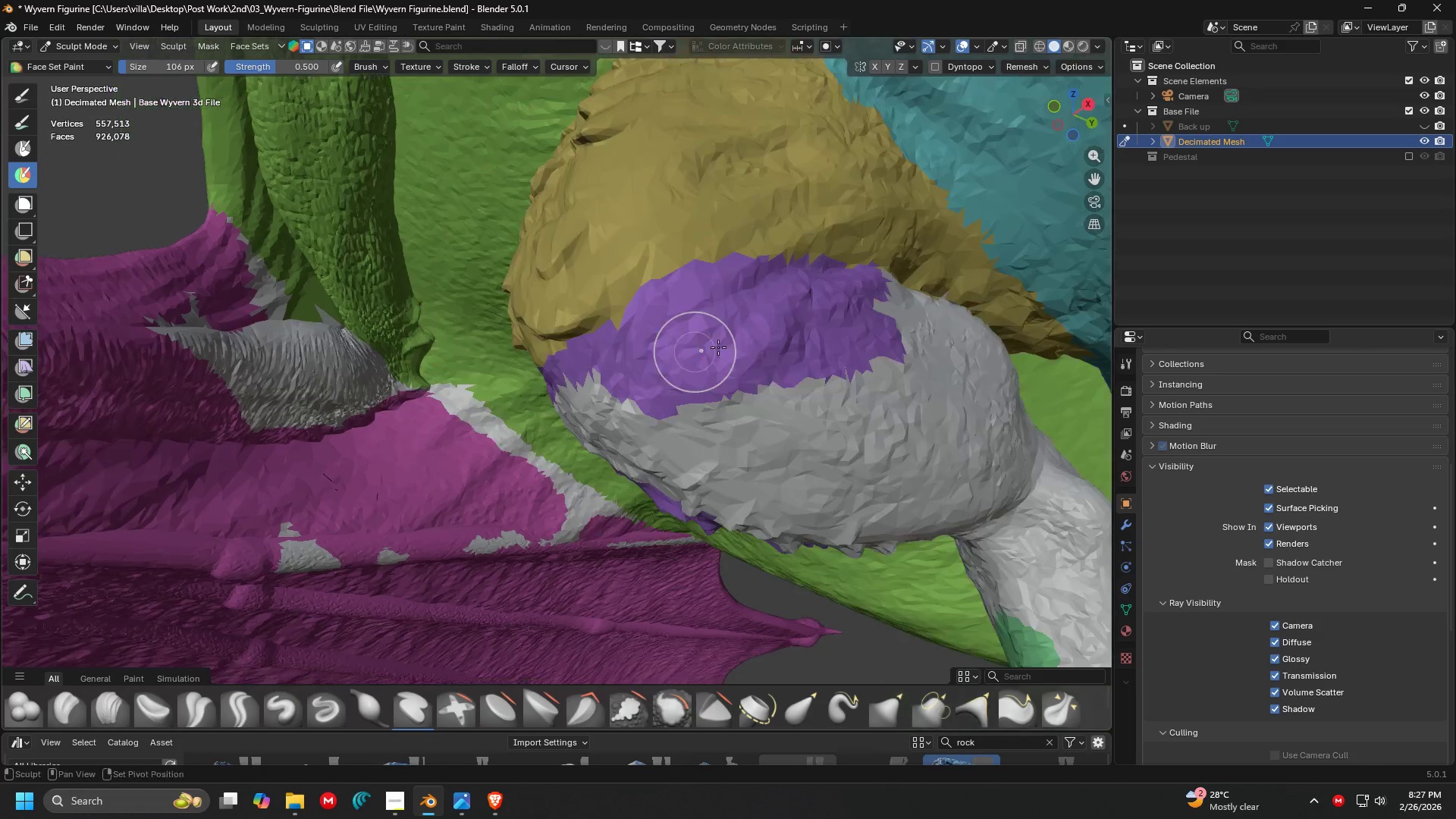 
scroll: coordinate [500, 362], scroll_direction: down, amount: 4.0
 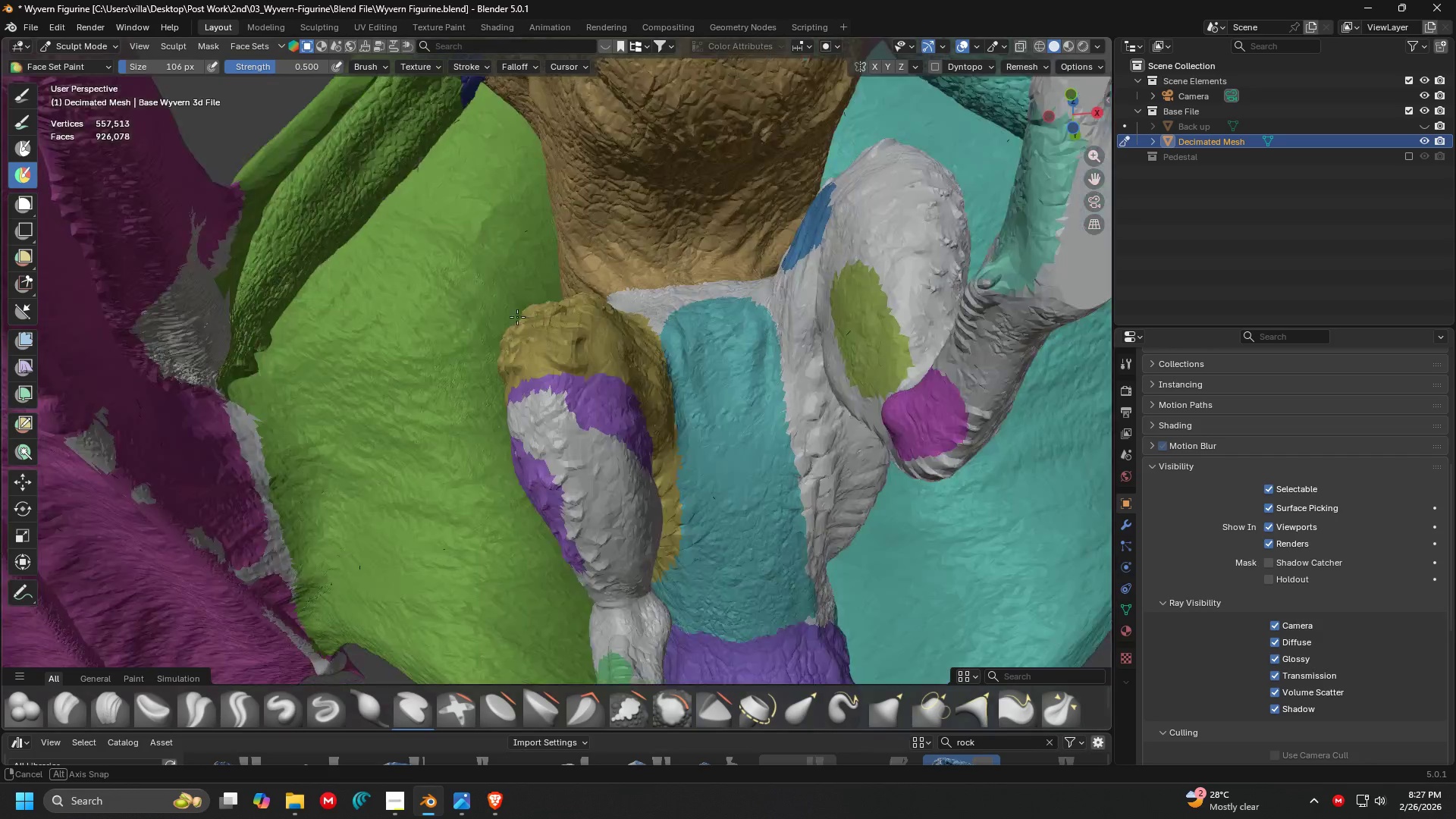 
key(Shift+ShiftLeft)
 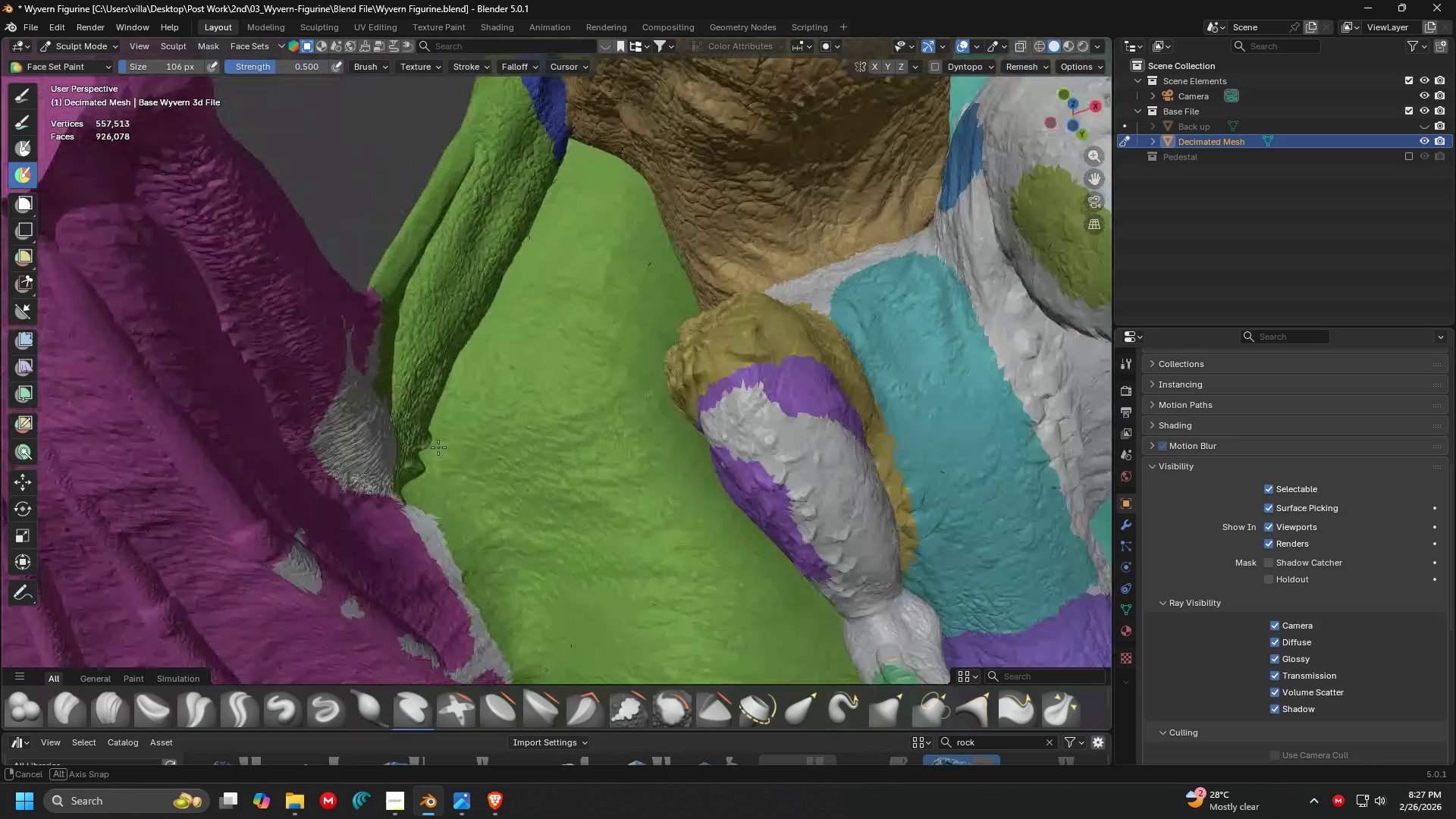 
hold_key(key=ControlLeft, duration=1.5)
left_click_drag(start_coordinate=[358, 460], to_coordinate=[532, 667])
 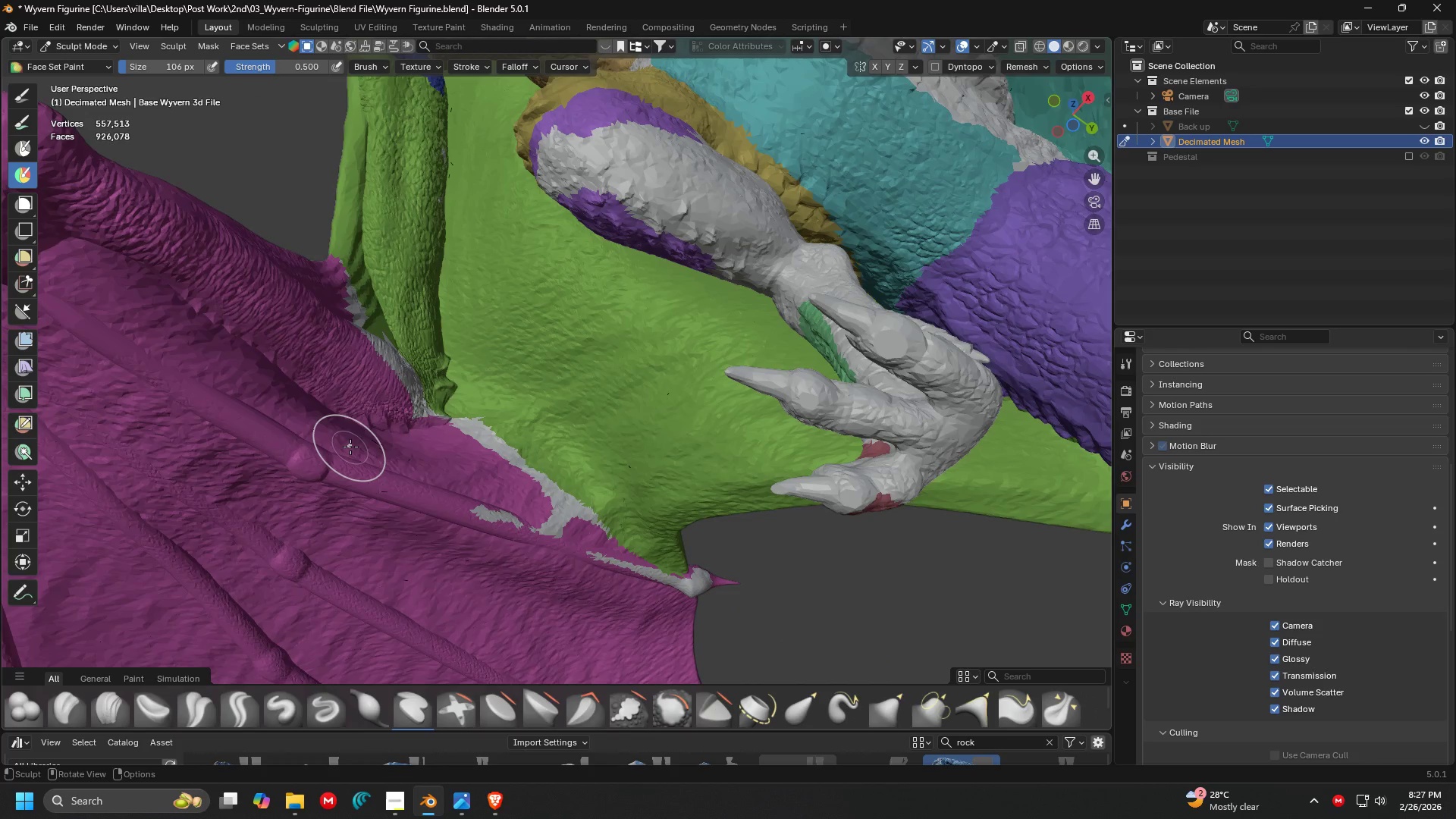 
hold_key(key=ControlLeft, duration=1.19)
 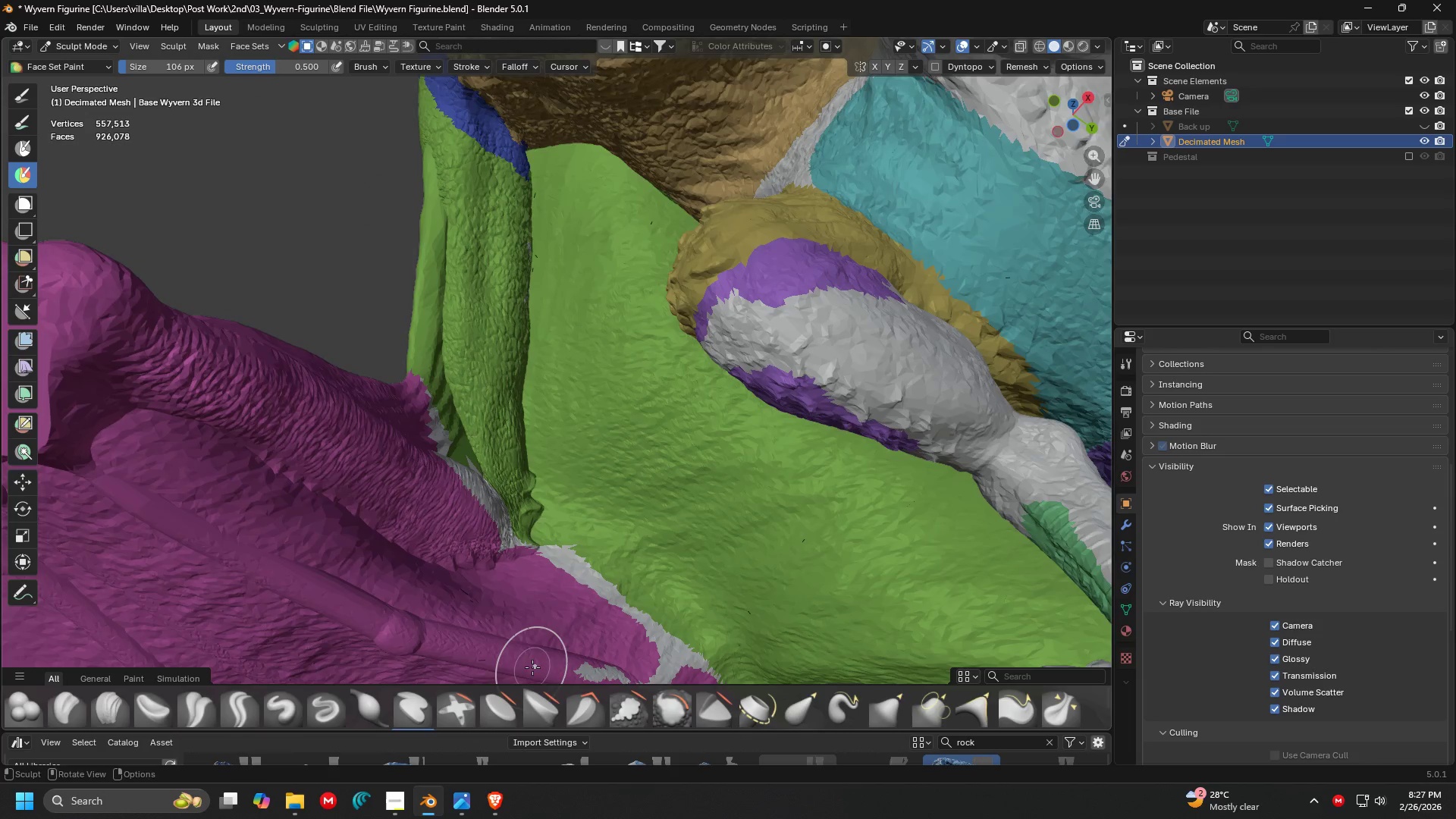 
key(Shift+ShiftLeft)
 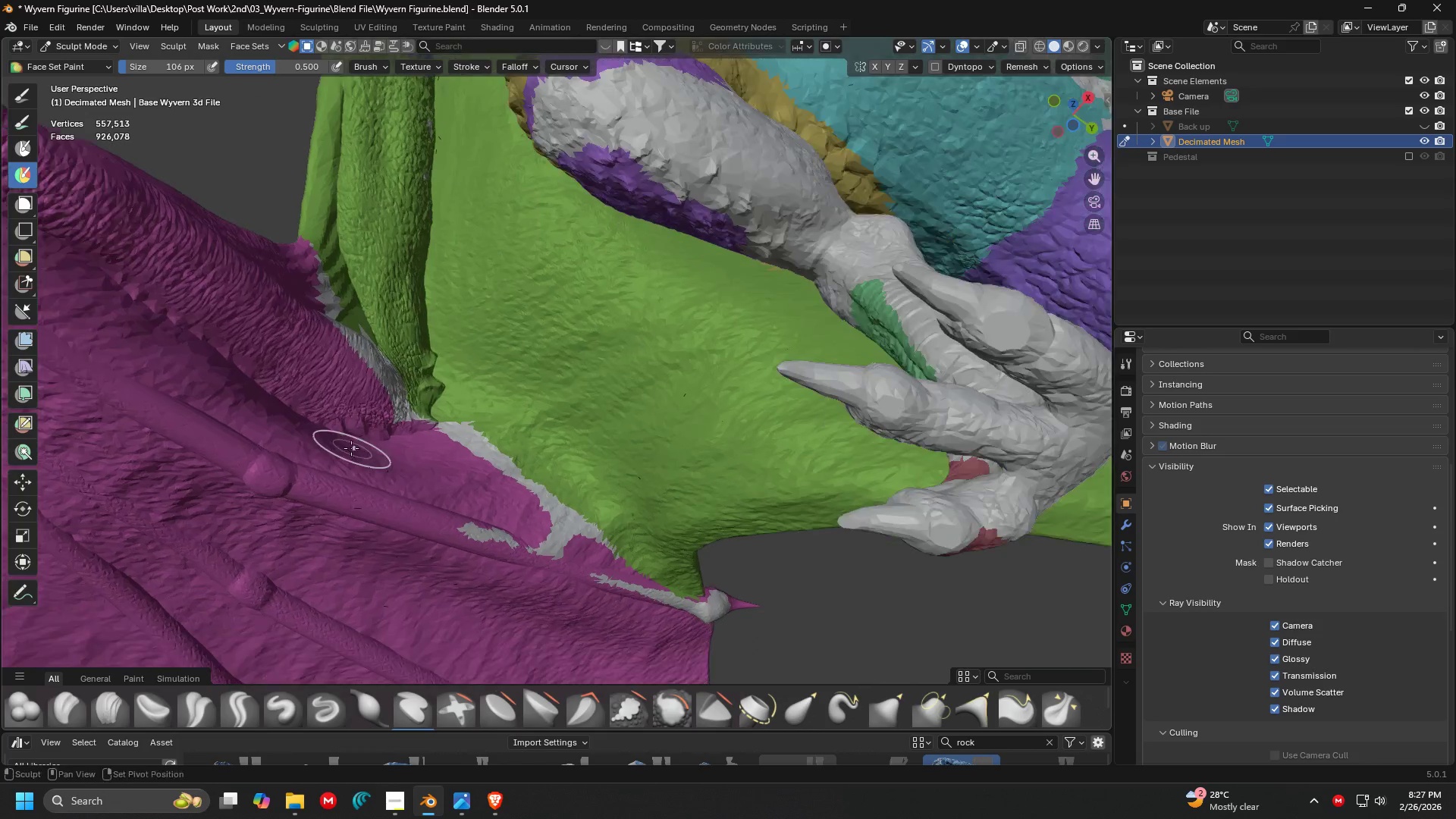 
hold_key(key=ControlLeft, duration=1.5)
left_click_drag(start_coordinate=[459, 513], to_coordinate=[667, 588])
 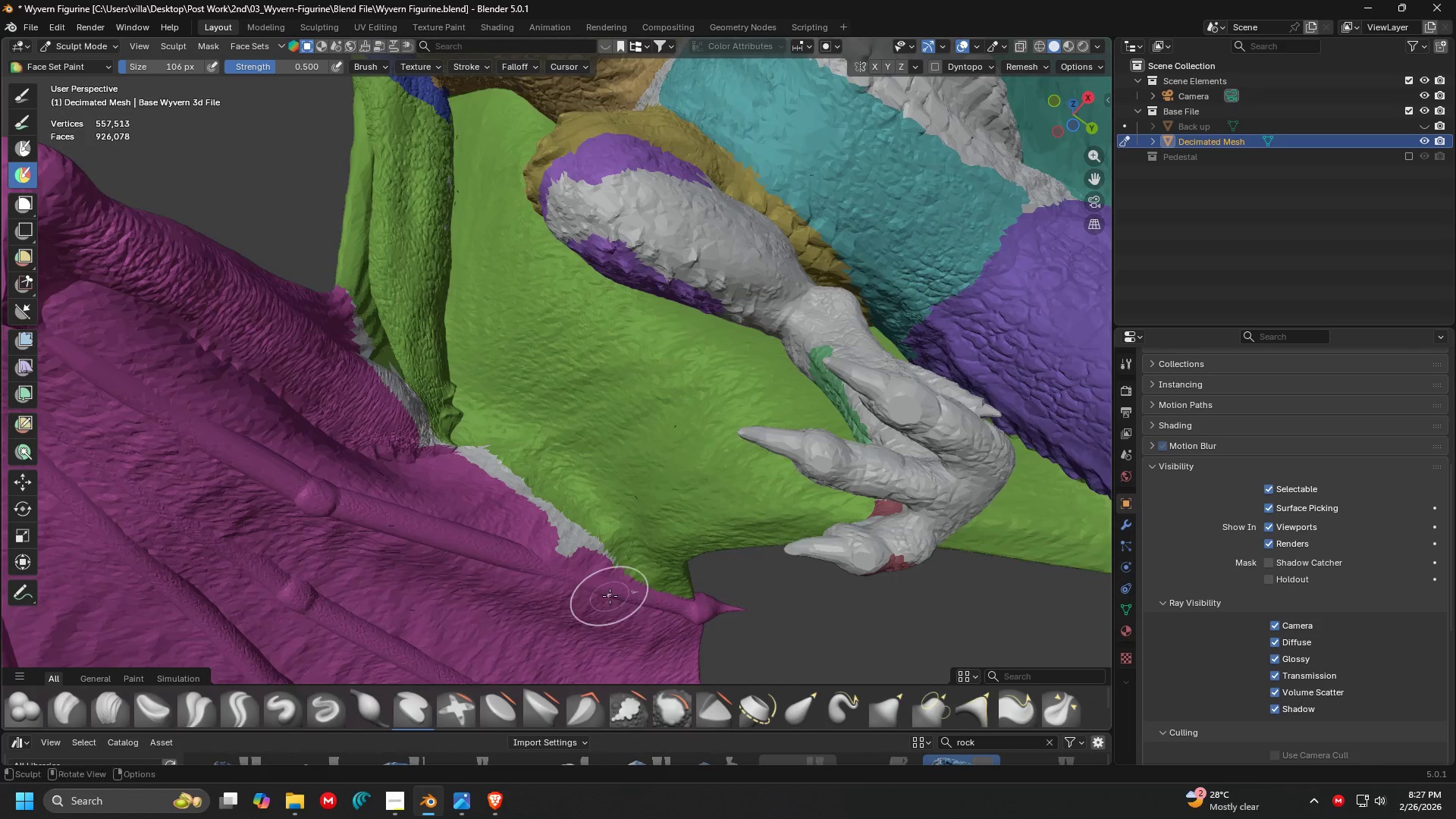 
scroll: coordinate [350, 447], scroll_direction: down, amount: 1.0
 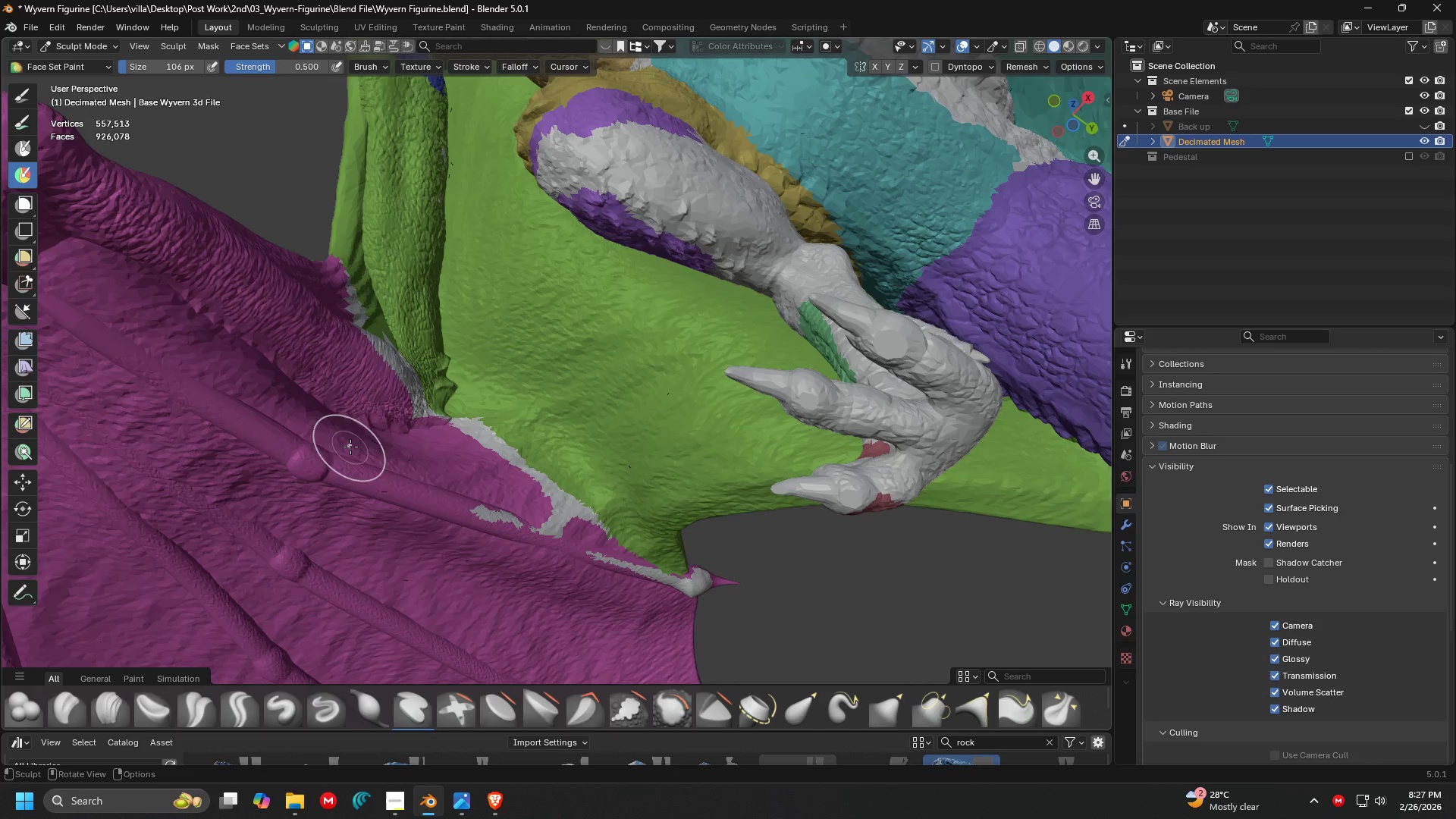 
hold_key(key=ControlLeft, duration=1.51)
 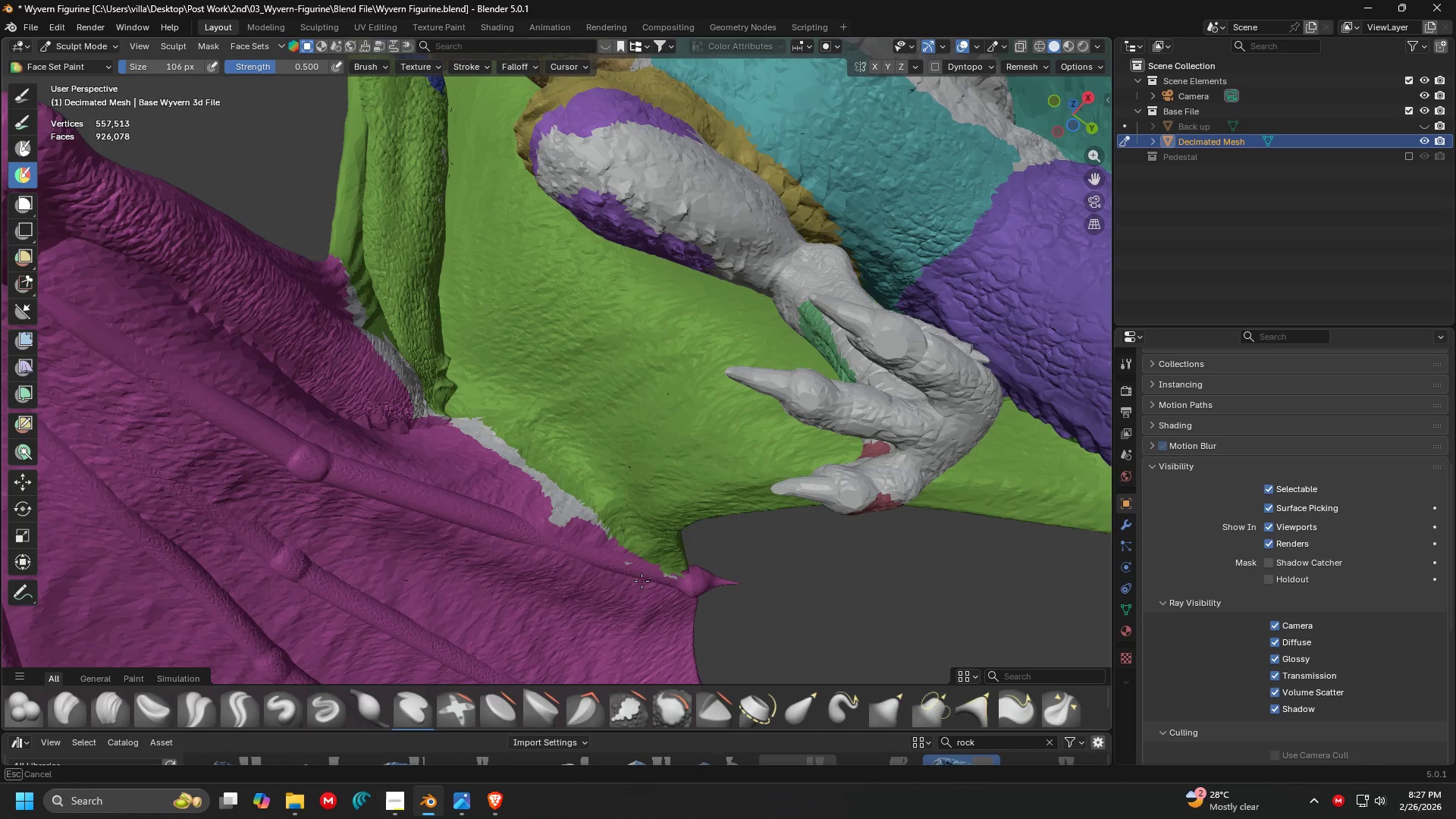 
hold_key(key=ControlLeft, duration=1.06)
 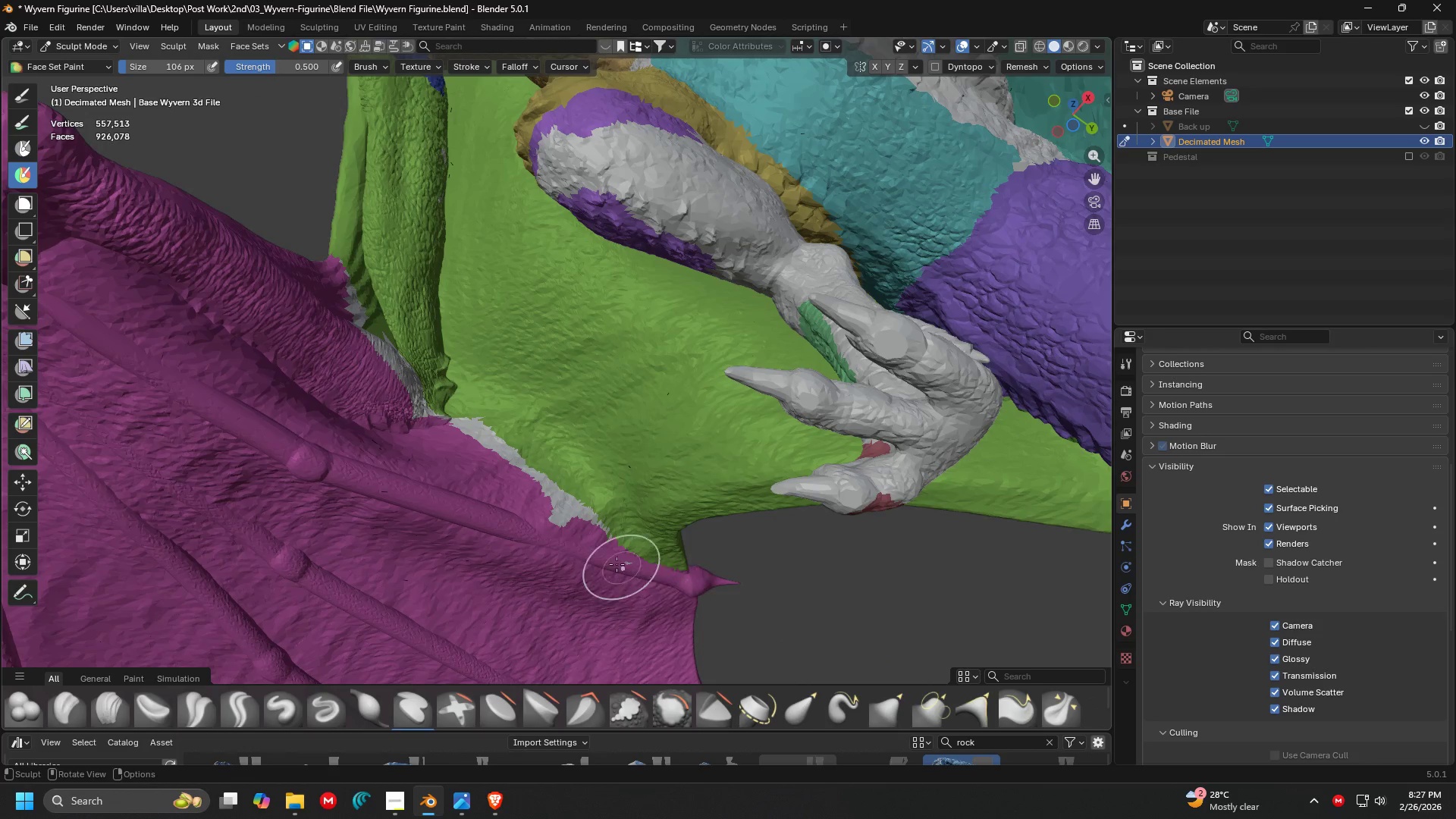 
key(Shift+ShiftLeft)
 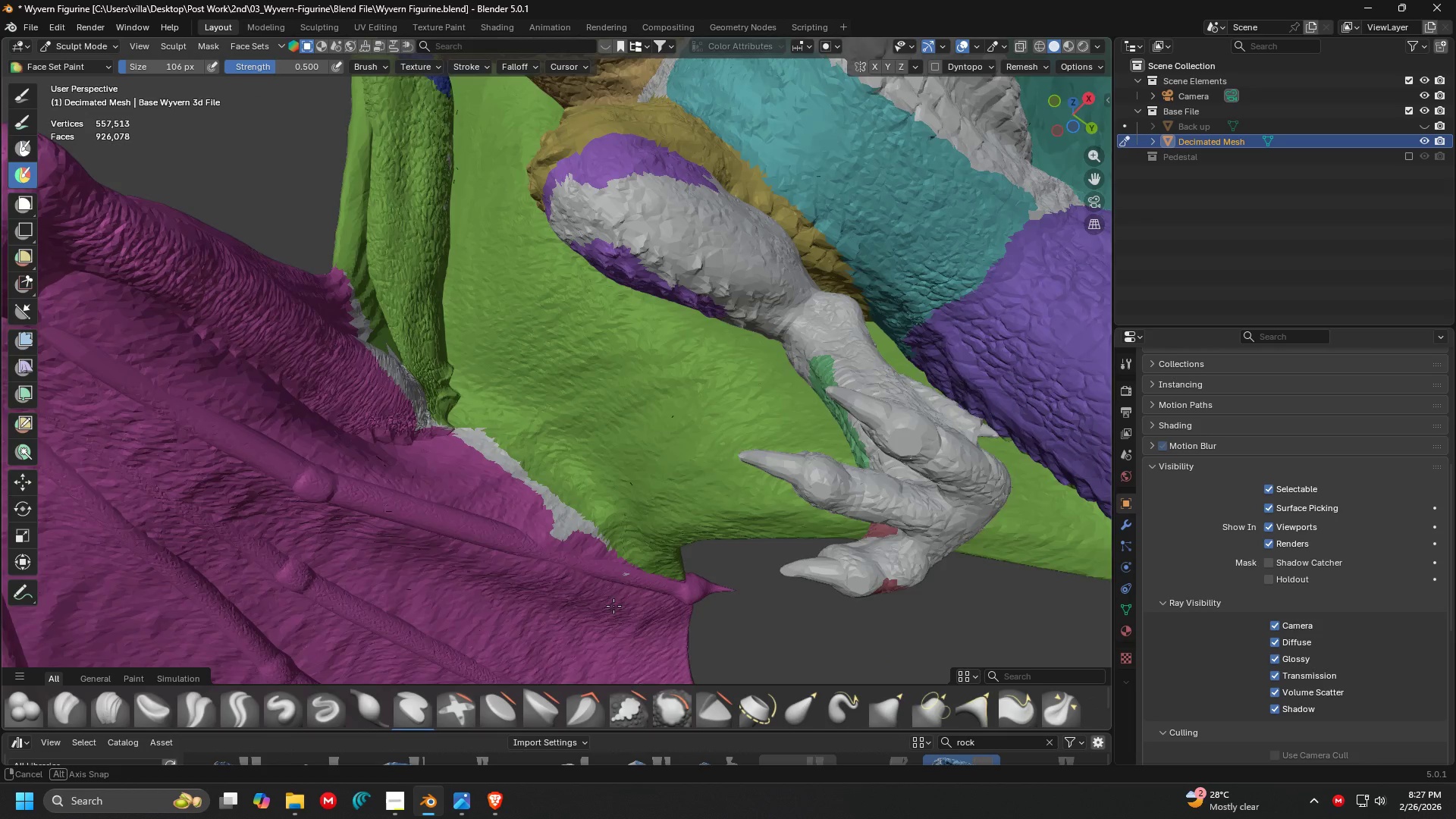 
hold_key(key=ControlLeft, duration=1.5)
left_click_drag(start_coordinate=[629, 610], to_coordinate=[421, 432])
 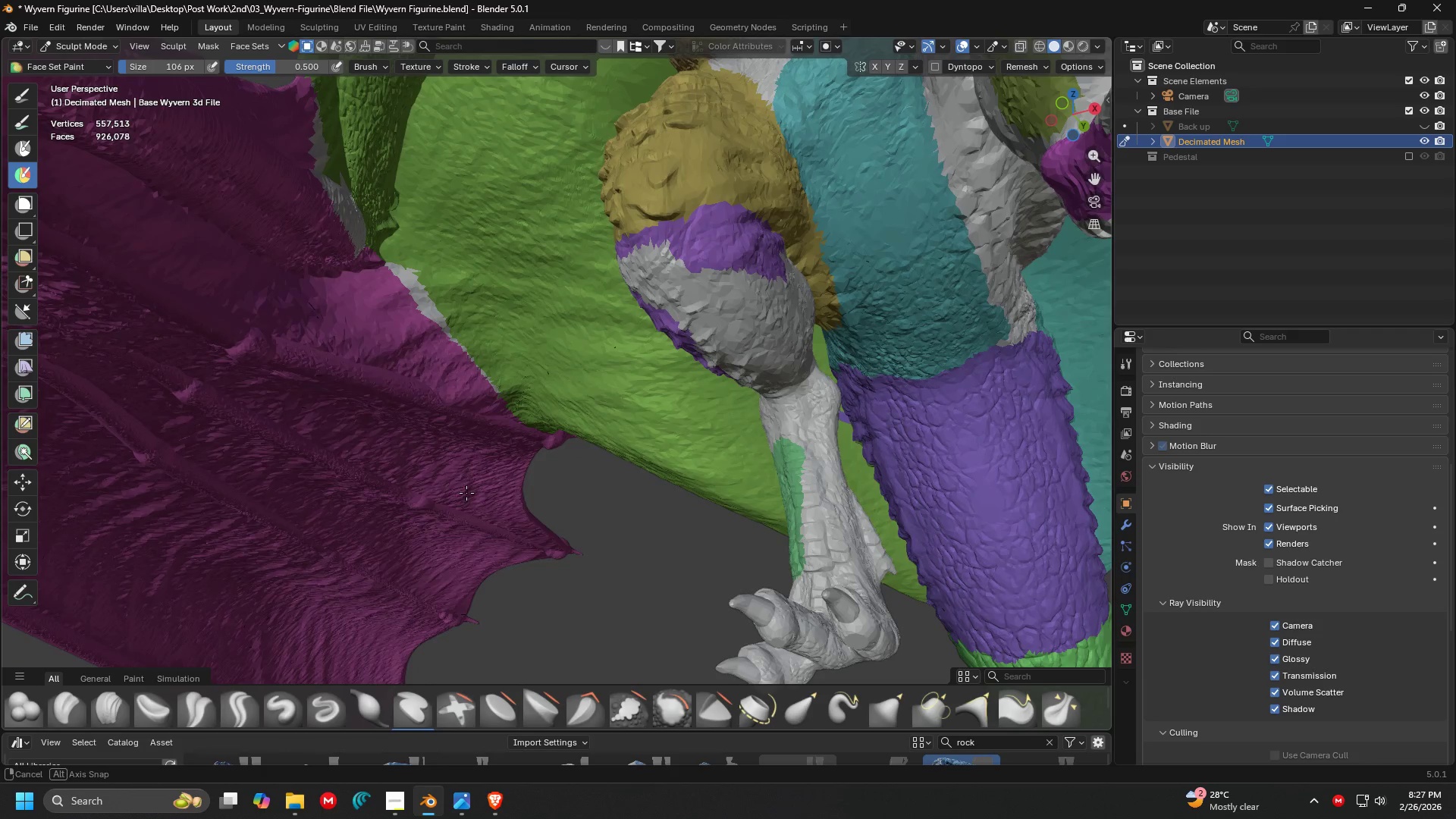 
hold_key(key=ControlLeft, duration=1.52)
 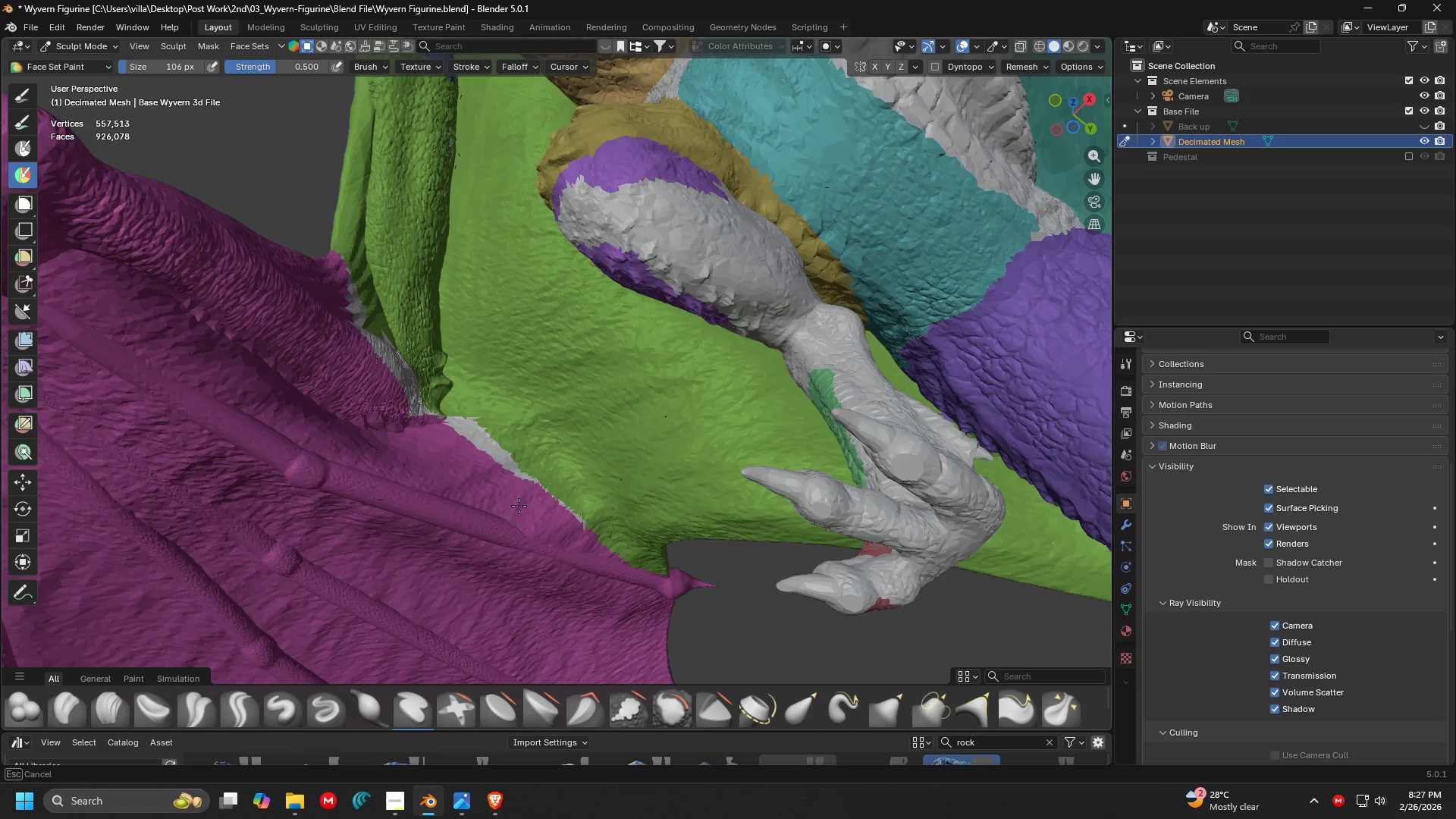 
hold_key(key=ControlLeft, duration=1.5)
 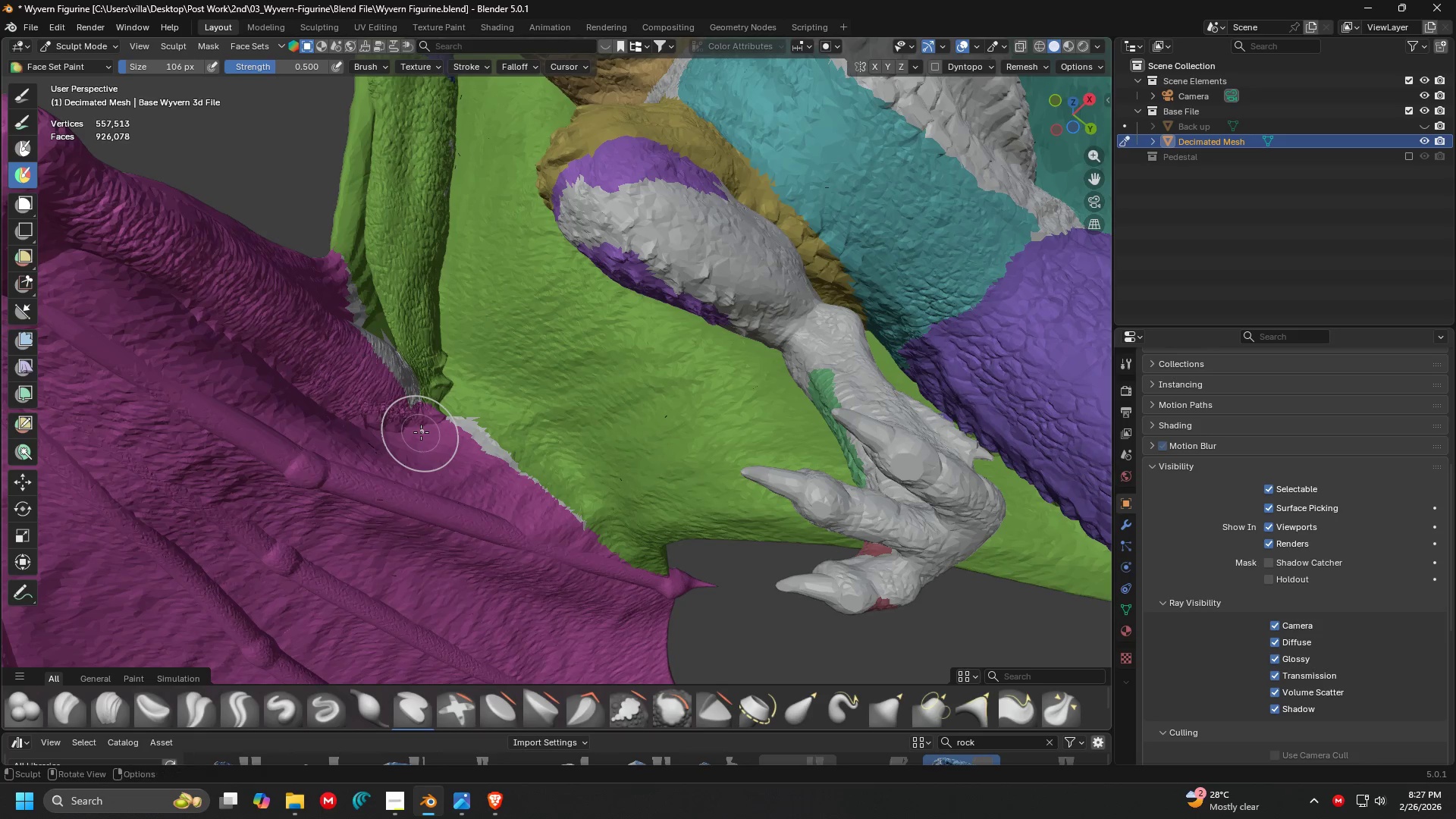 
hold_key(key=ControlLeft, duration=0.38)
 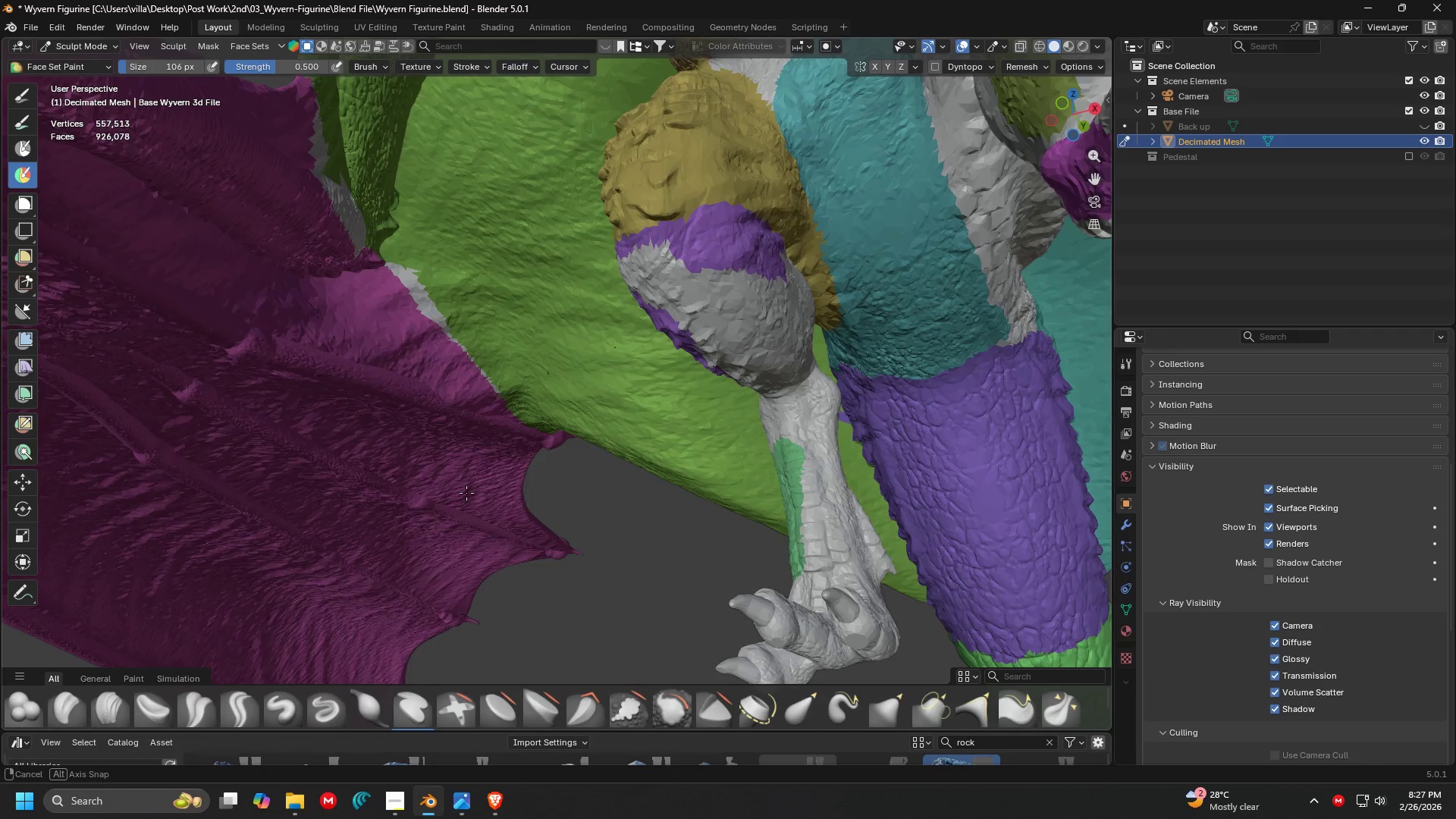 
key(Shift+ShiftLeft)
 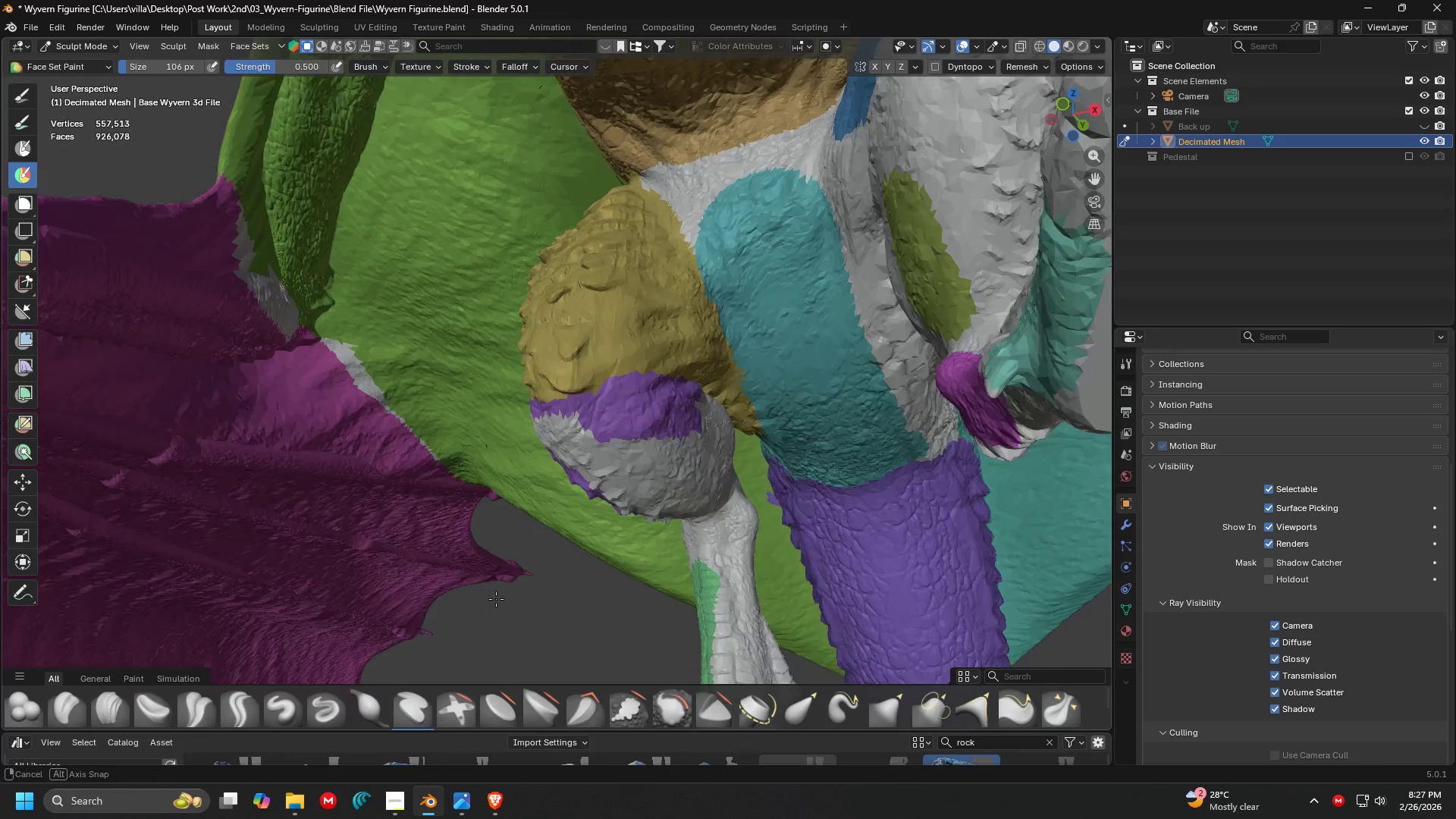 
key(Shift+ShiftLeft)
 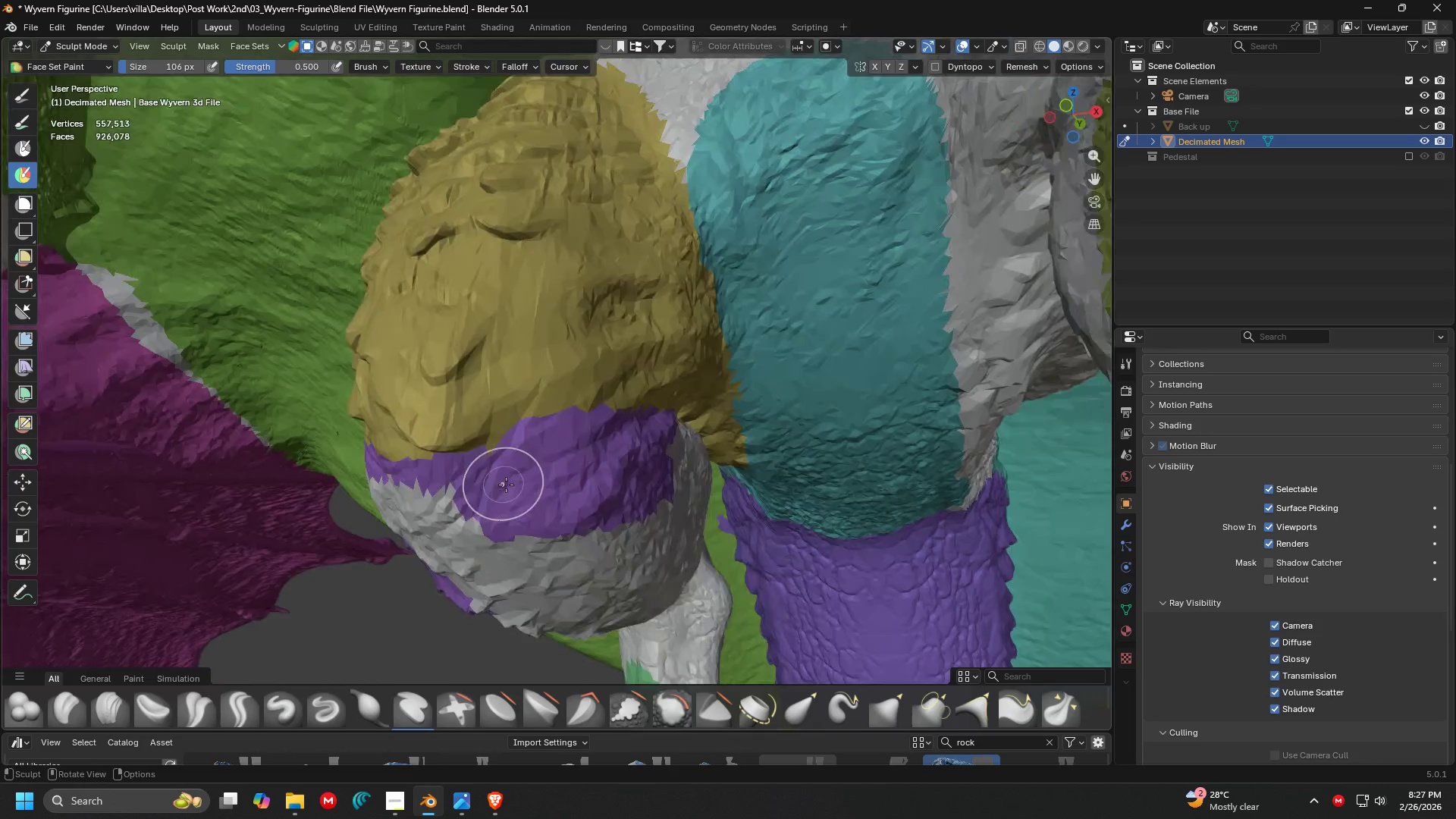 
scroll: coordinate [618, 544], scroll_direction: up, amount: 3.0
 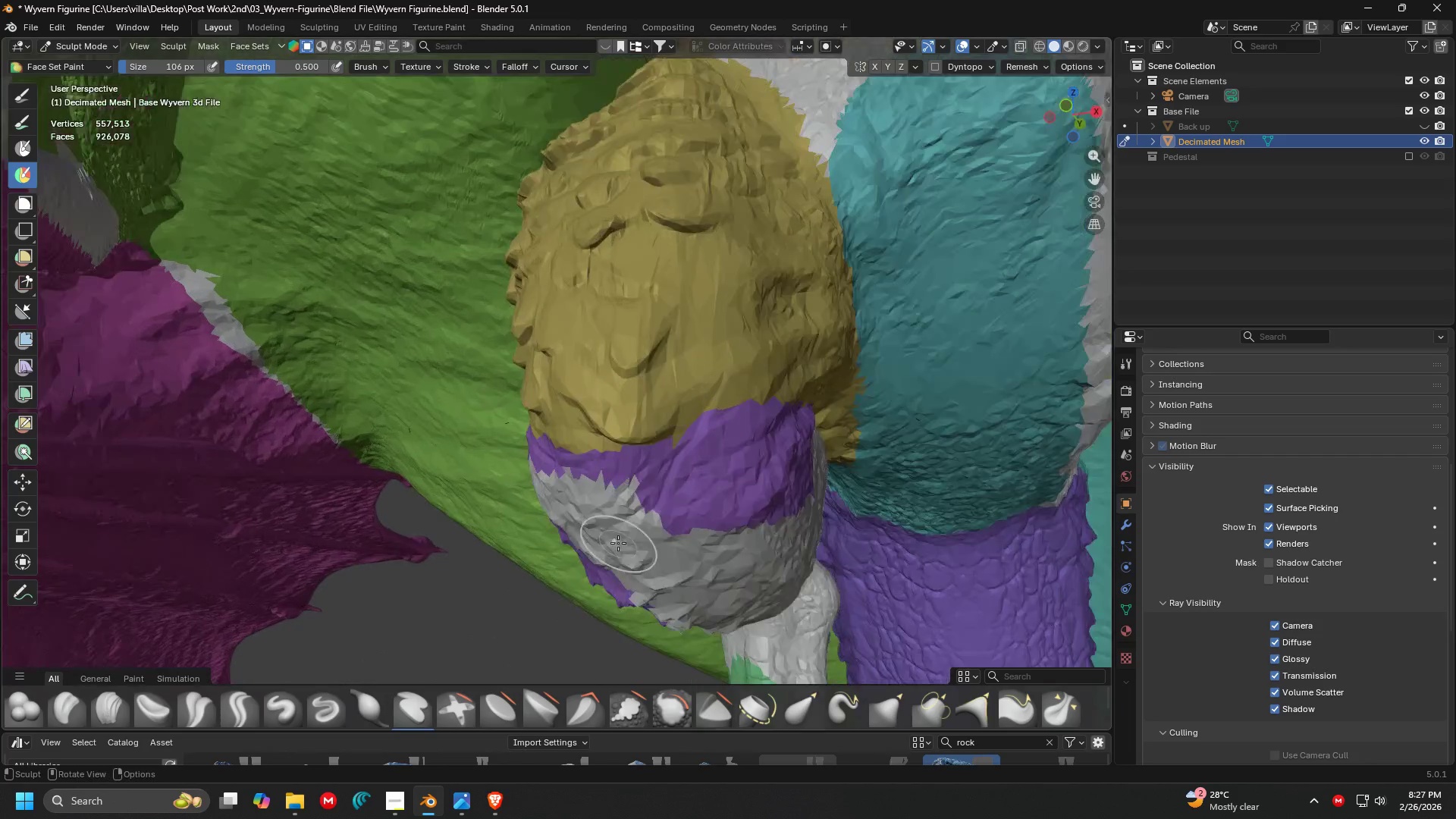 
key(Shift+ShiftLeft)
 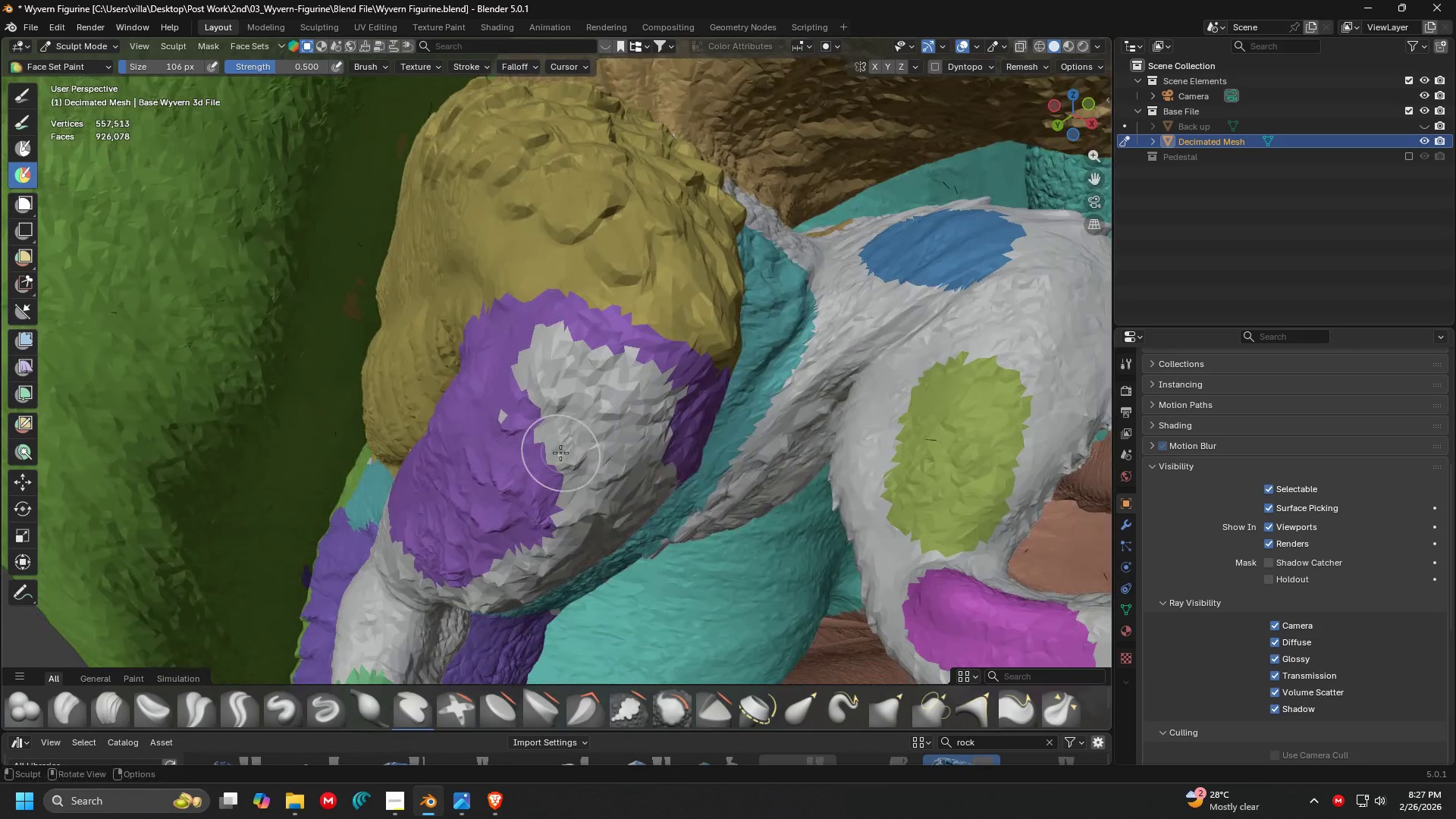 
scroll: coordinate [528, 488], scroll_direction: down, amount: 1.0
 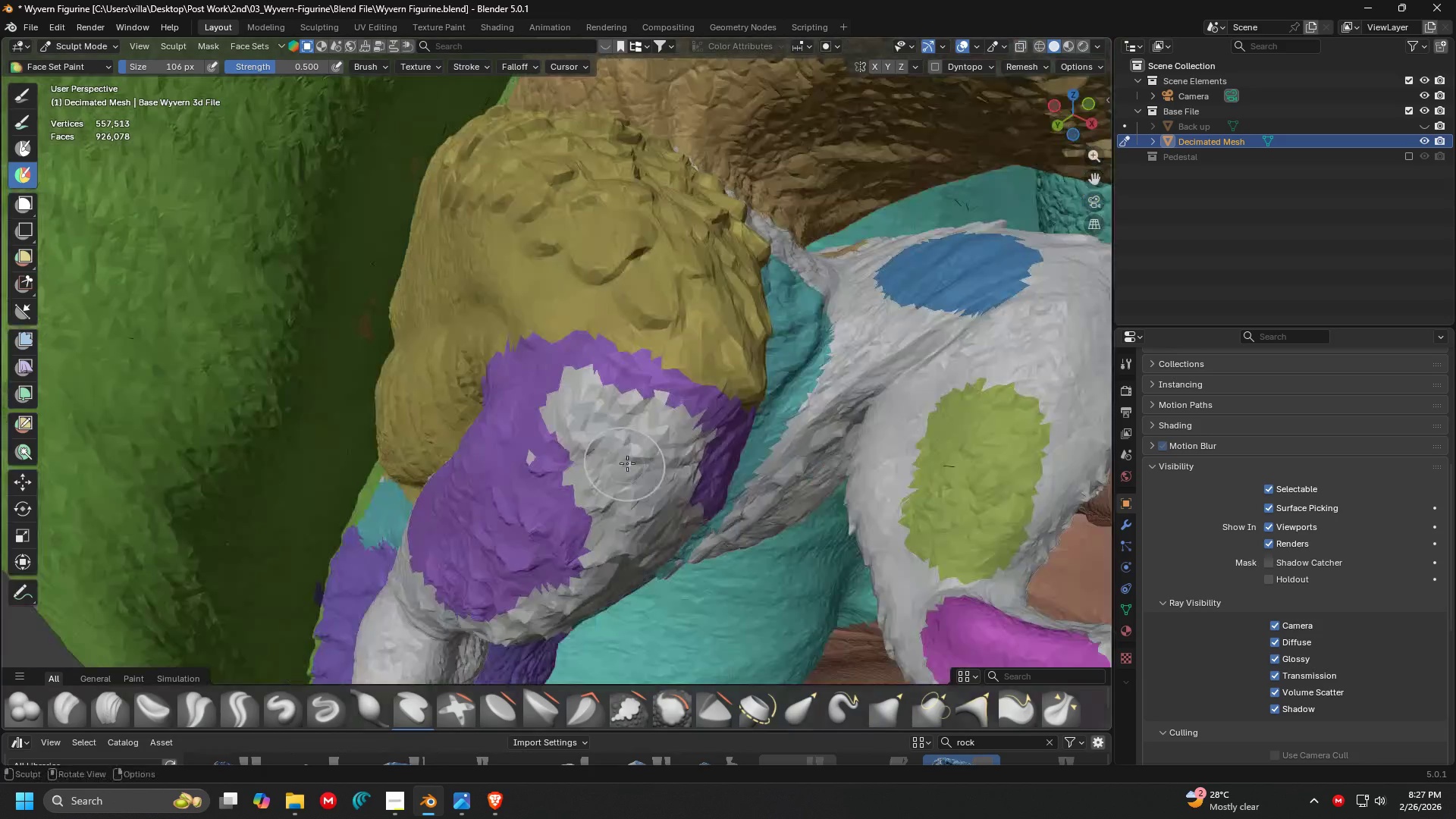 
hold_key(key=ControlLeft, duration=1.5)
left_click_drag(start_coordinate=[509, 449], to_coordinate=[689, 428])
 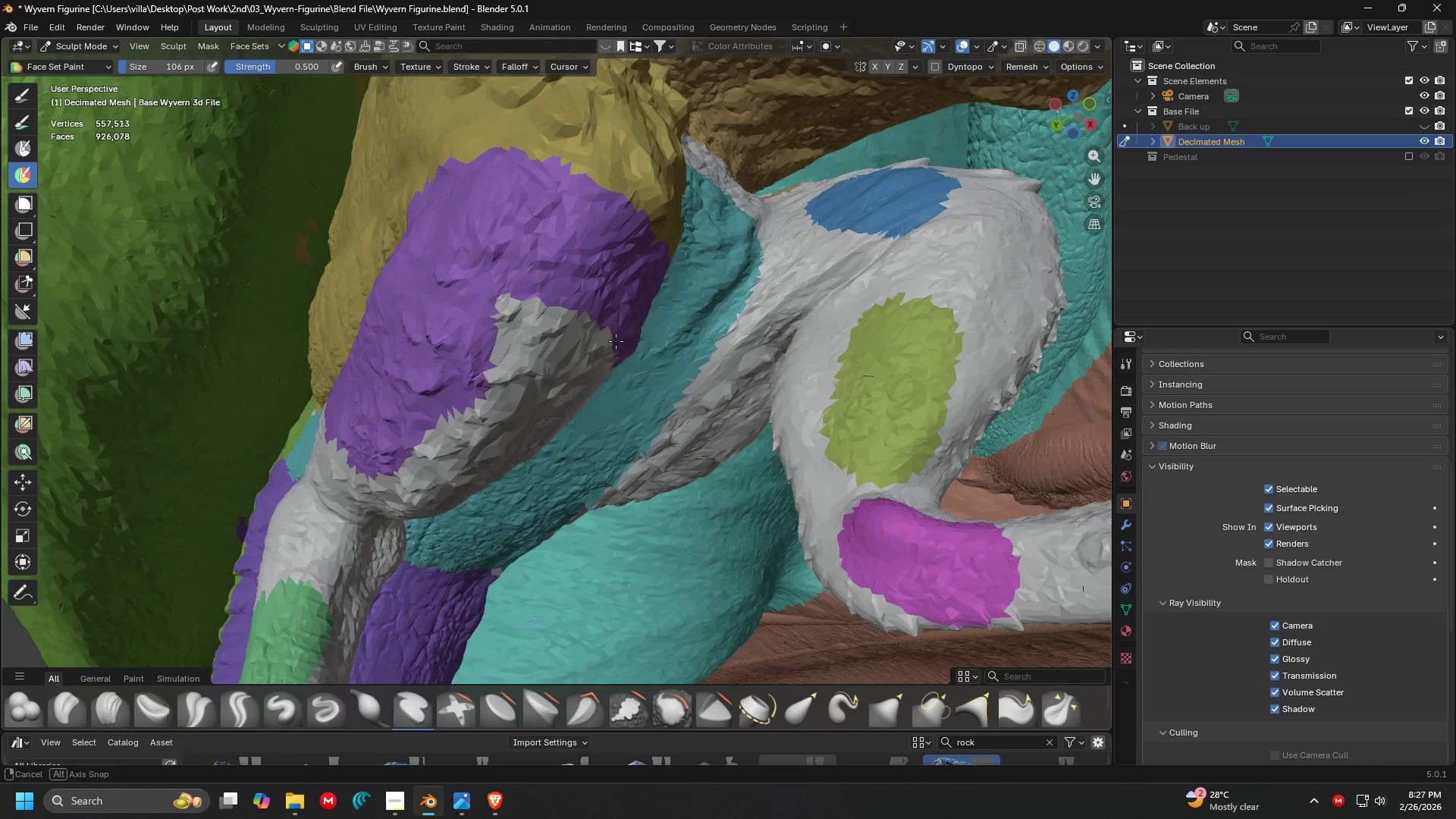 
hold_key(key=ControlLeft, duration=1.45)
 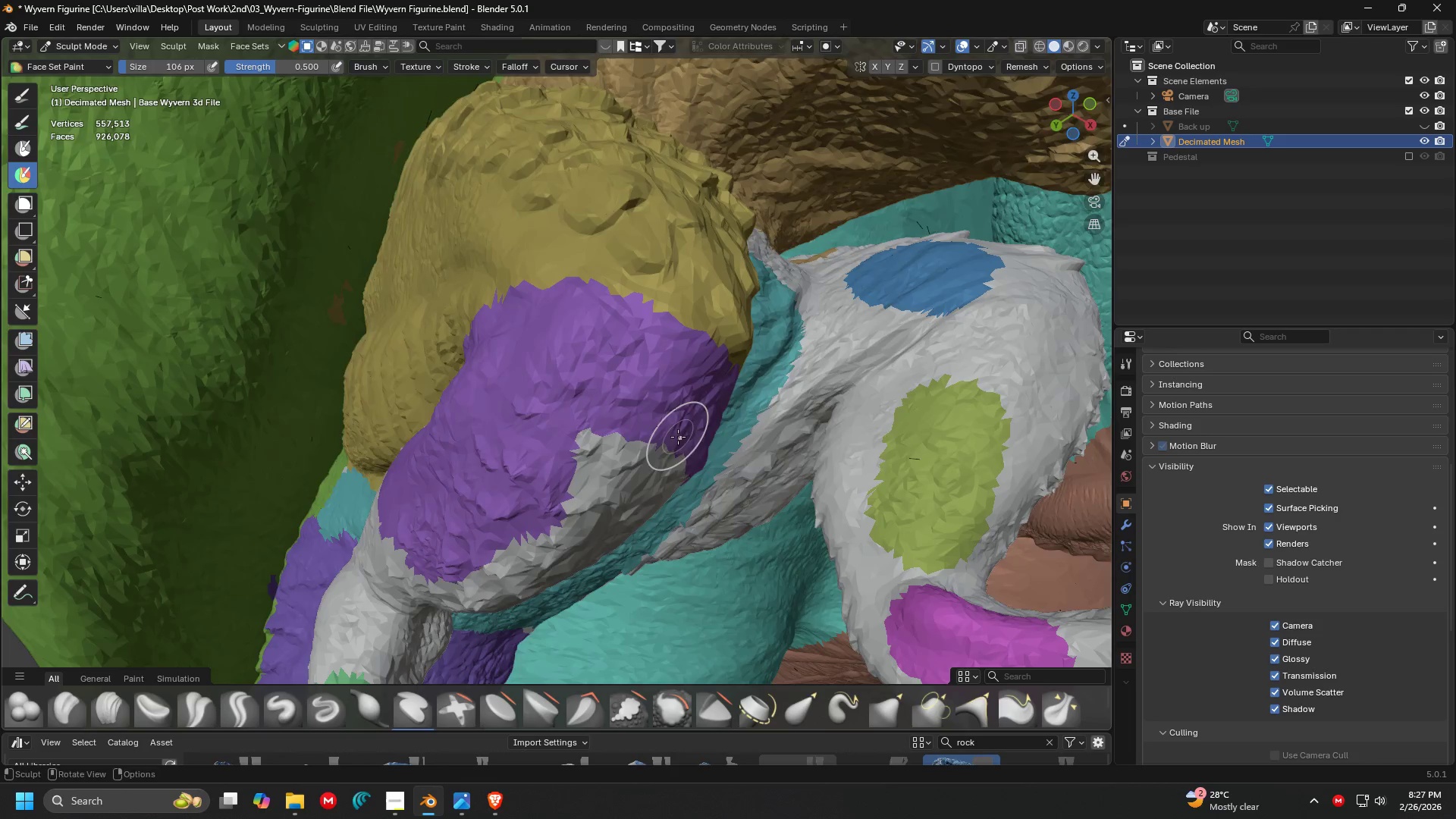 
key(Shift+ShiftLeft)
 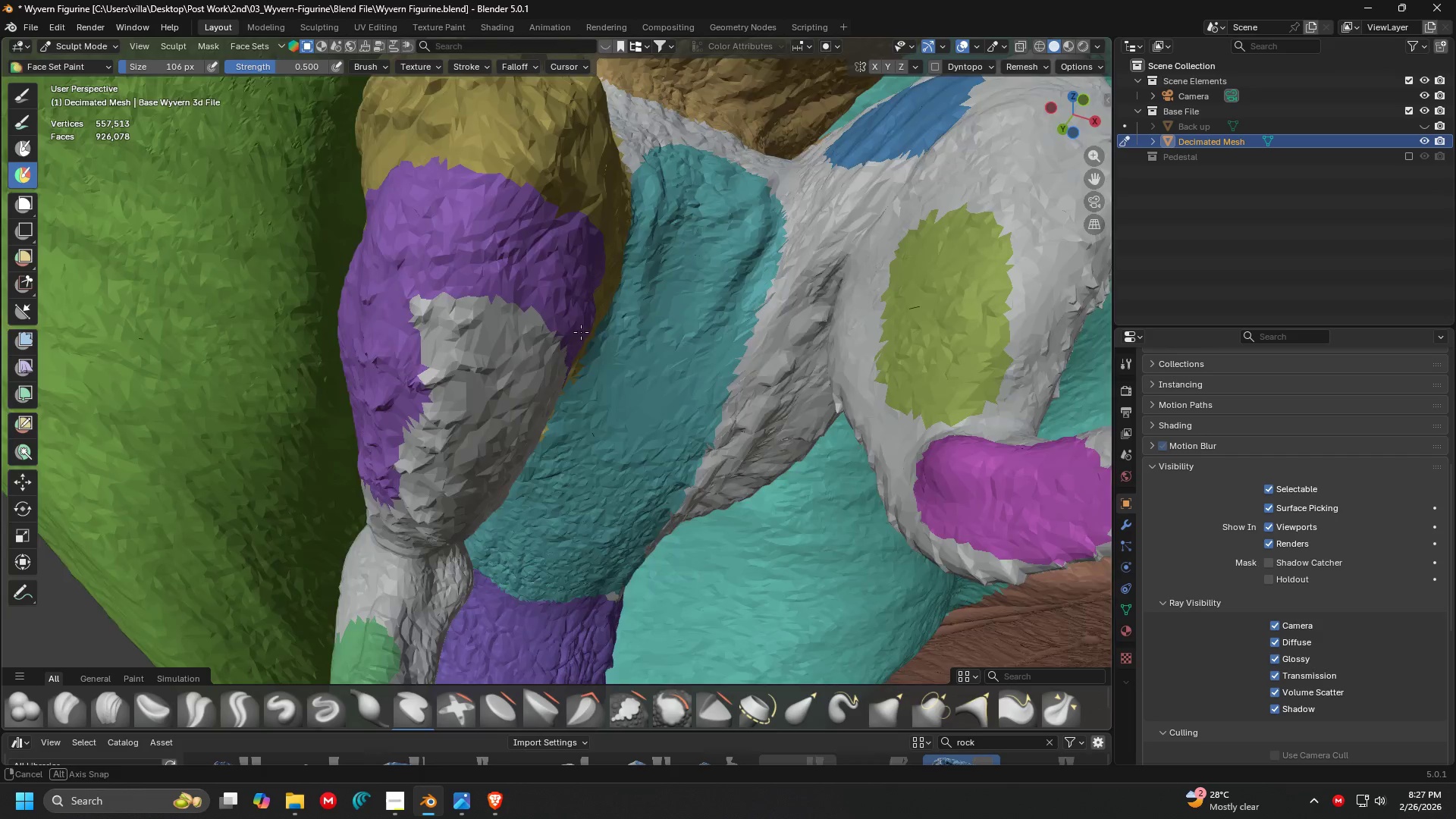 
key(Shift+ShiftLeft)
 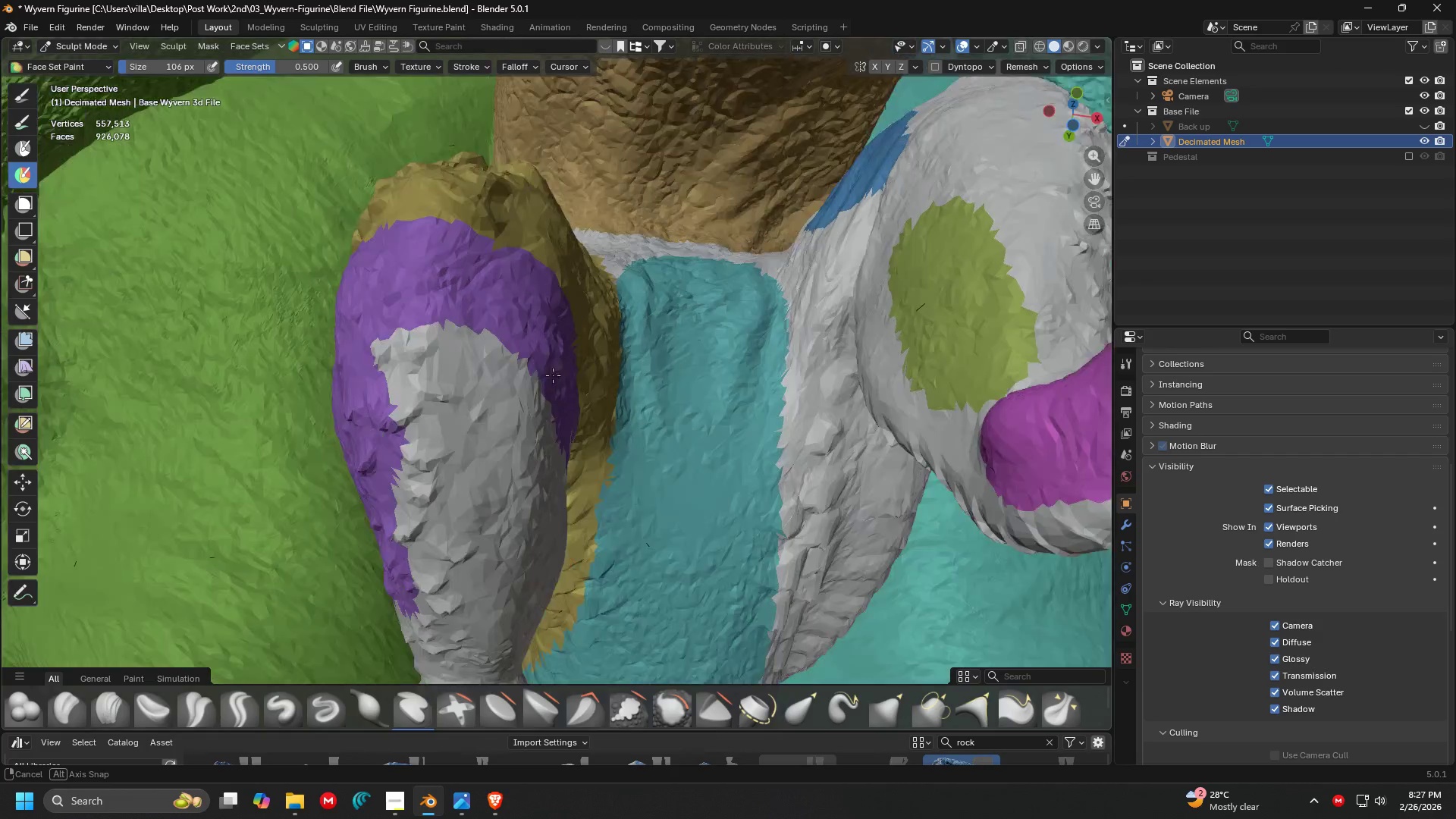 
key(Shift+ShiftLeft)
 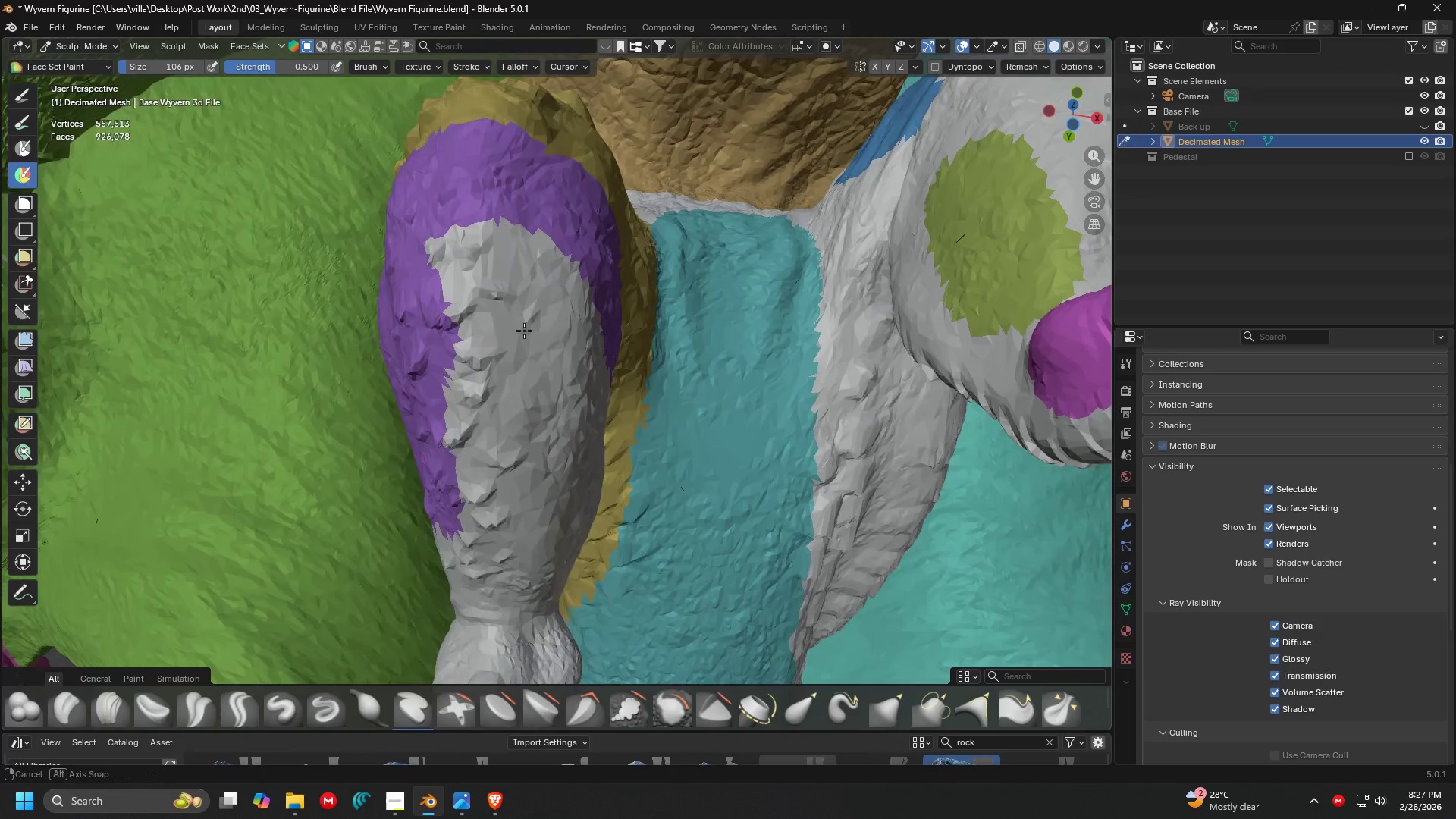 
hold_key(key=ControlLeft, duration=0.78)
left_click_drag(start_coordinate=[446, 249], to_coordinate=[444, 262])
 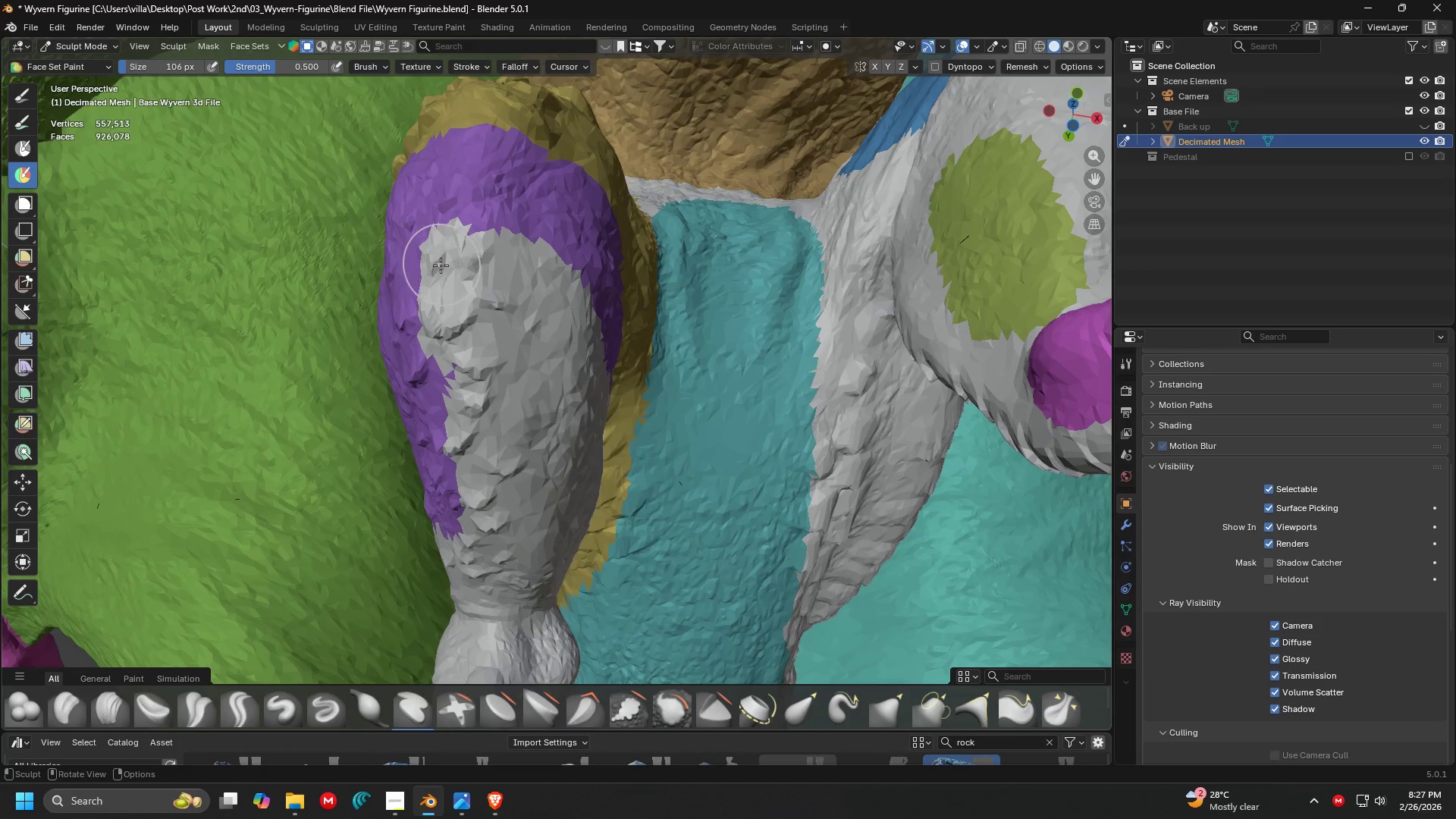 
key(Control+Z)
 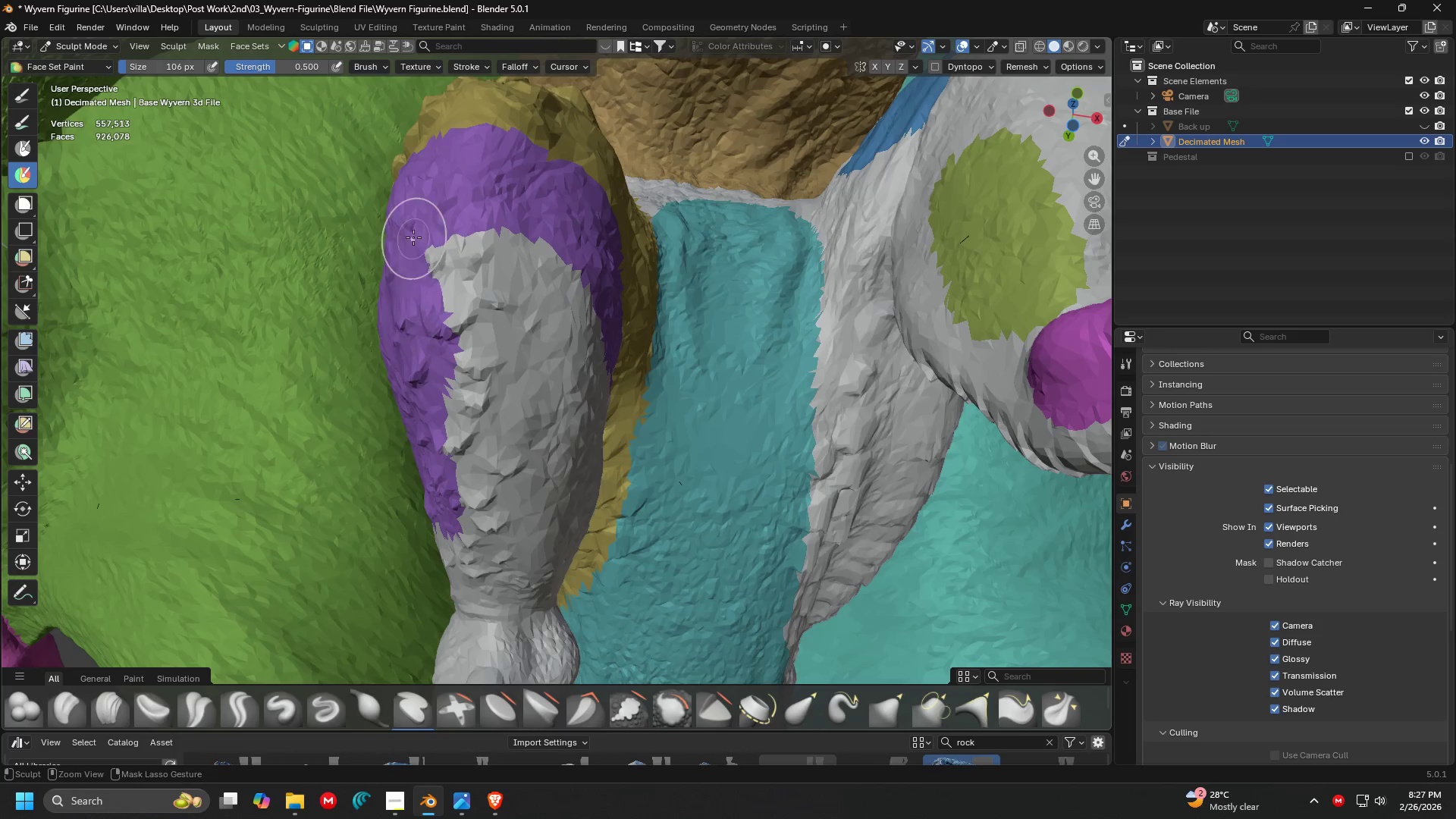 
left_click_drag(start_coordinate=[413, 237], to_coordinate=[563, 277])
 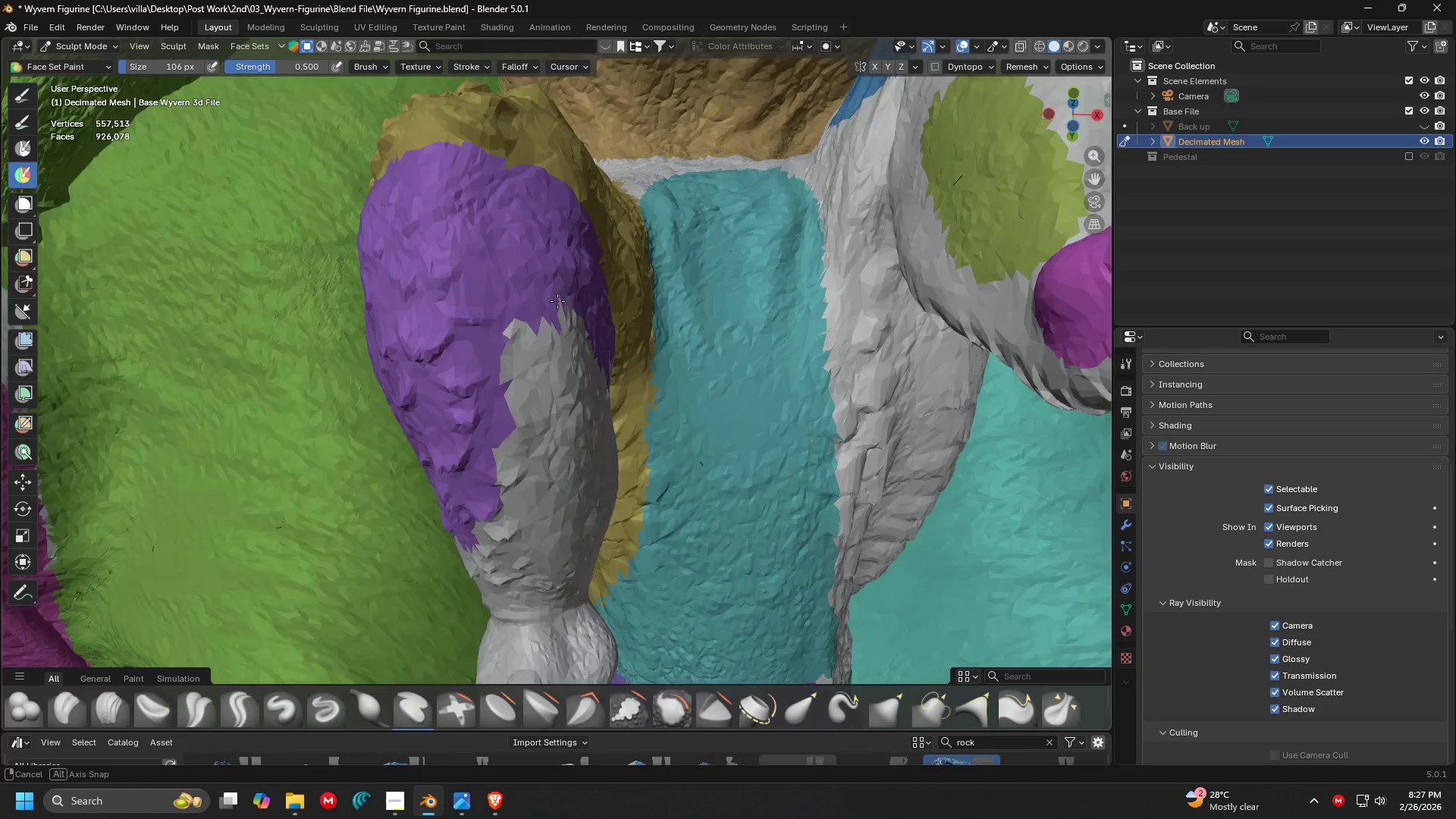 
key(Shift+ShiftLeft)
 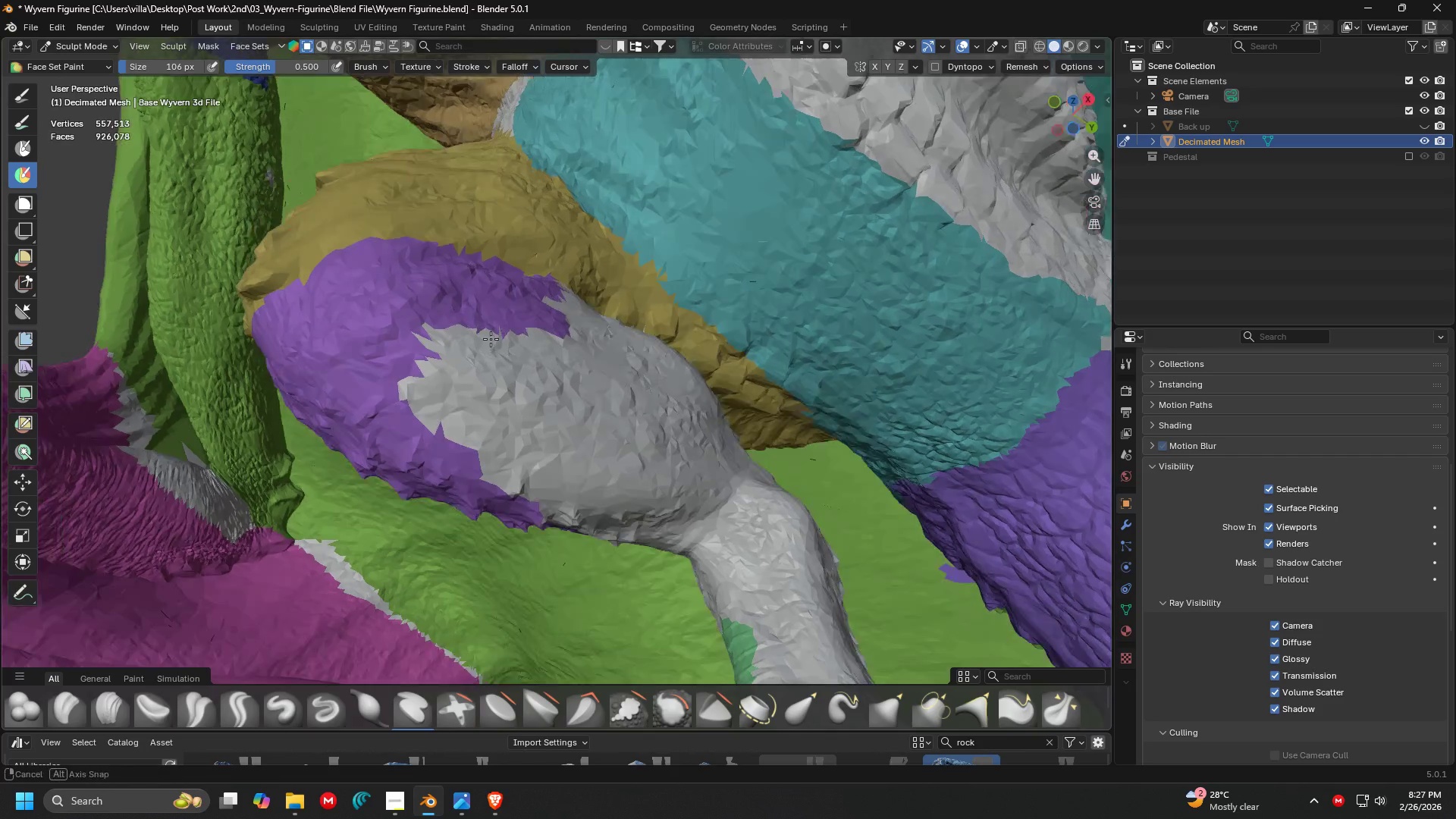 
hold_key(key=ControlLeft, duration=1.53)
left_click_drag(start_coordinate=[388, 397], to_coordinate=[554, 306])
 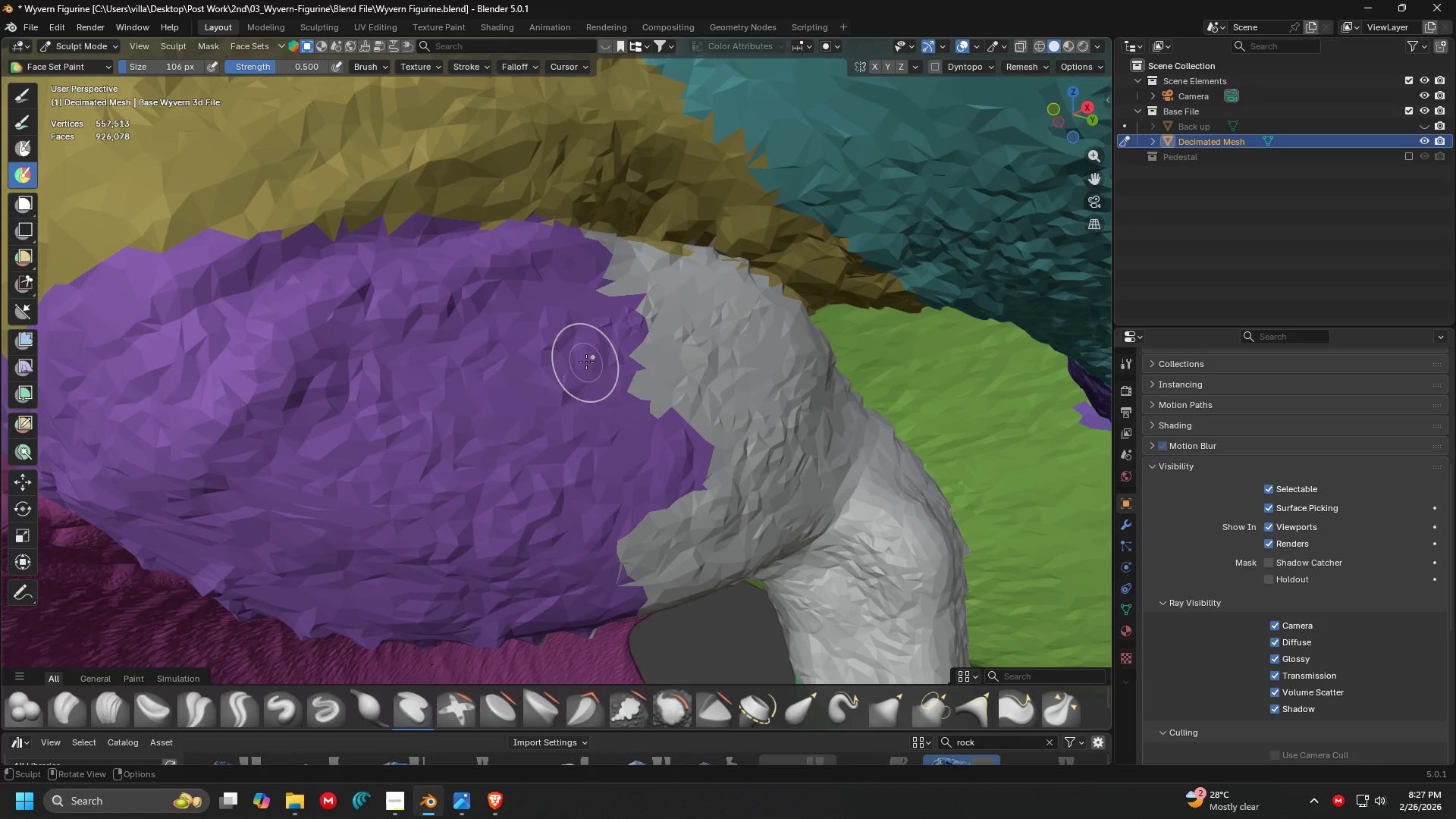 
hold_key(key=ControlLeft, duration=1.52)
 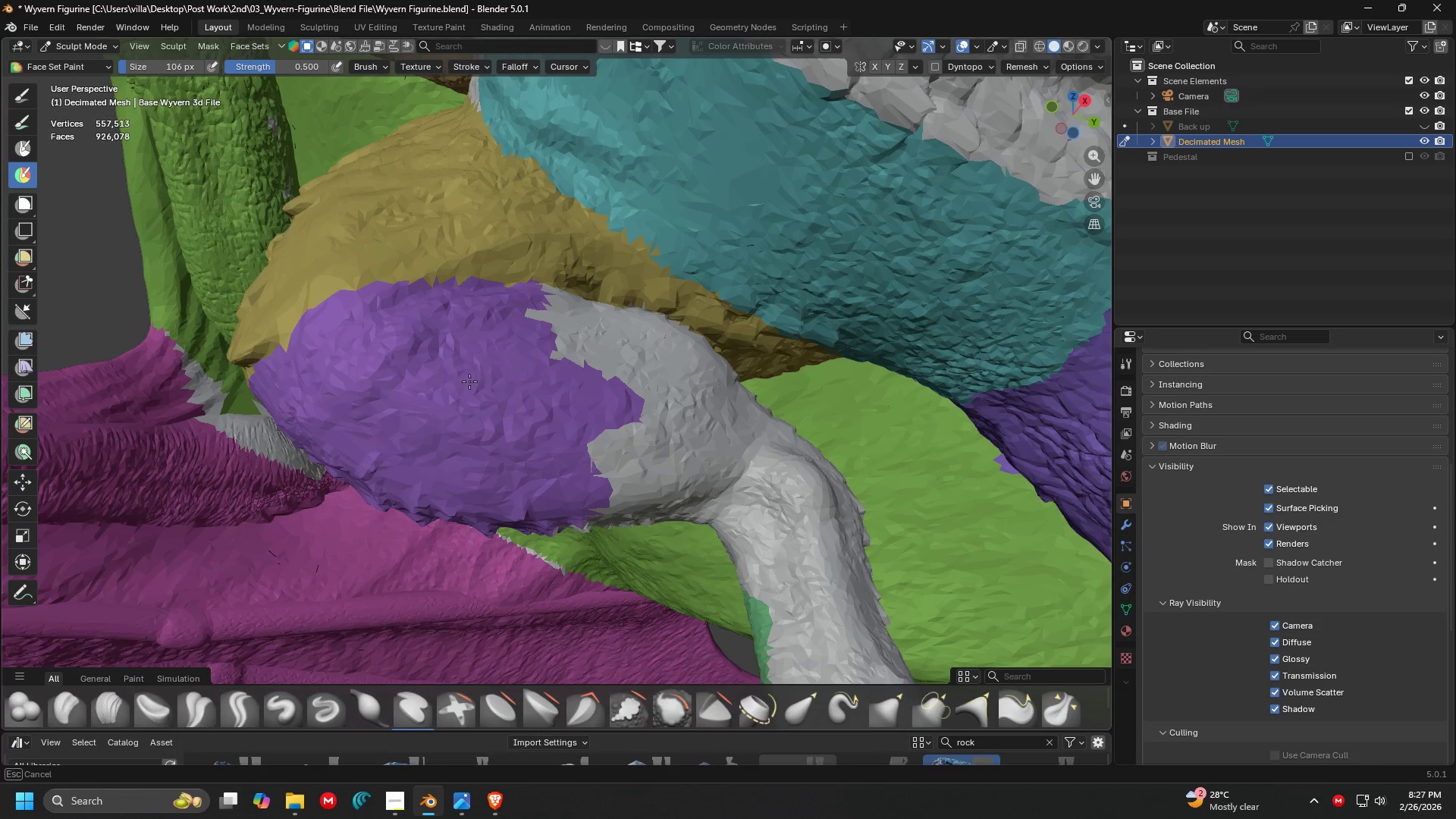 
hold_key(key=ControlLeft, duration=1.52)
 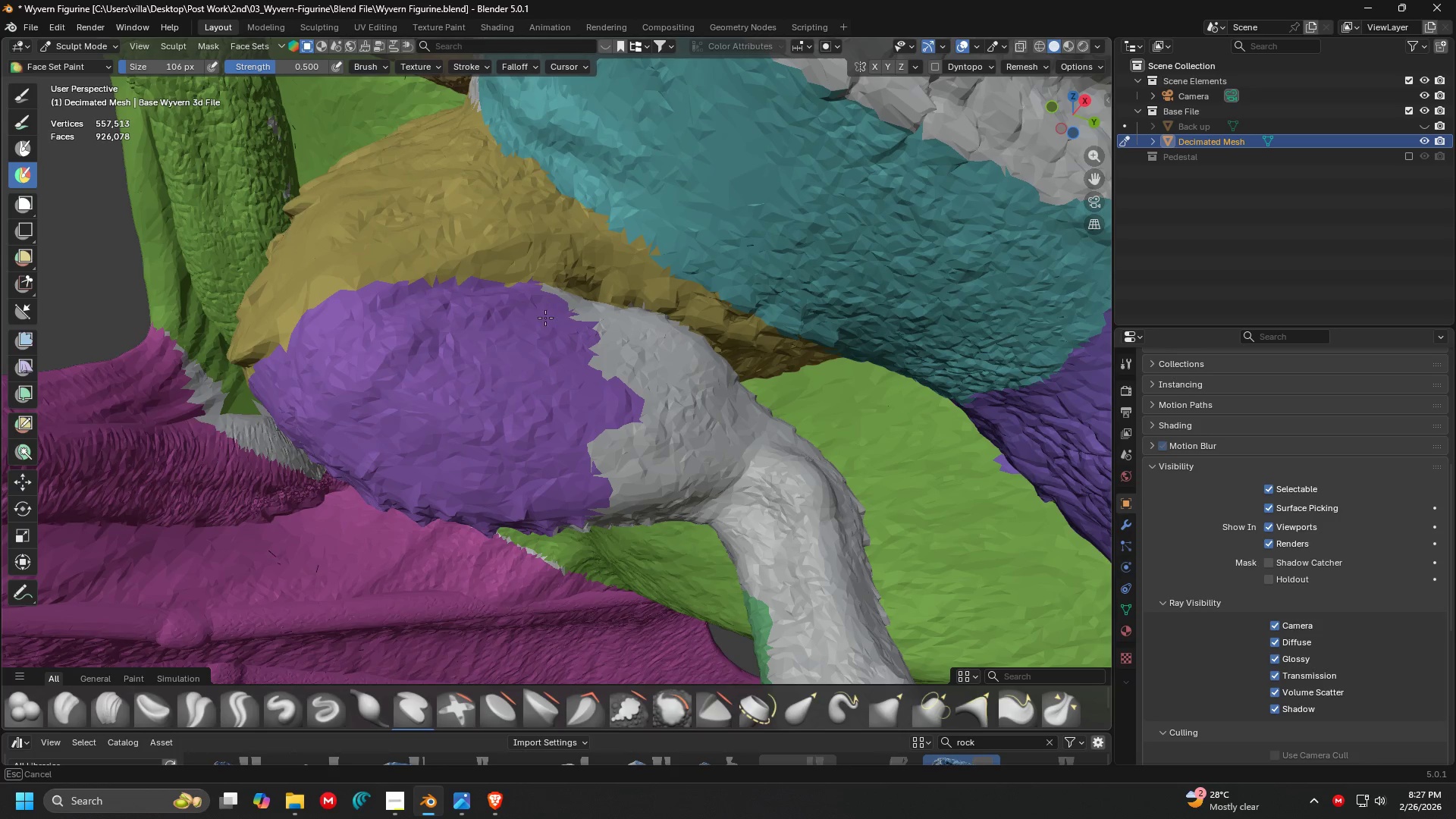 
hold_key(key=ControlLeft, duration=1.51)
 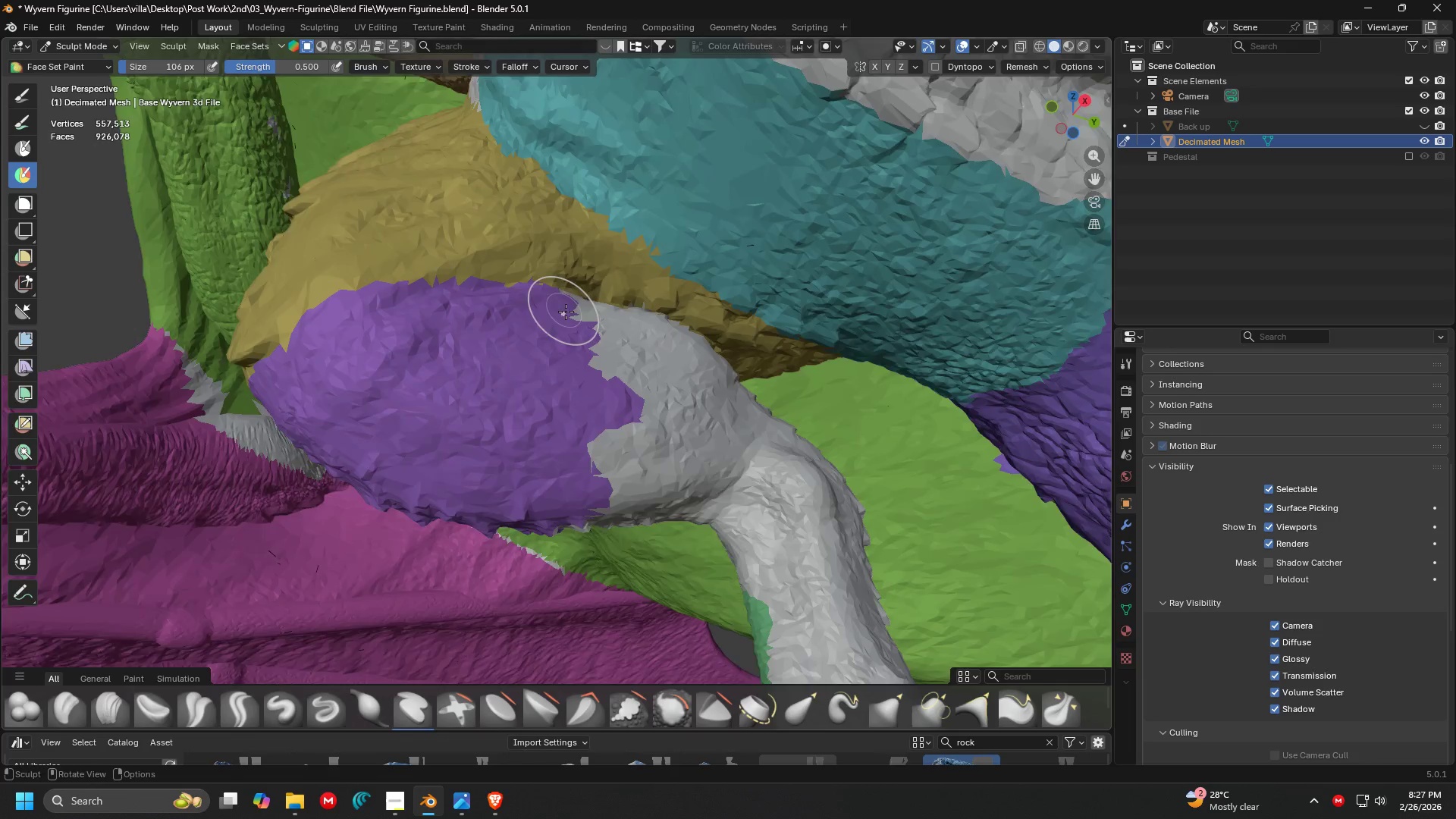 
hold_key(key=ControlLeft, duration=0.39)
 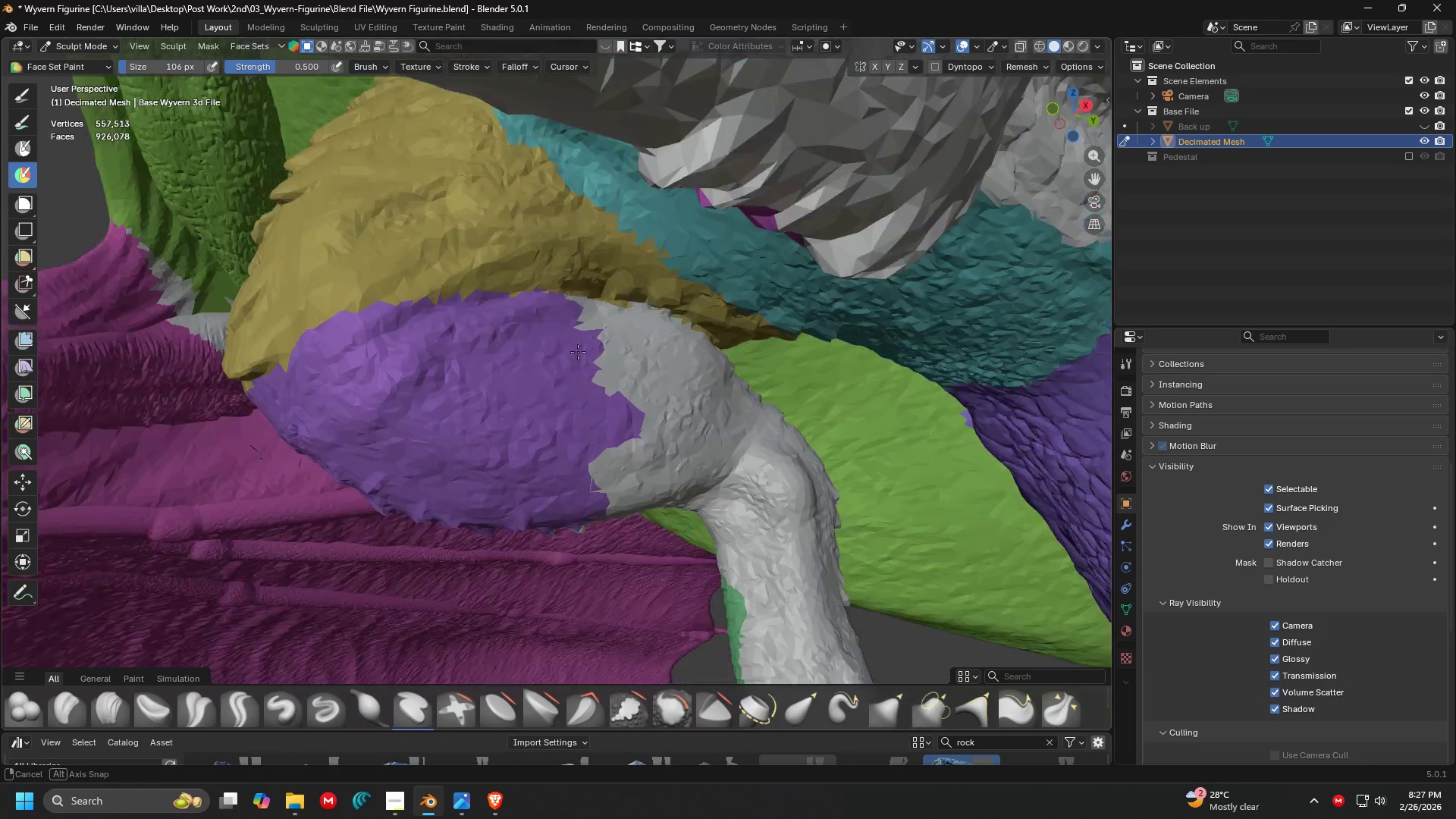 
key(Shift+ShiftLeft)
 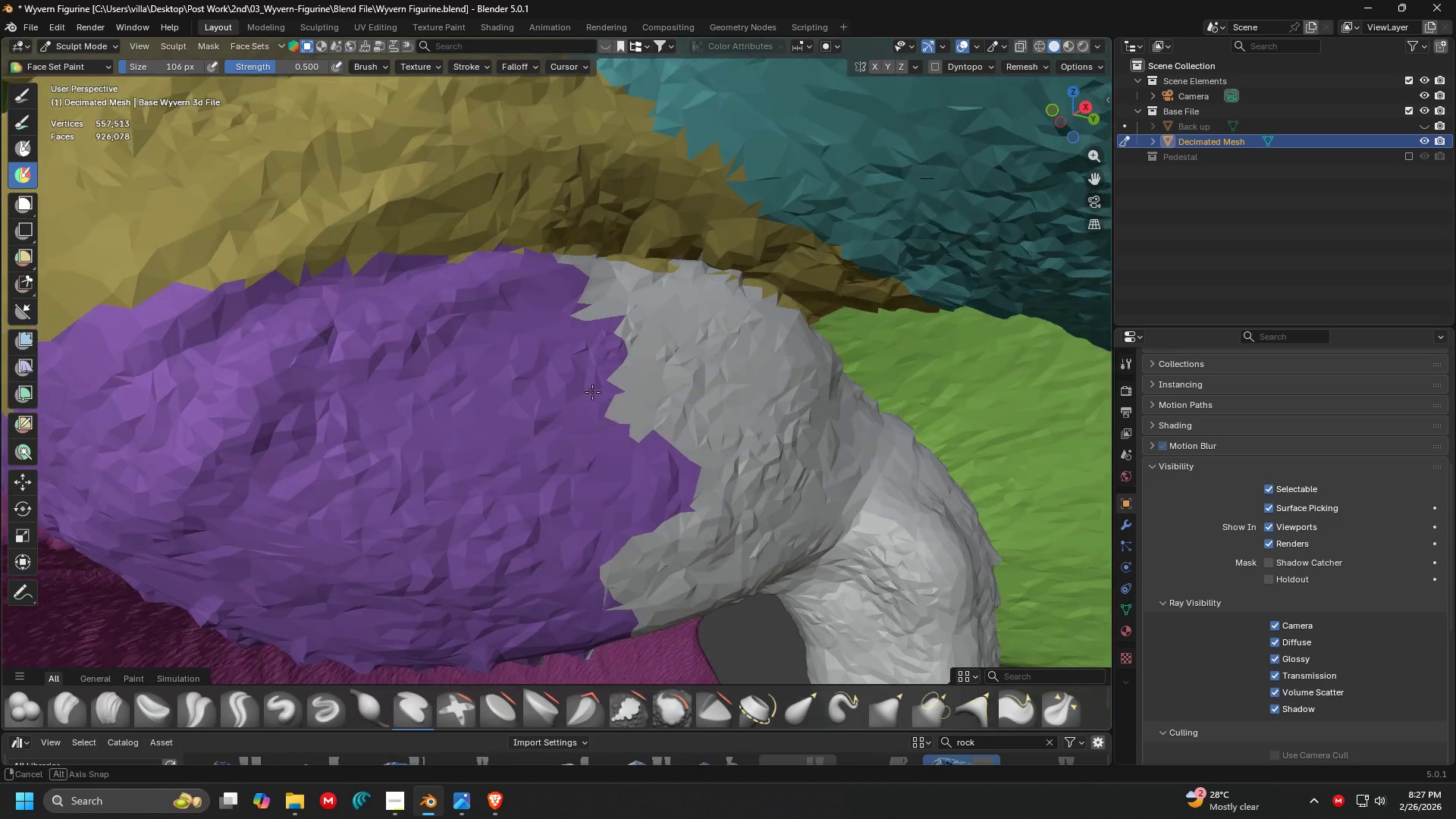 
scroll: coordinate [586, 362], scroll_direction: up, amount: 4.0
 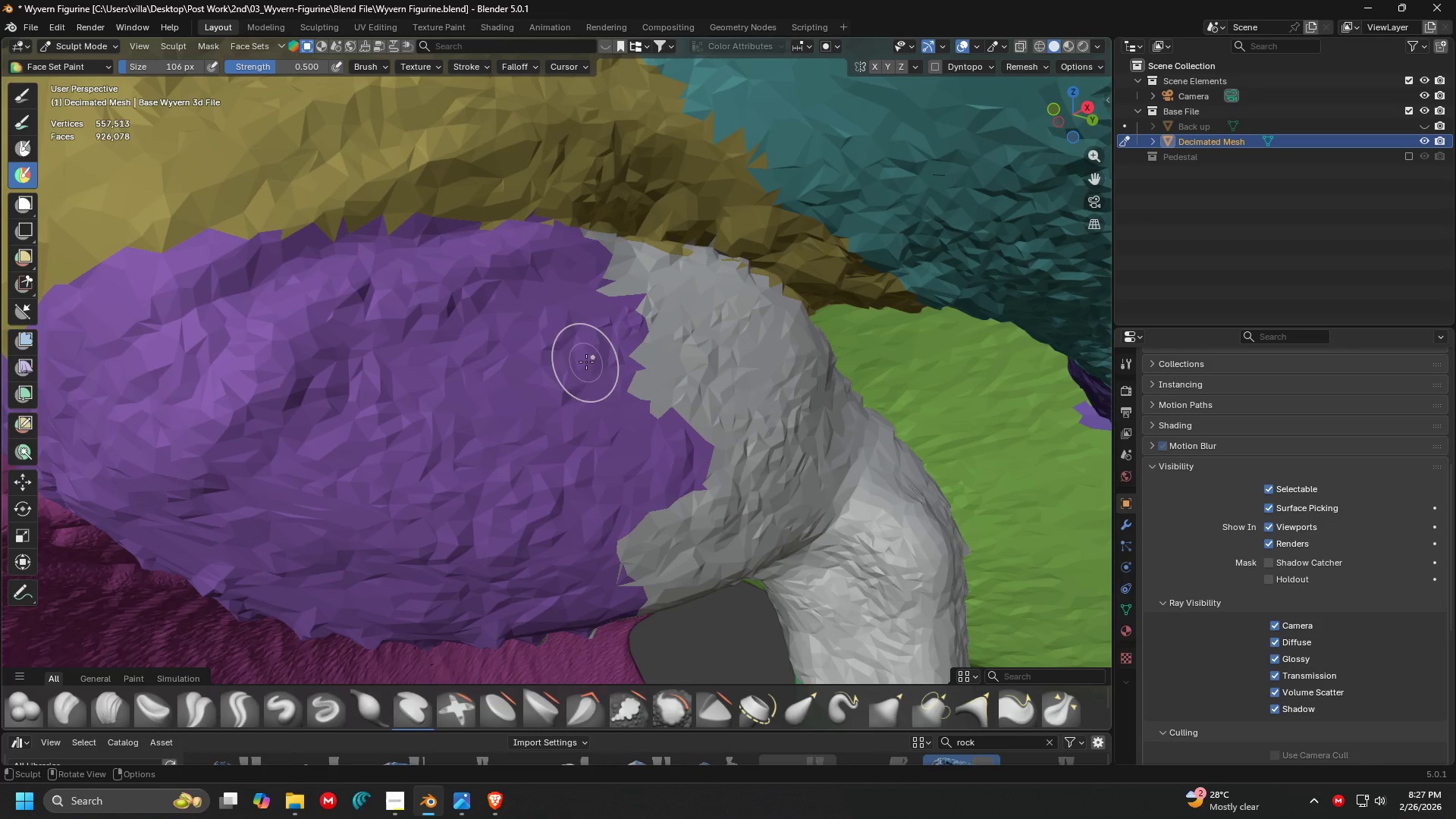 
key(Shift+ShiftLeft)
 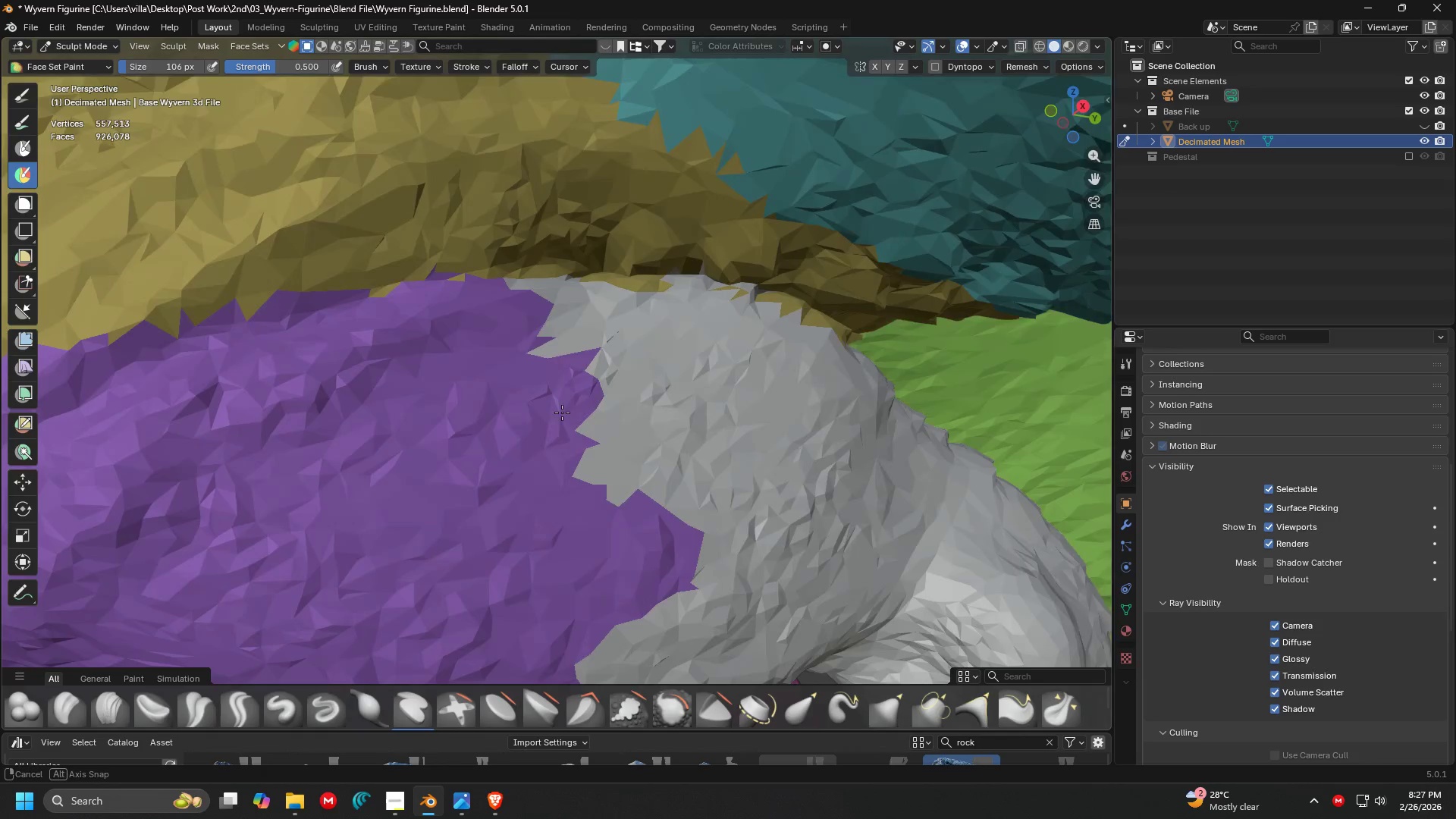 
scroll: coordinate [592, 392], scroll_direction: up, amount: 1.0
 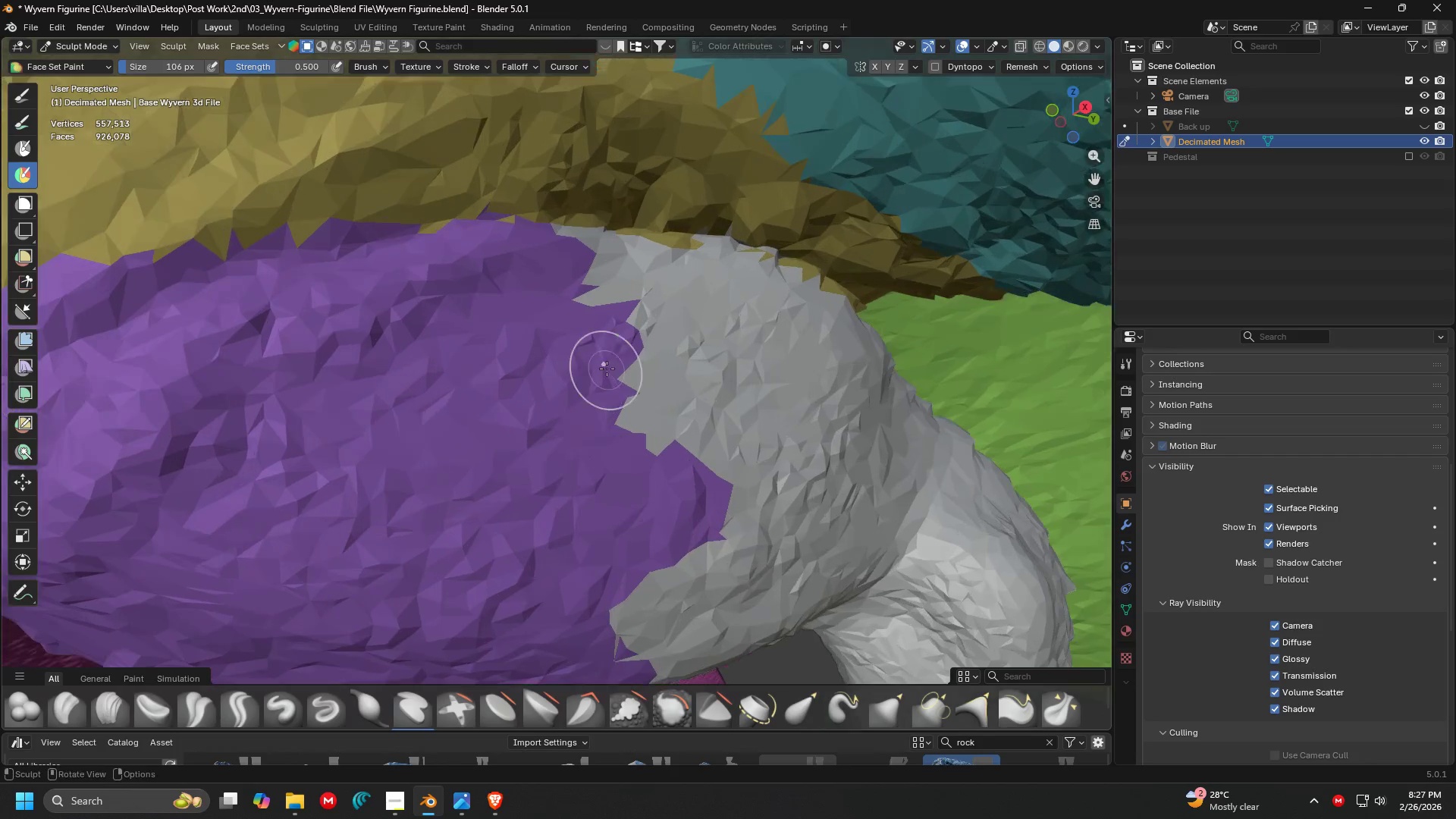 
hold_key(key=ControlLeft, duration=1.5)
left_click_drag(start_coordinate=[532, 355], to_coordinate=[736, 294])
 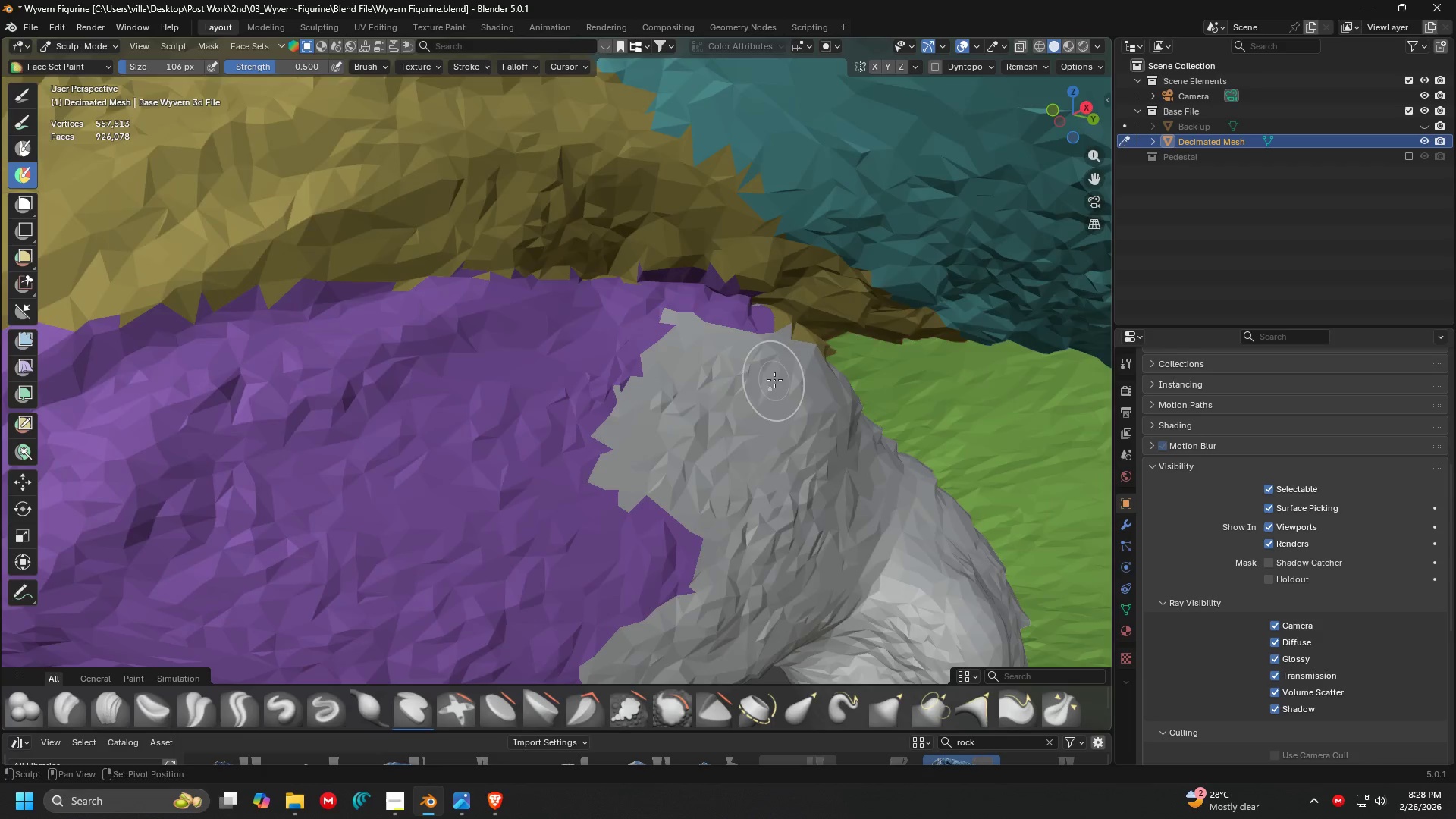 
hold_key(key=ControlLeft, duration=1.52)
 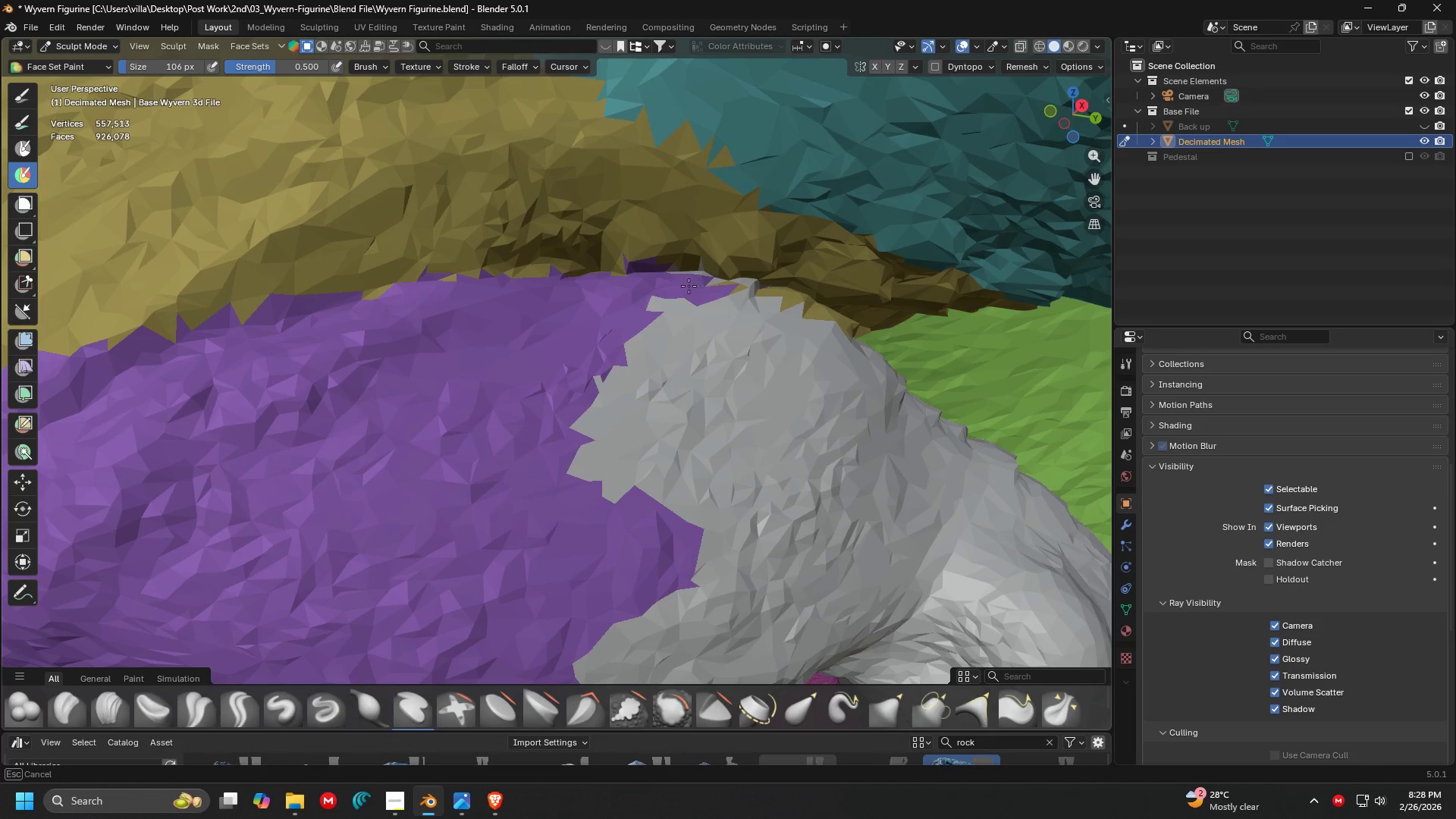 
hold_key(key=ControlLeft, duration=1.53)
 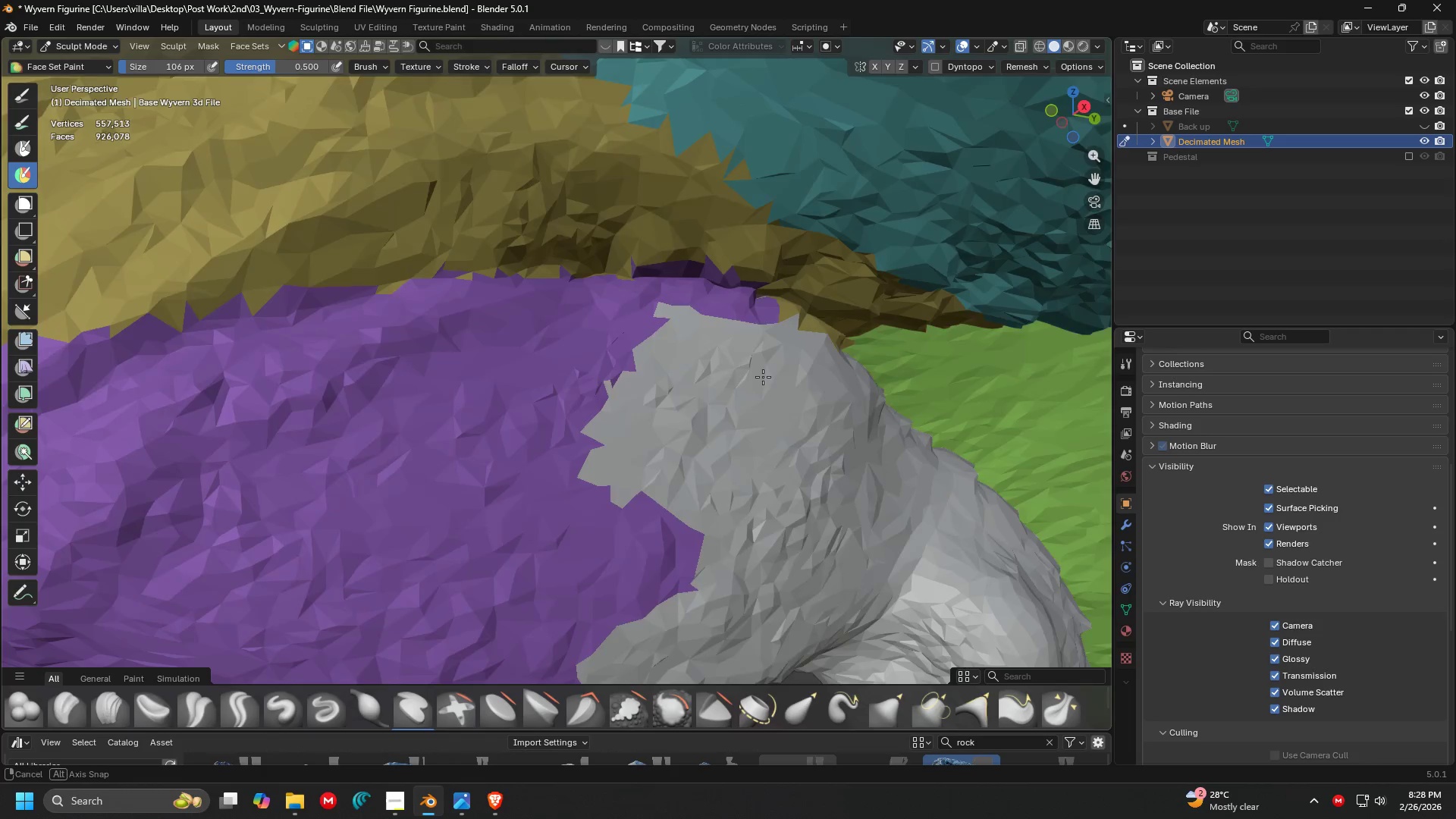 
key(Control+ControlLeft)
 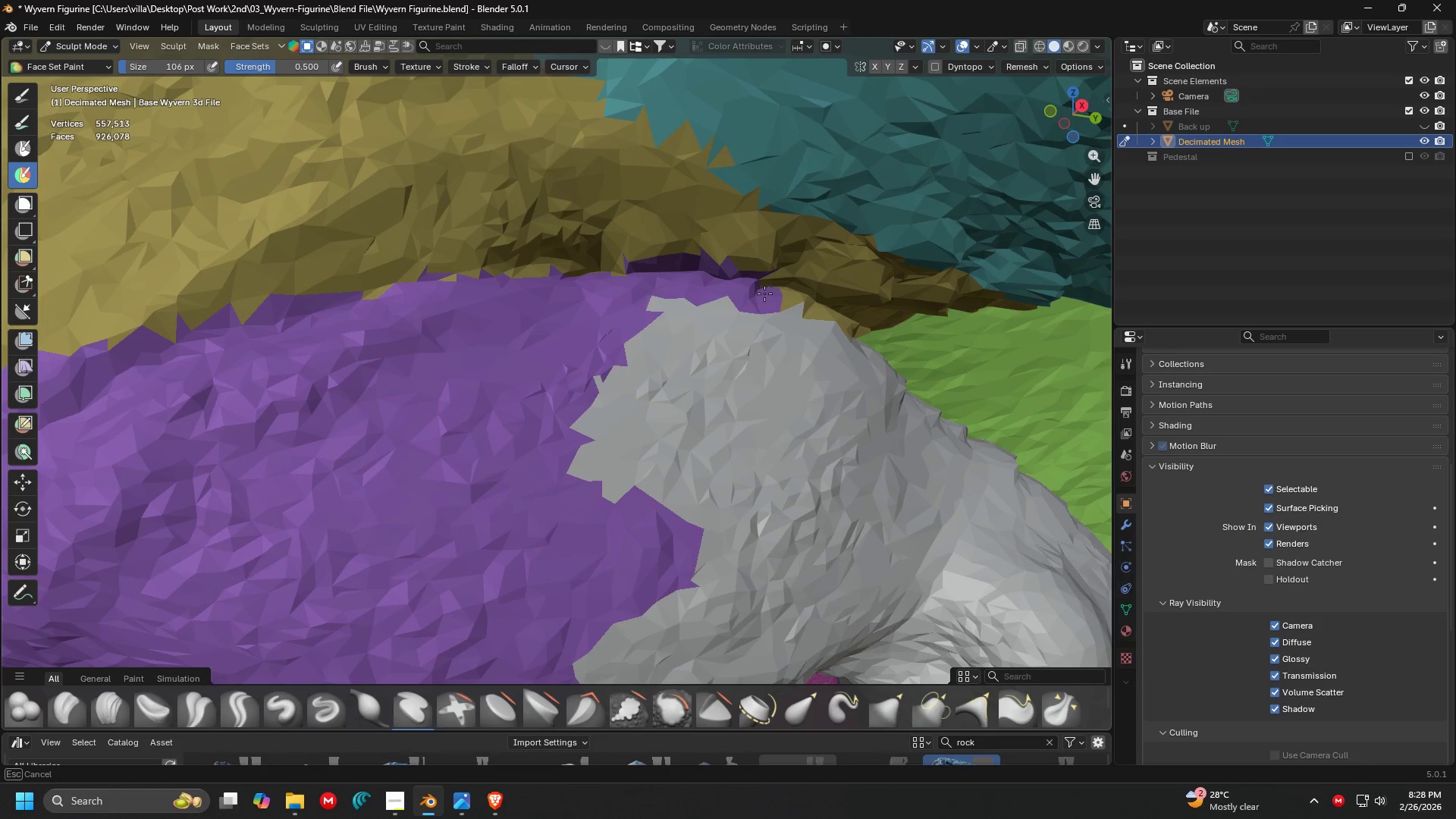 
key(Control+ControlLeft)
 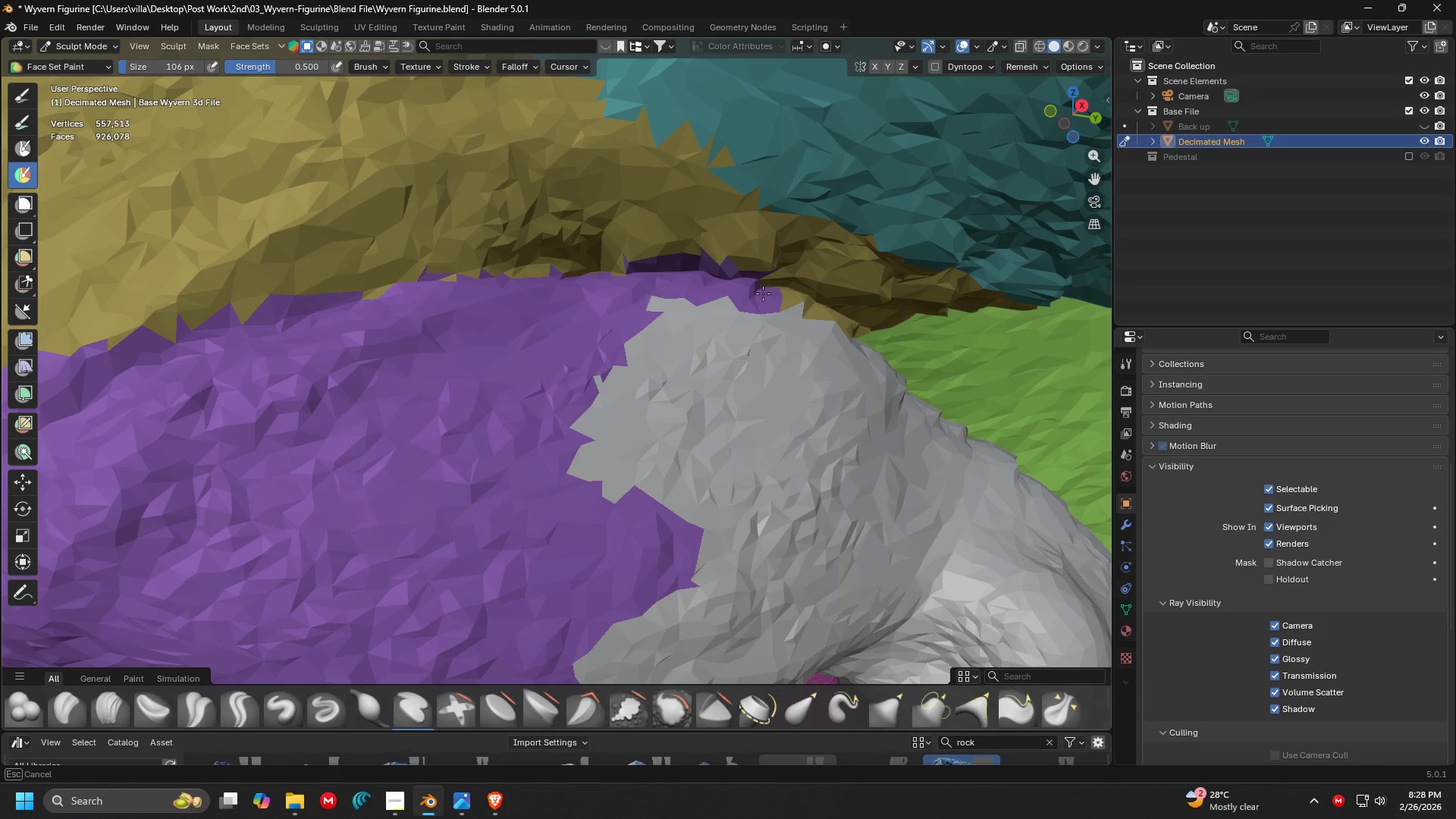 
key(Control+ControlLeft)
 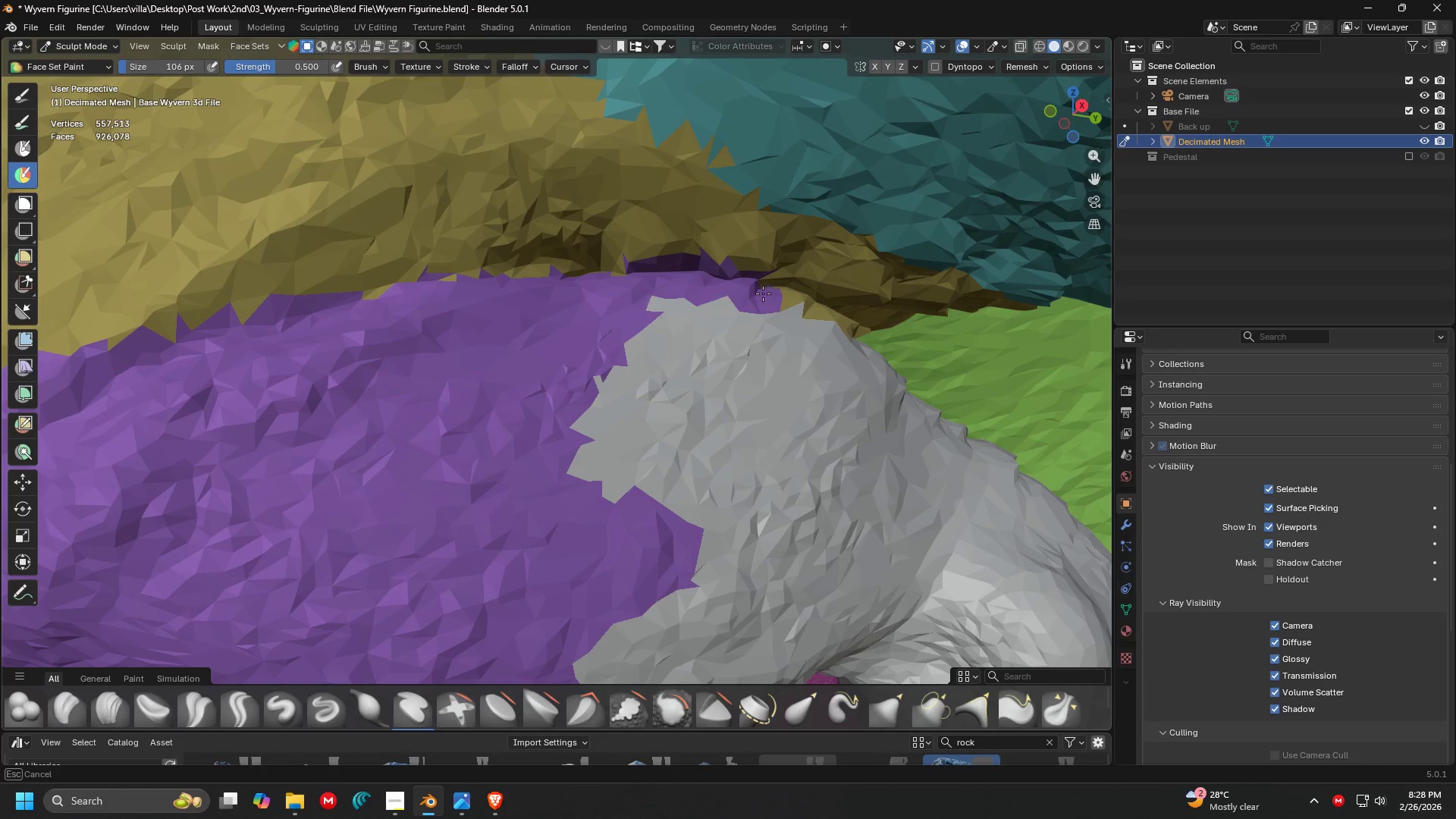 
key(Control+ControlLeft)
 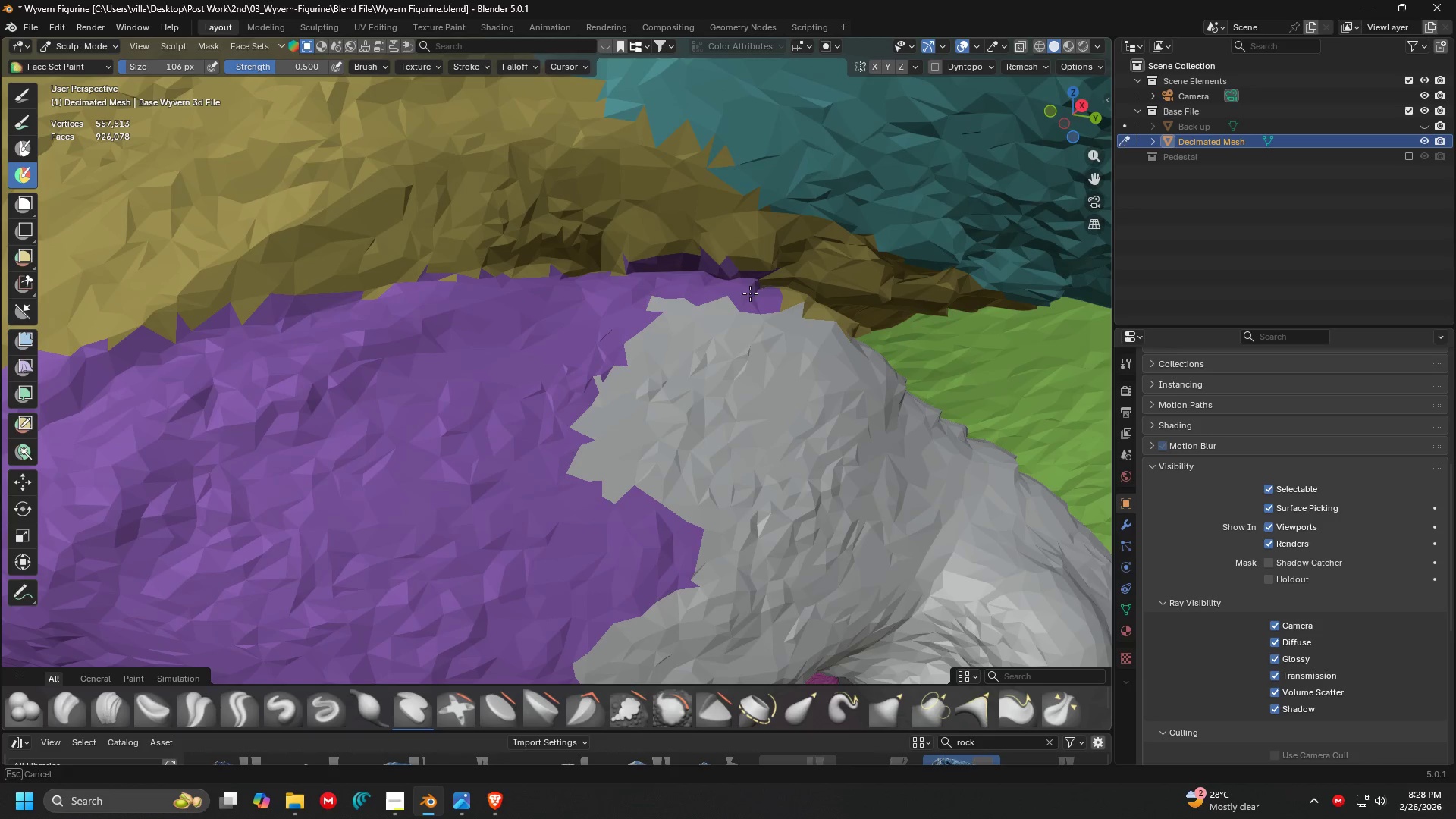 
key(Control+ControlLeft)
 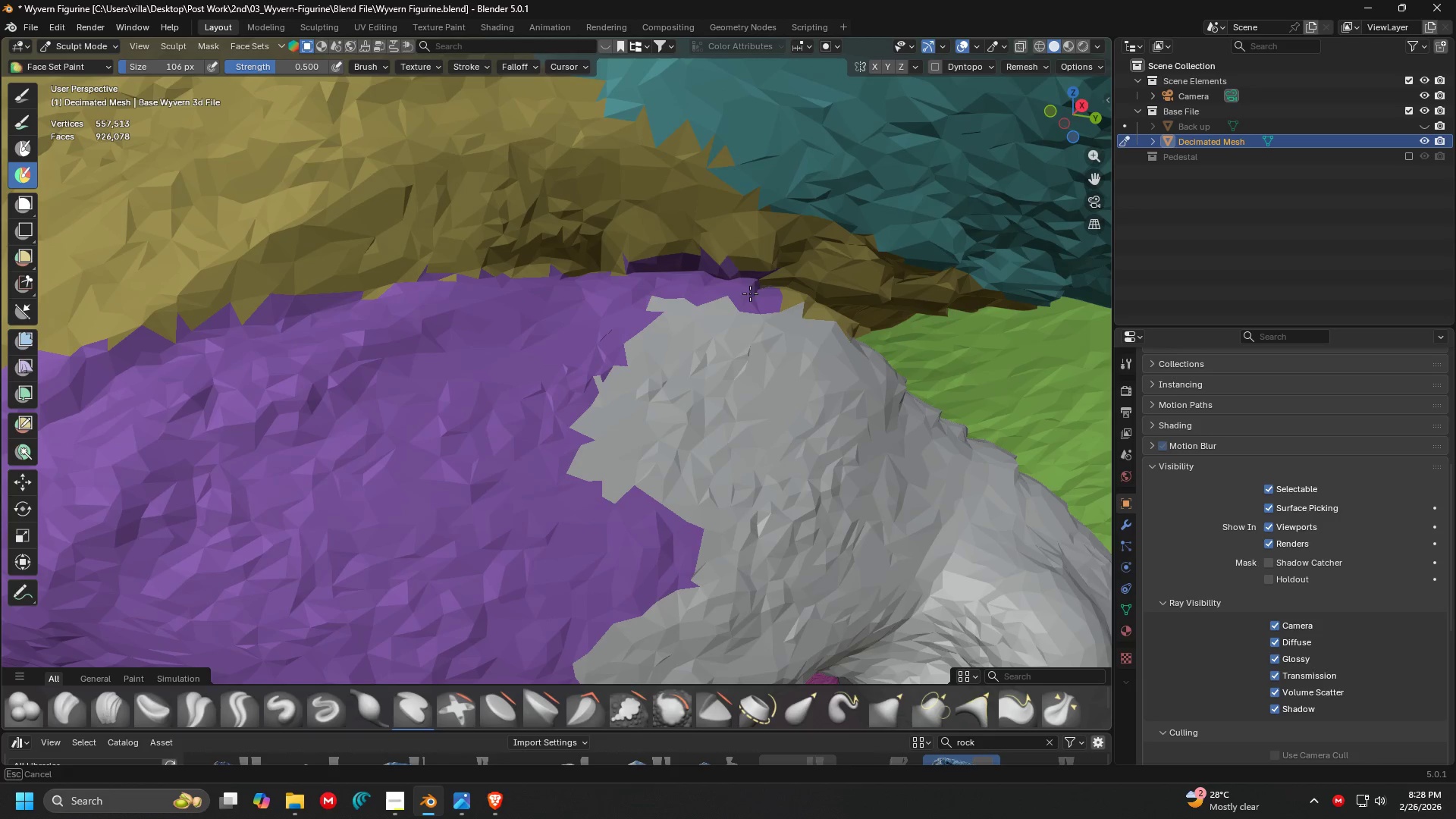 
key(Control+ControlLeft)
 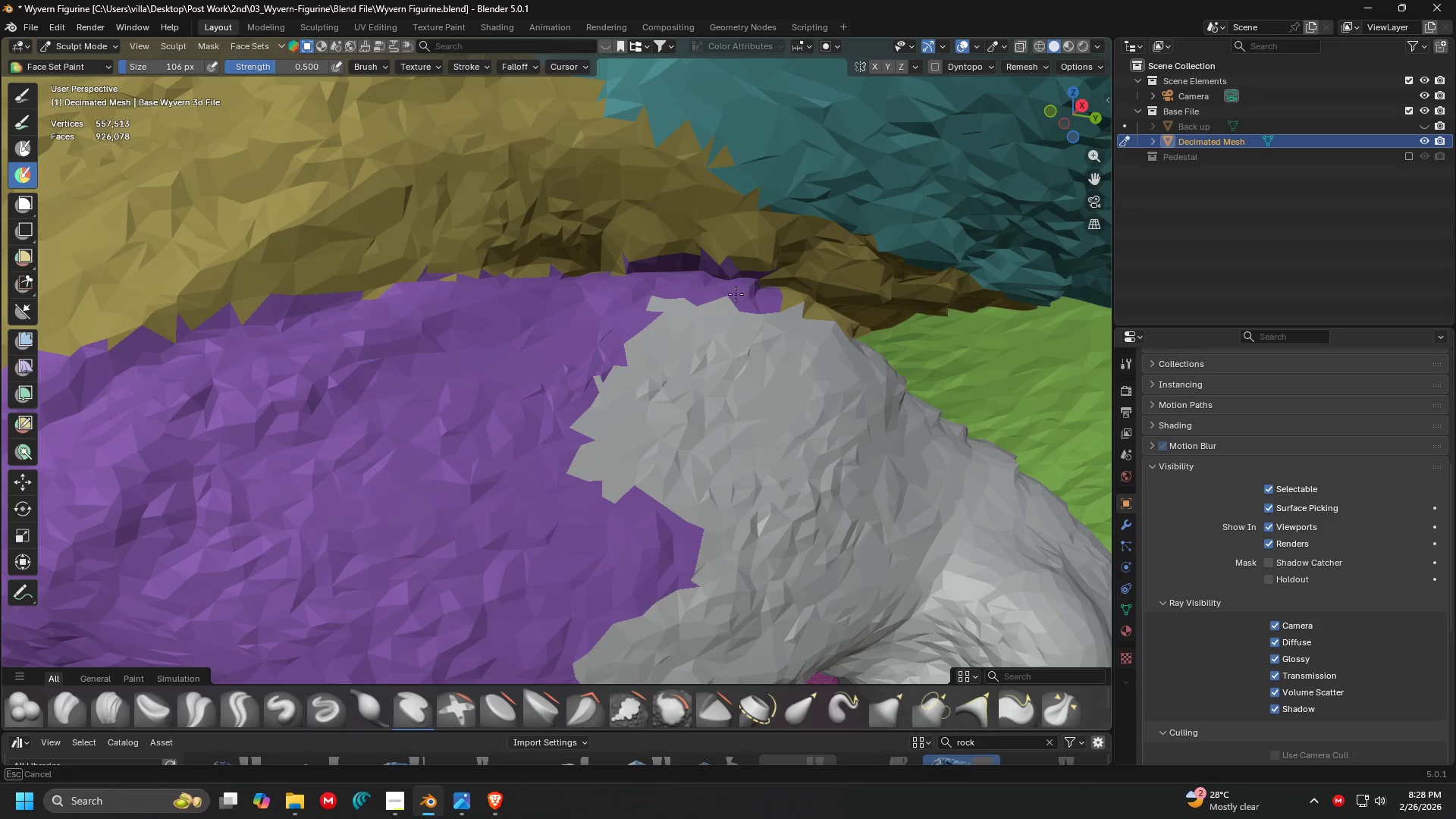 
hold_key(key=ControlLeft, duration=1.5)
 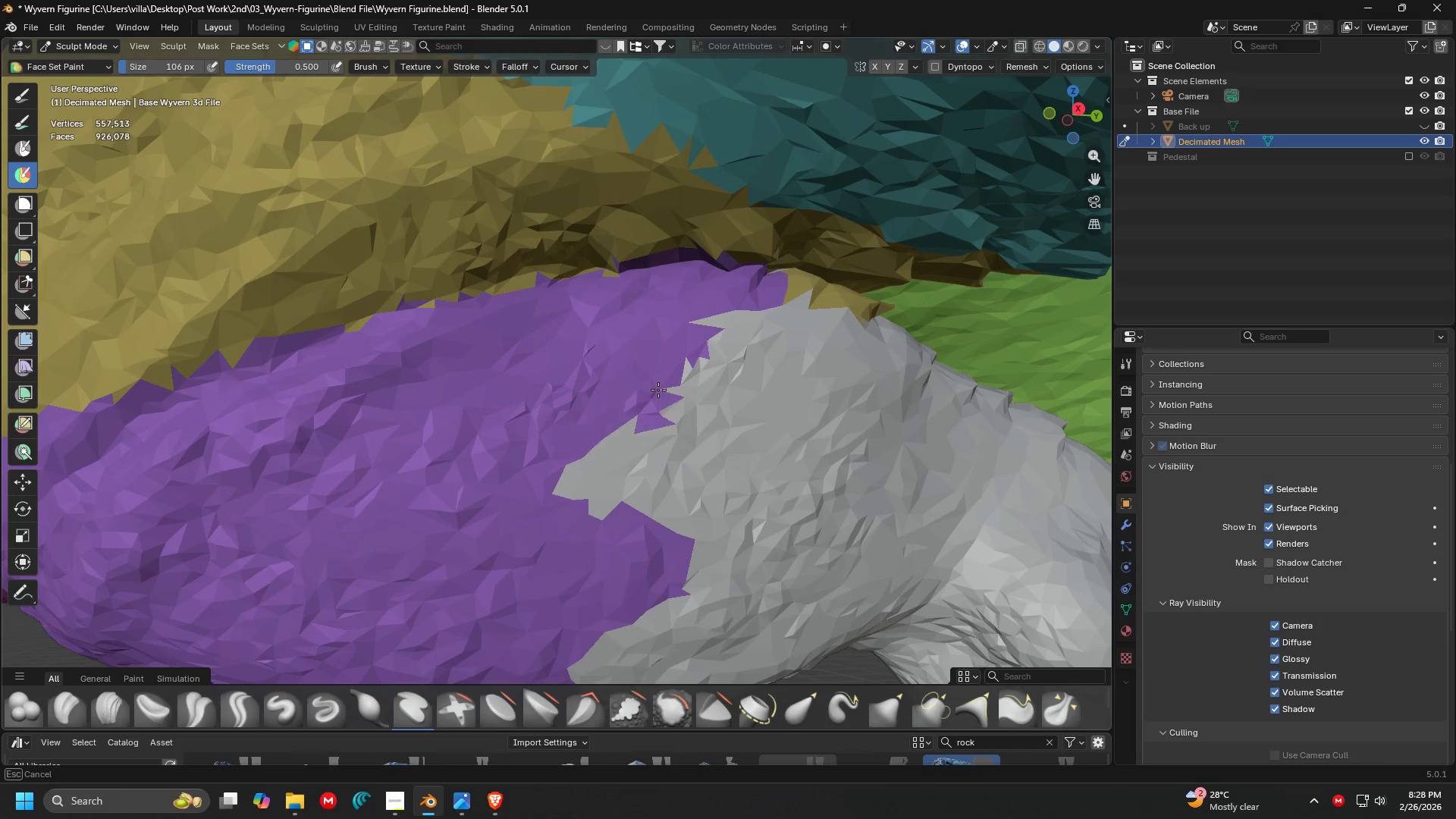 
key(Shift+ShiftLeft)
 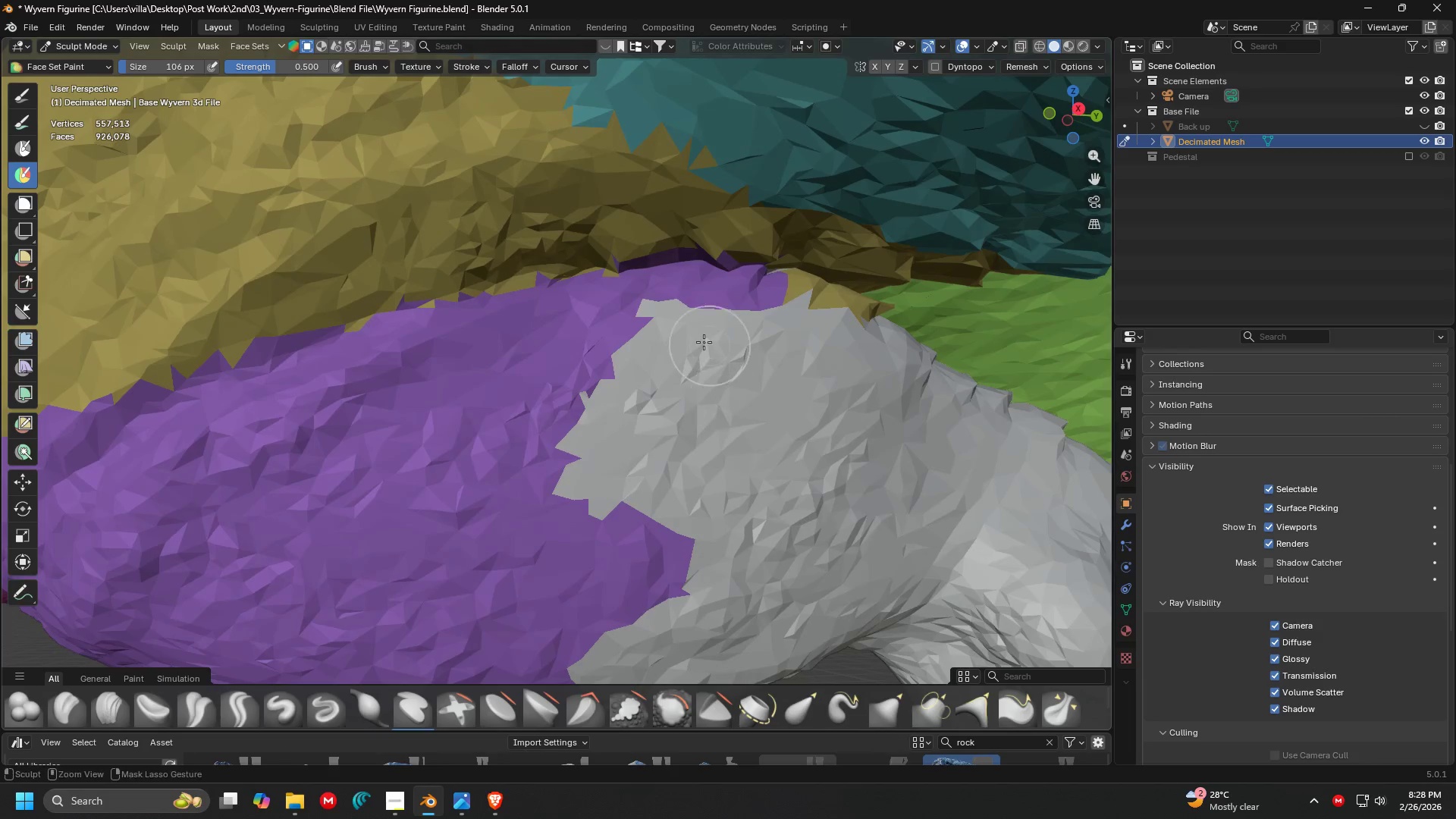 
left_click_drag(start_coordinate=[579, 348], to_coordinate=[779, 277])
 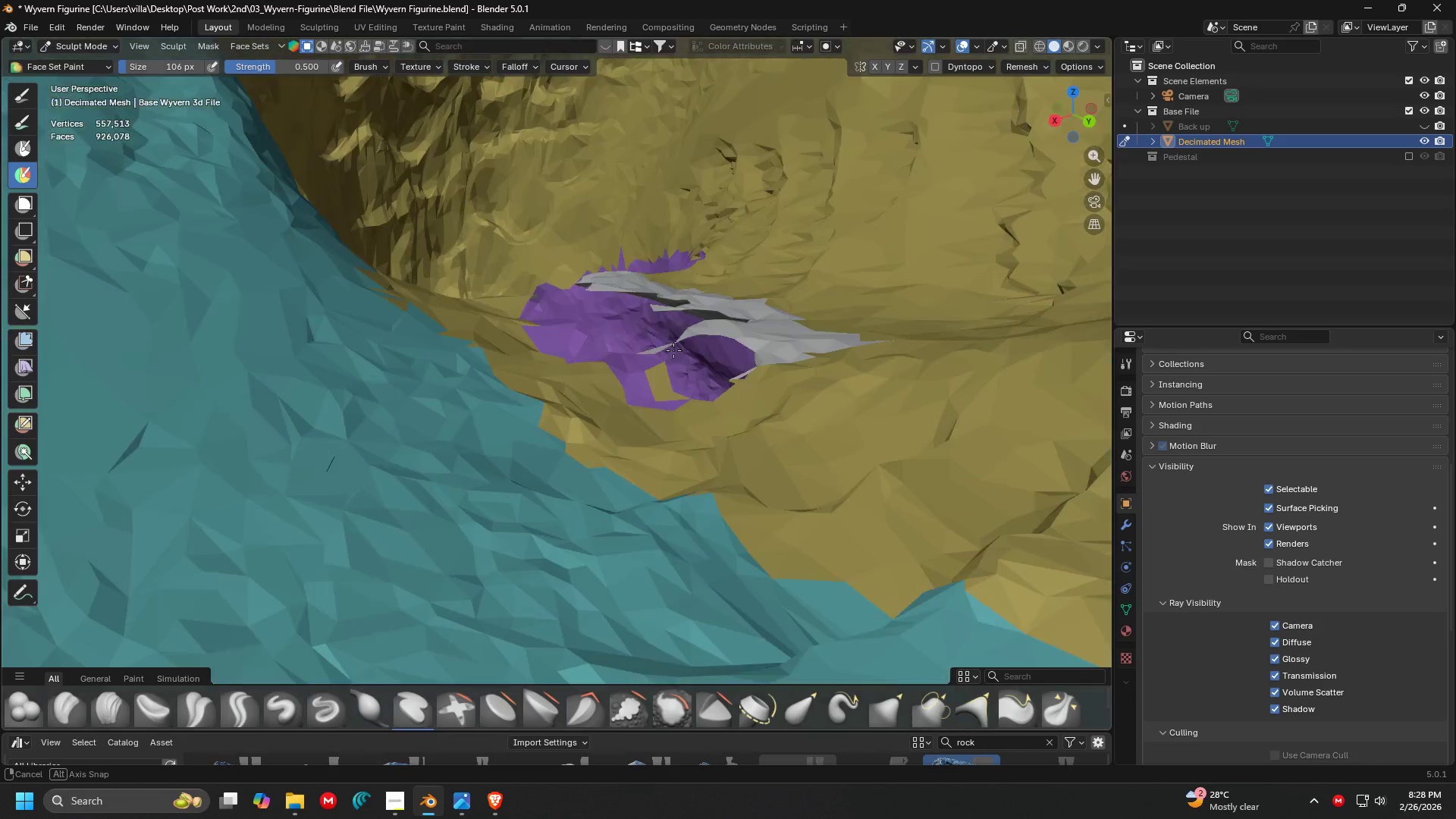 
hold_key(key=ControlLeft, duration=1.5)
 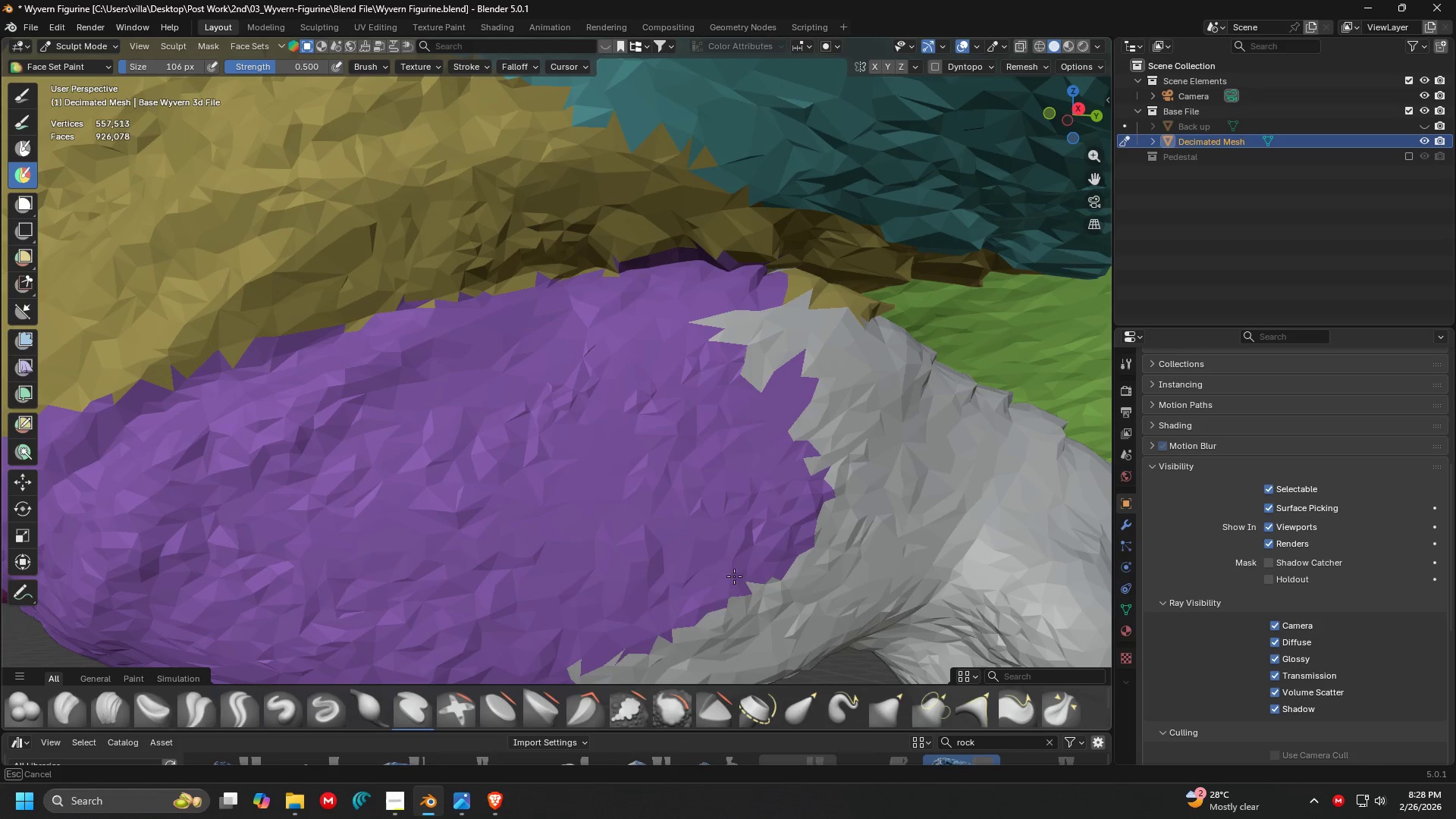 
hold_key(key=ControlLeft, duration=1.53)
 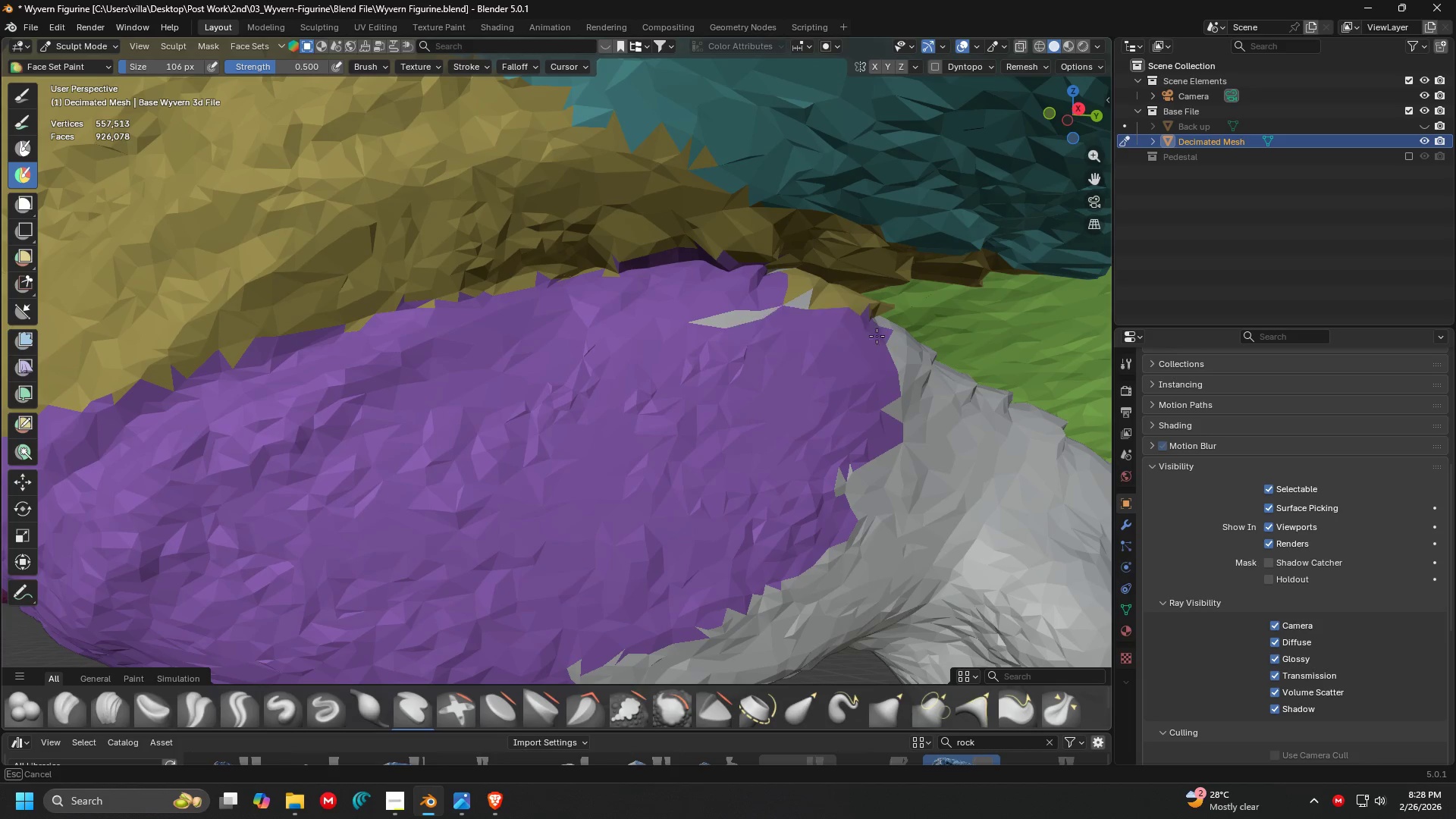 
hold_key(key=ControlLeft, duration=1.52)
 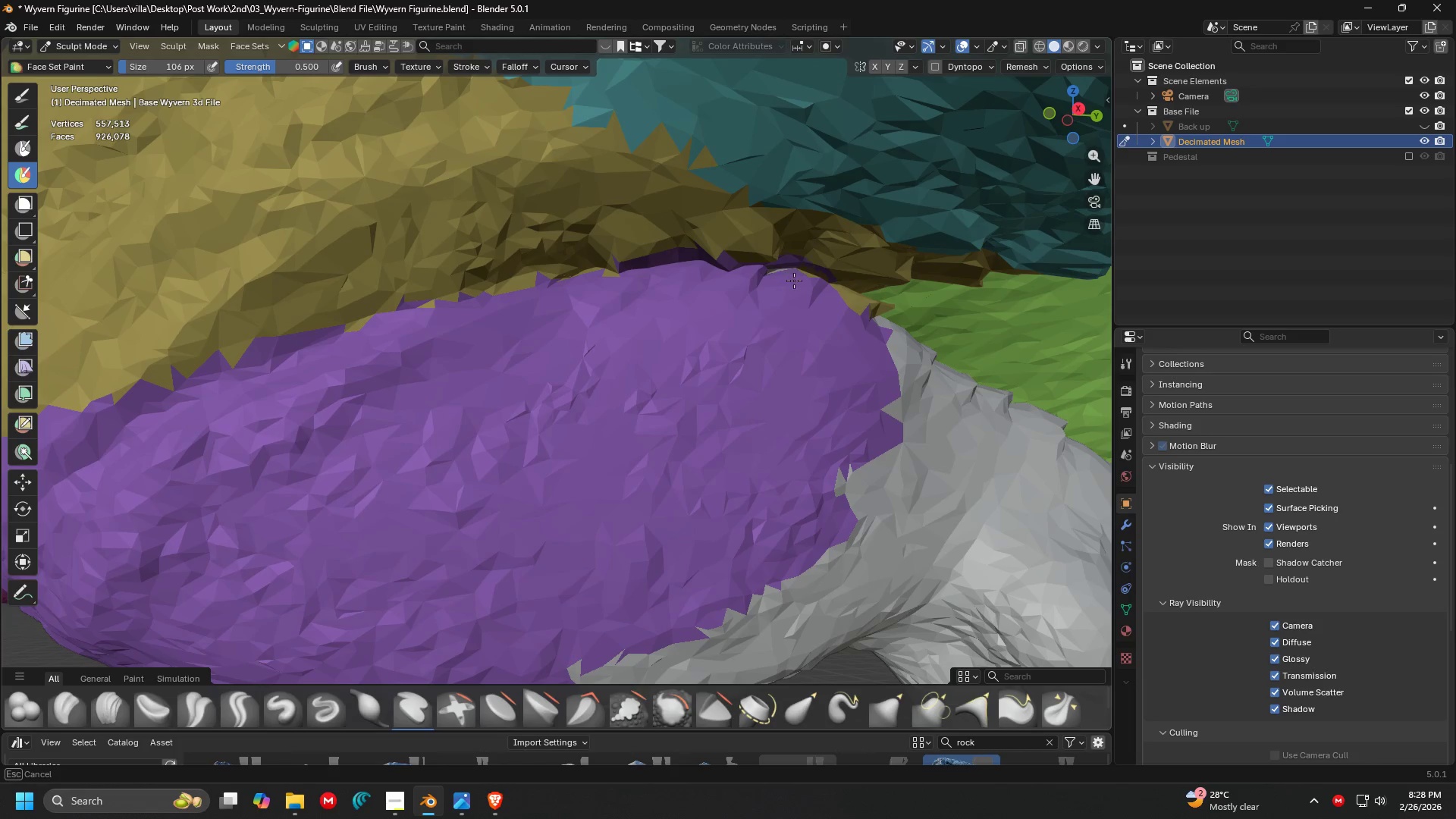 
hold_key(key=ControlLeft, duration=1.11)
 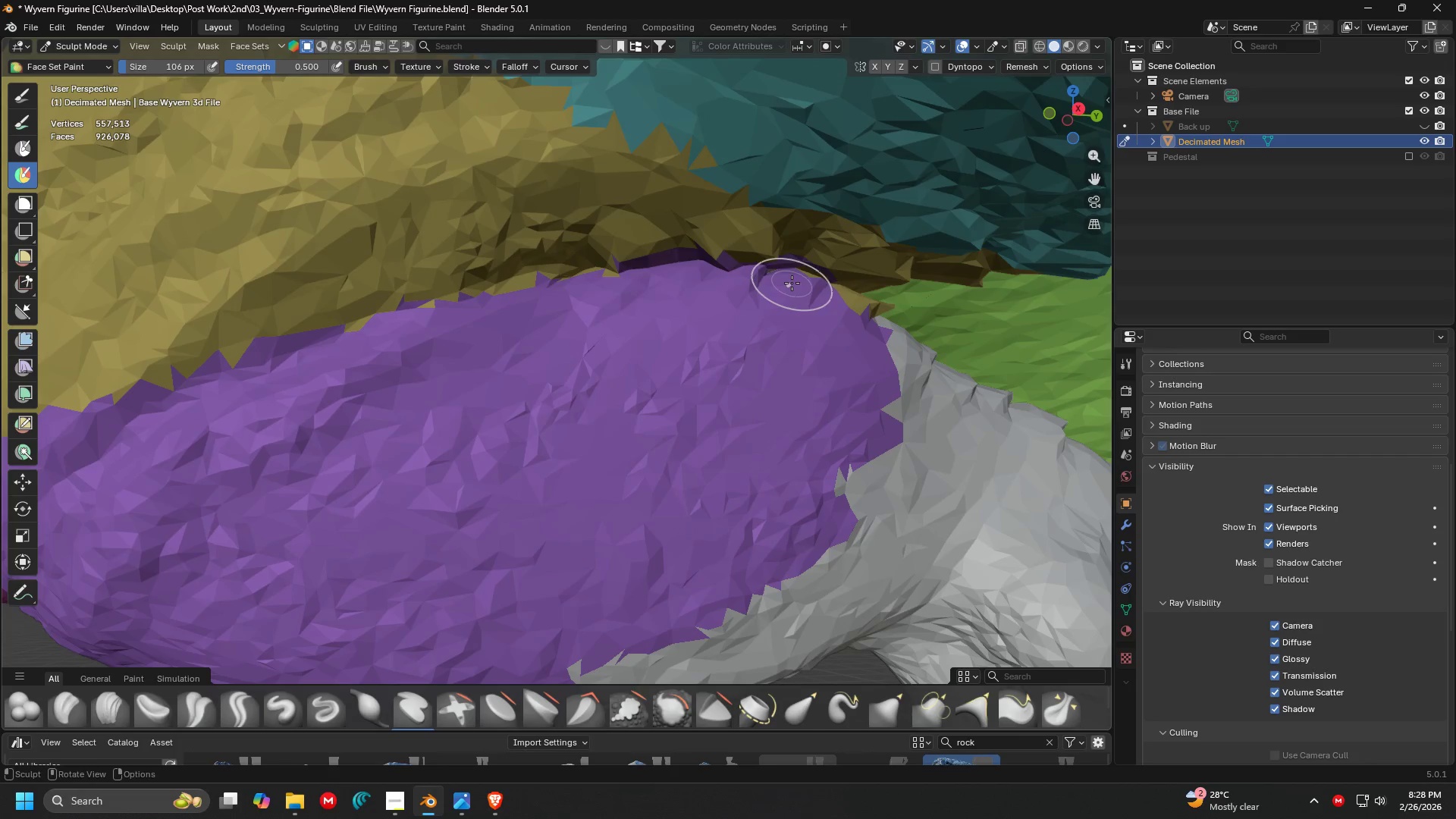 
key(Shift+ShiftLeft)
 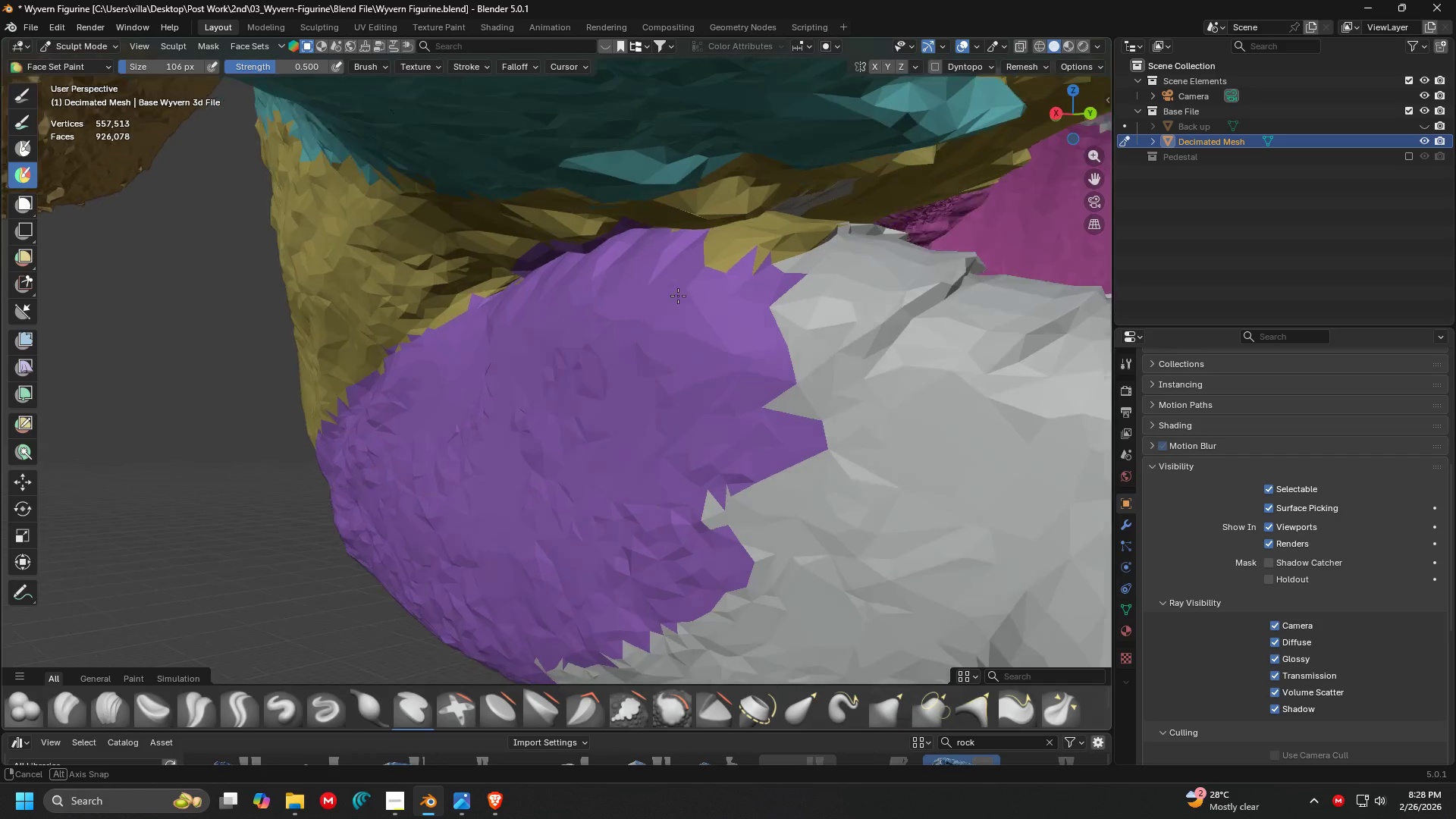 
key(Shift+ShiftLeft)
 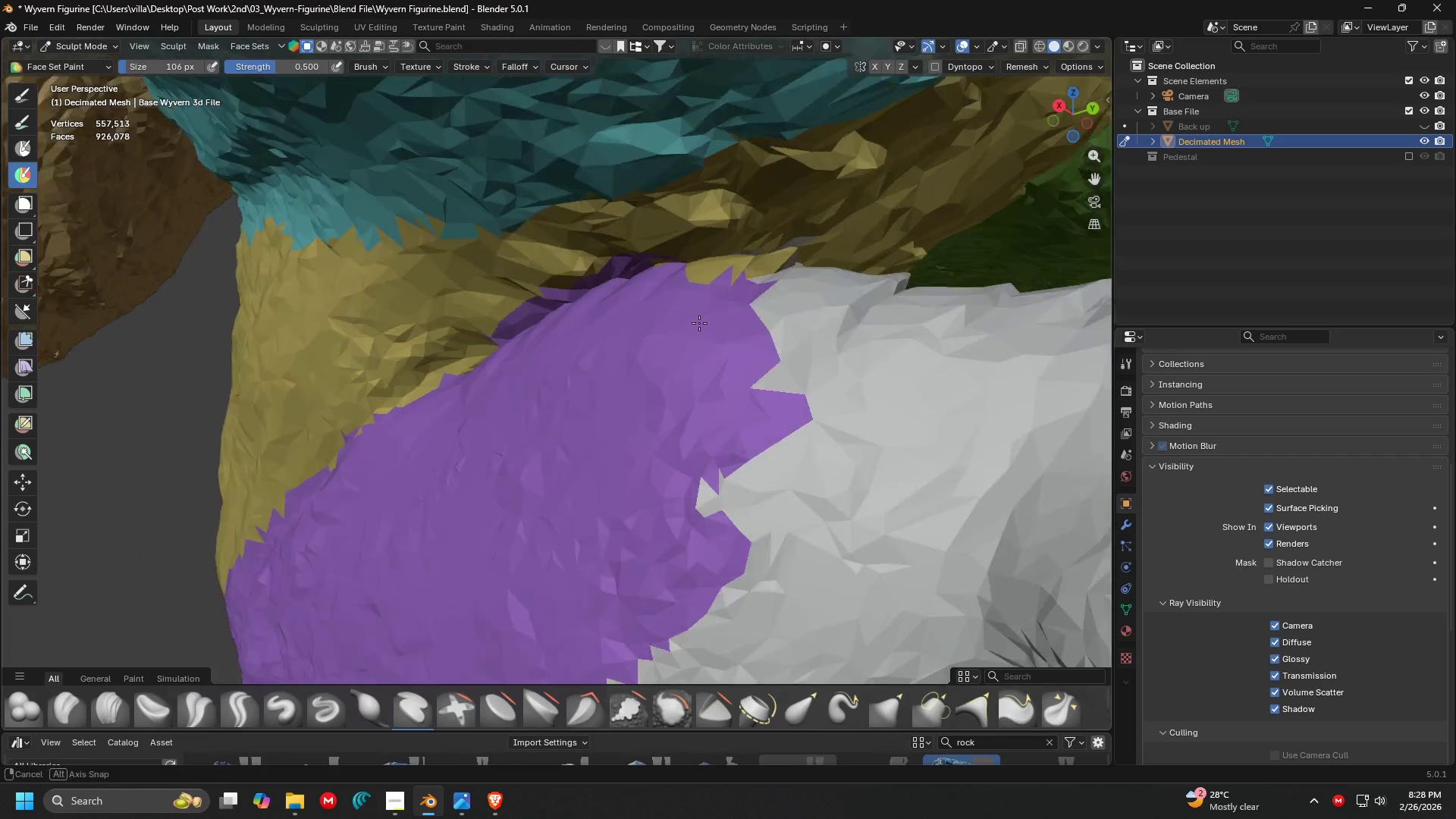 
hold_key(key=ShiftLeft, duration=0.44)
 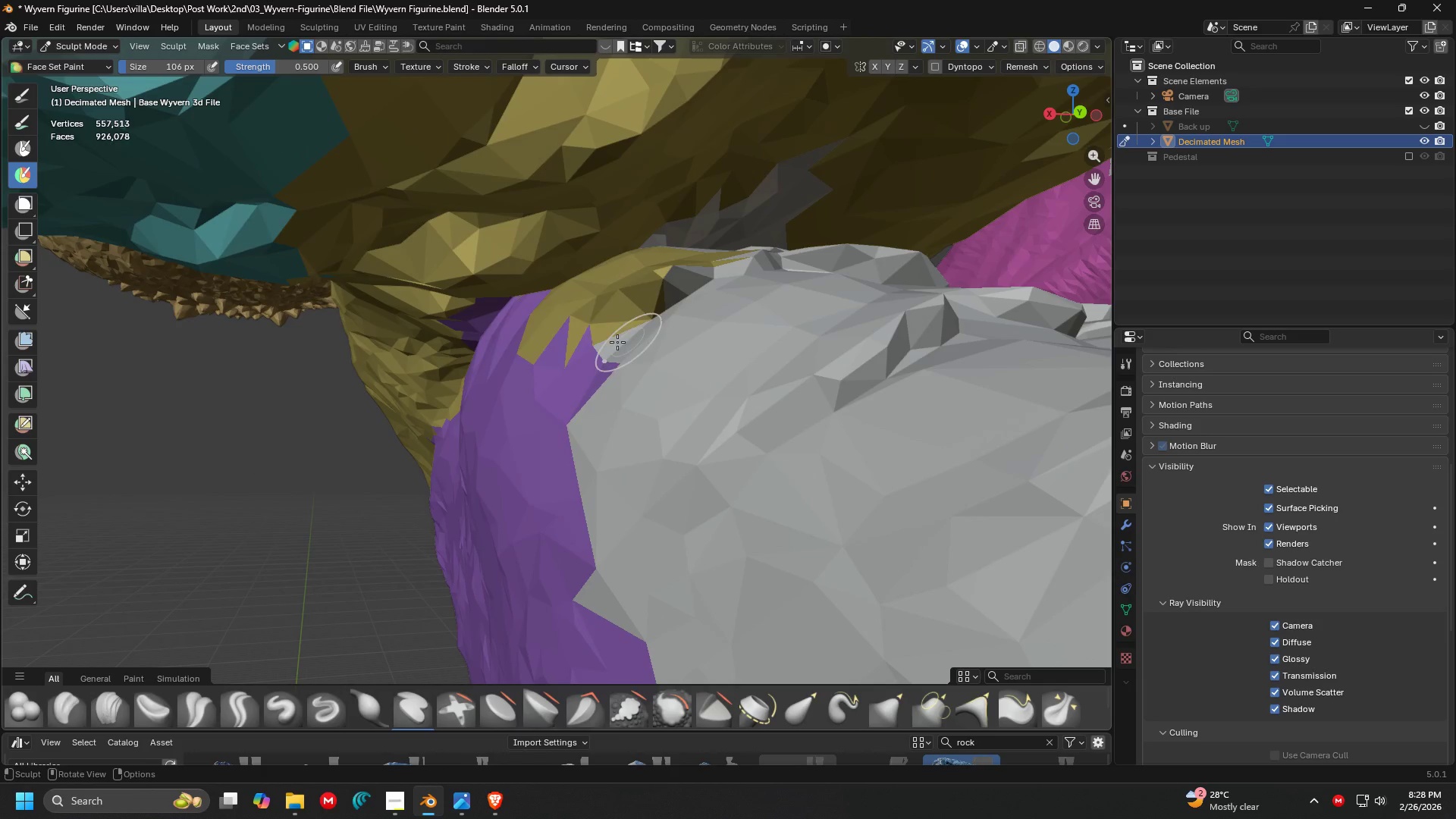 
scroll: coordinate [632, 359], scroll_direction: up, amount: 2.0
 